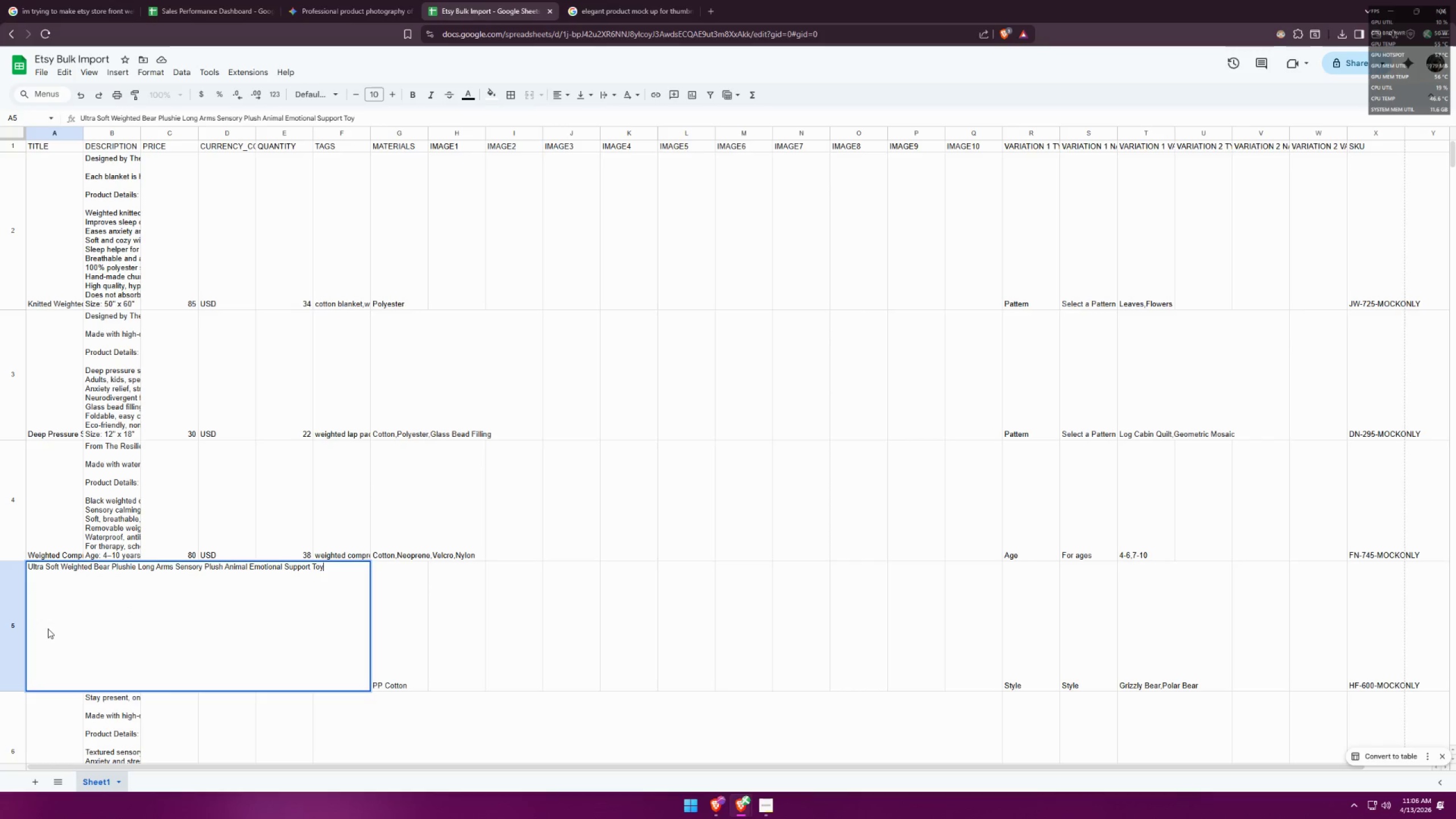 
key(Alt+AltLeft)
 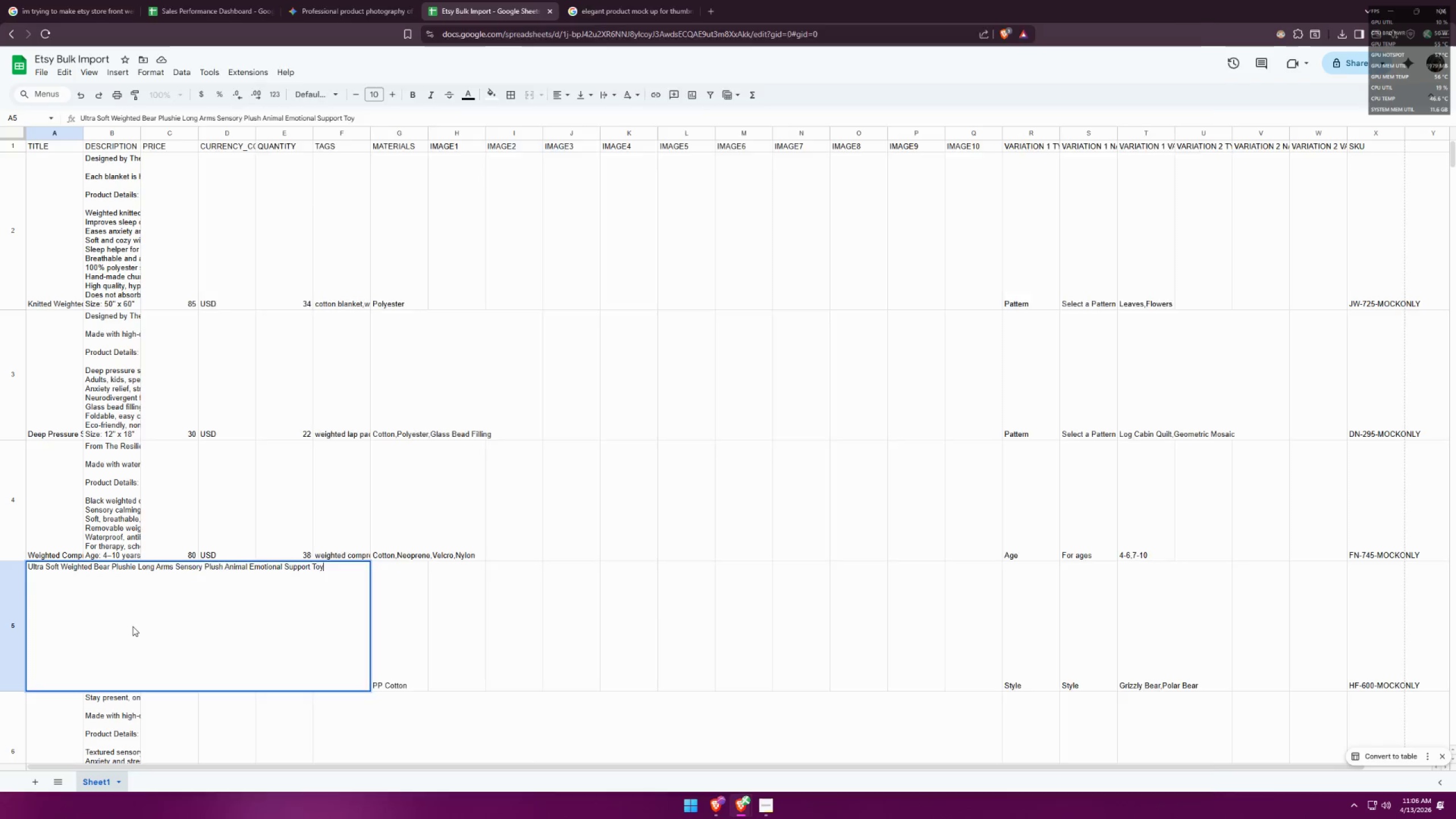 
key(Alt+Tab)
 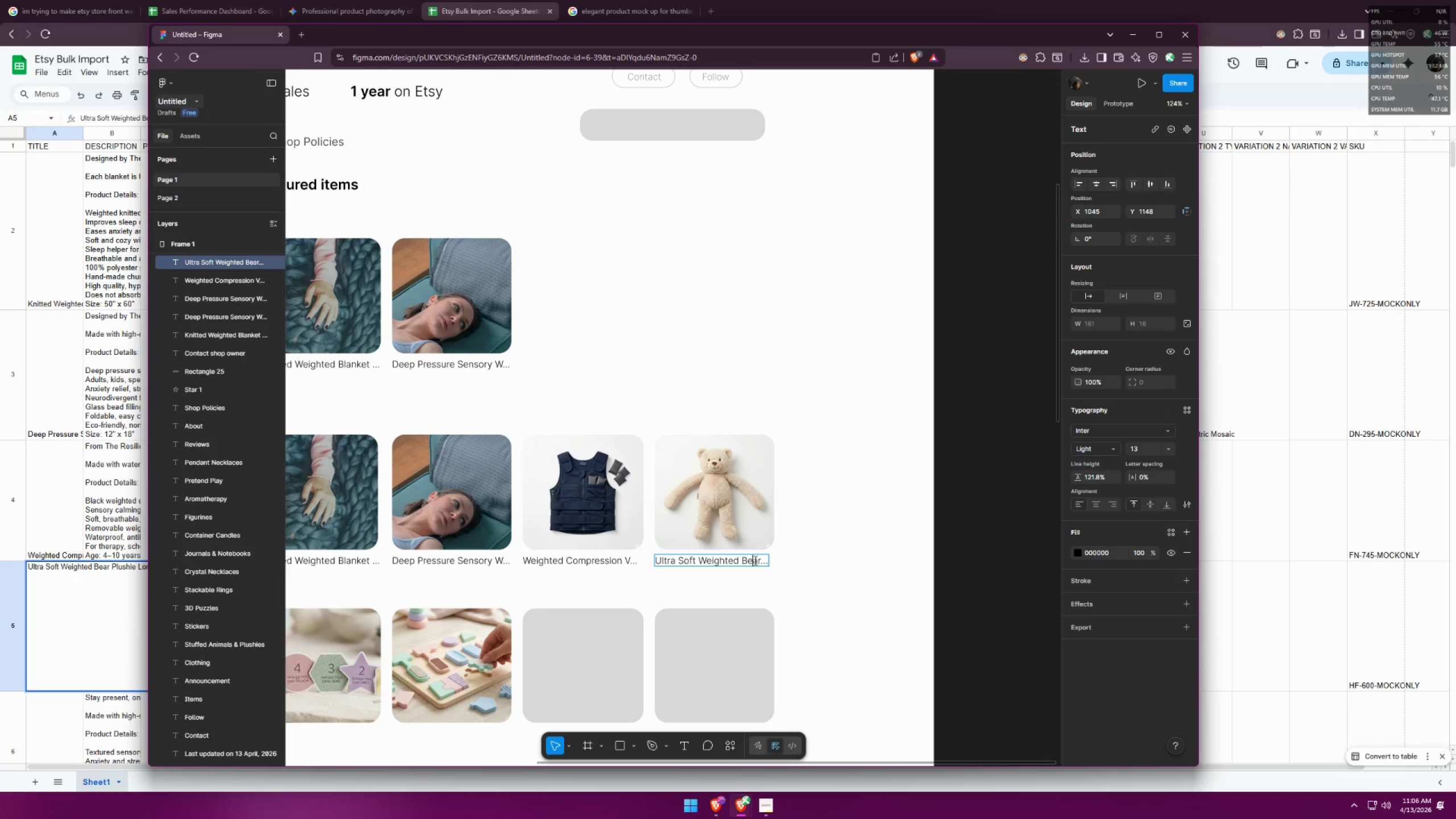 
double_click([760, 560])
 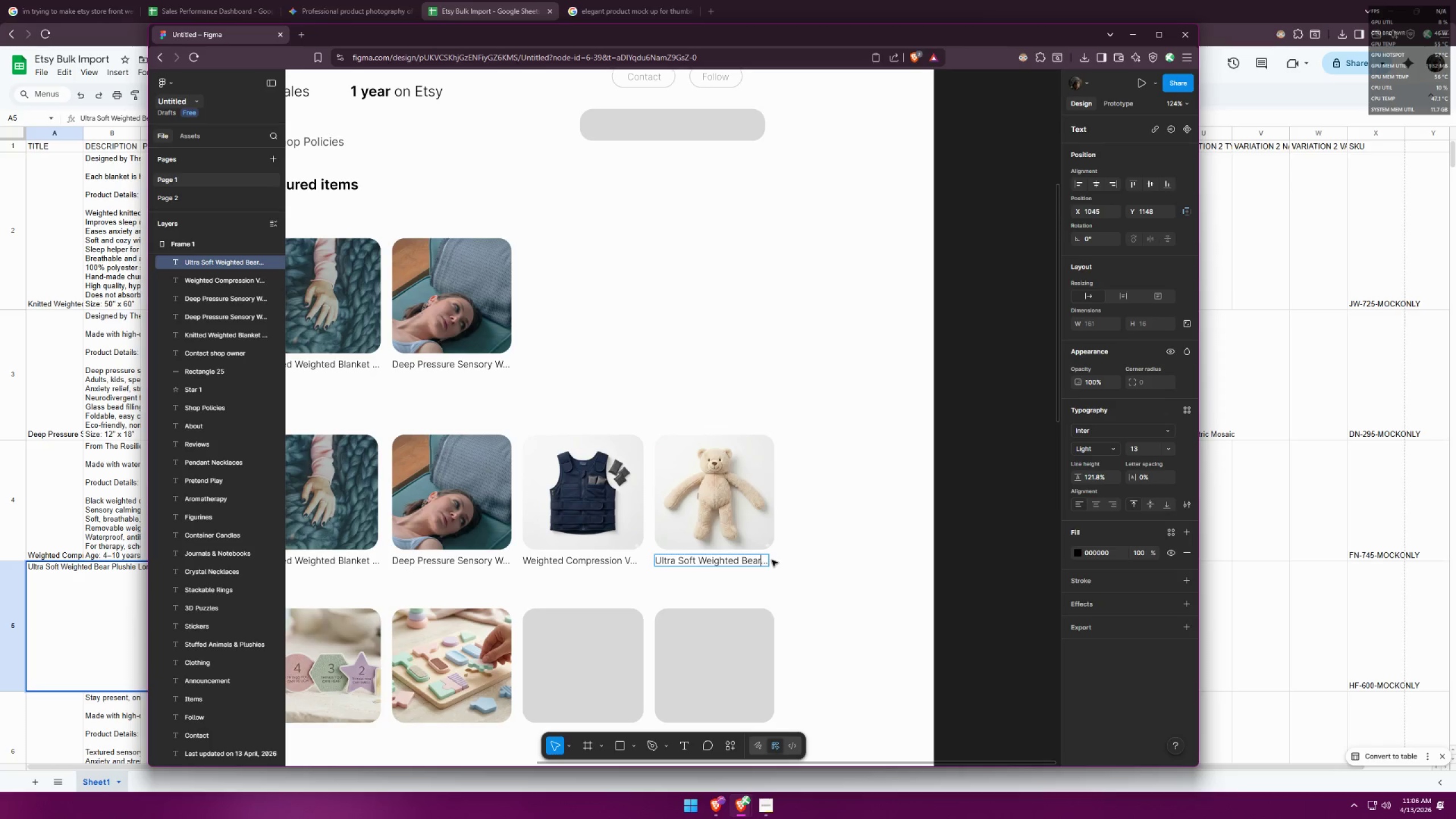 
key(Space)
 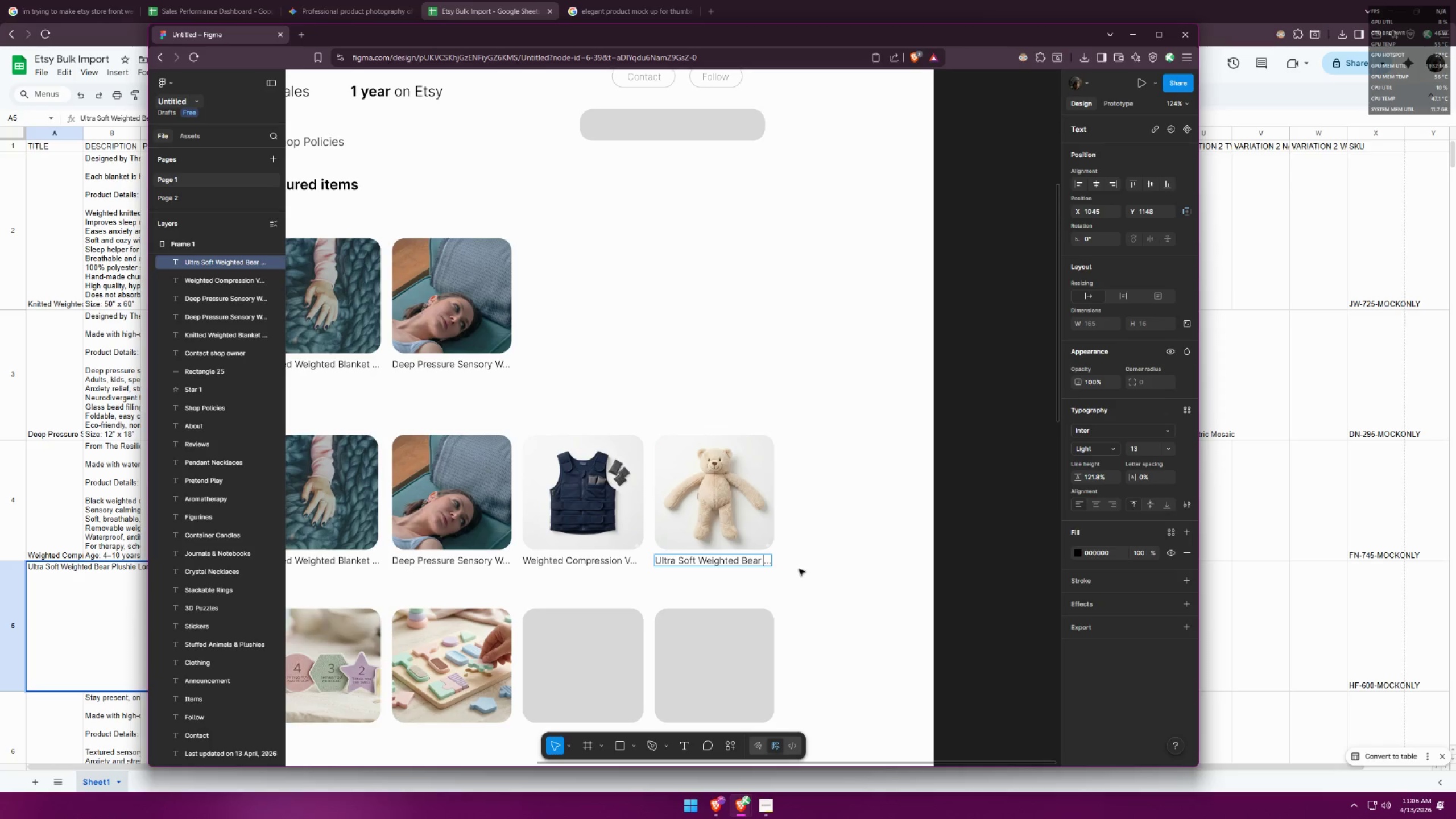 
key(Shift+P)
 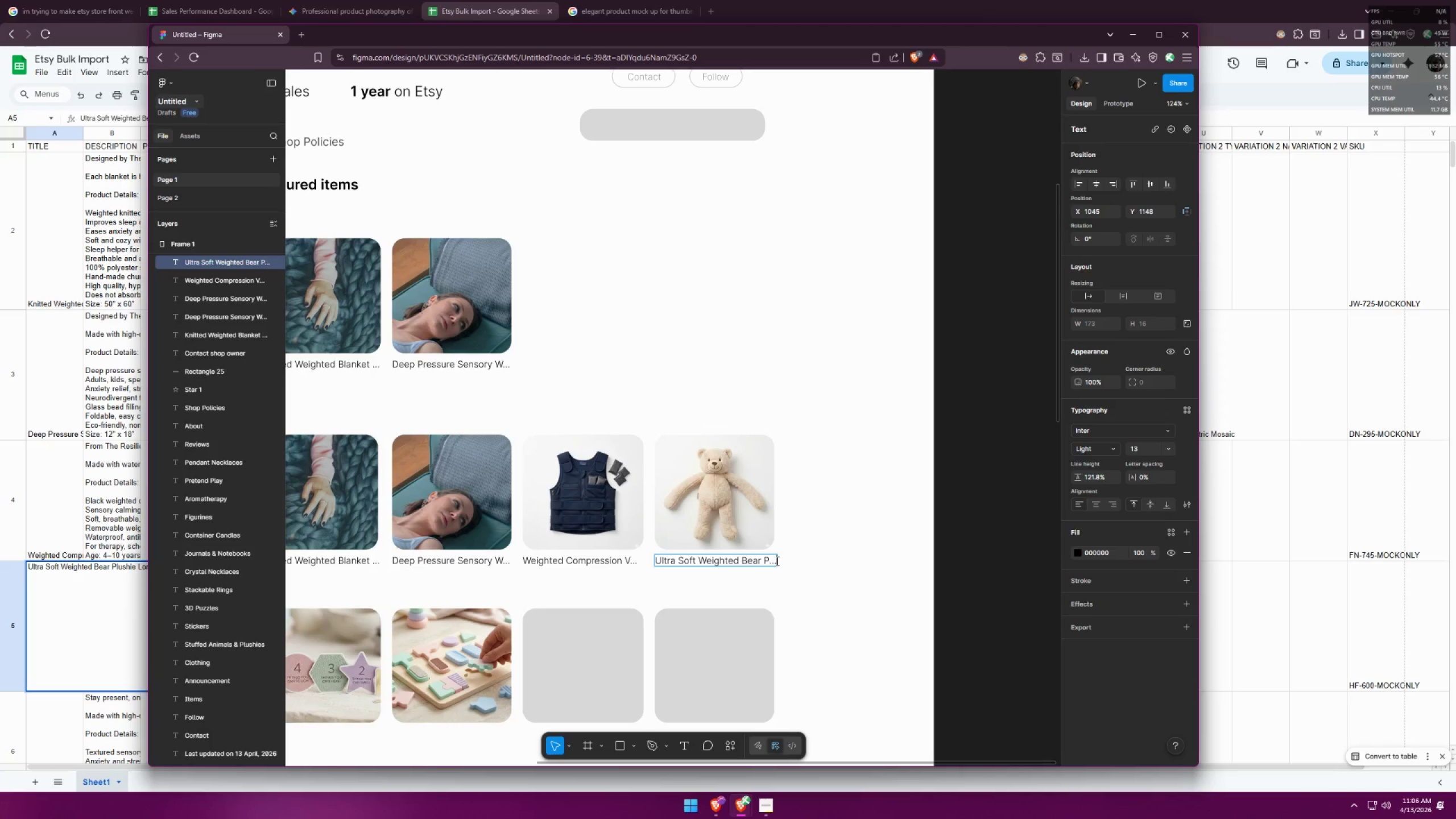 
double_click([808, 560])
 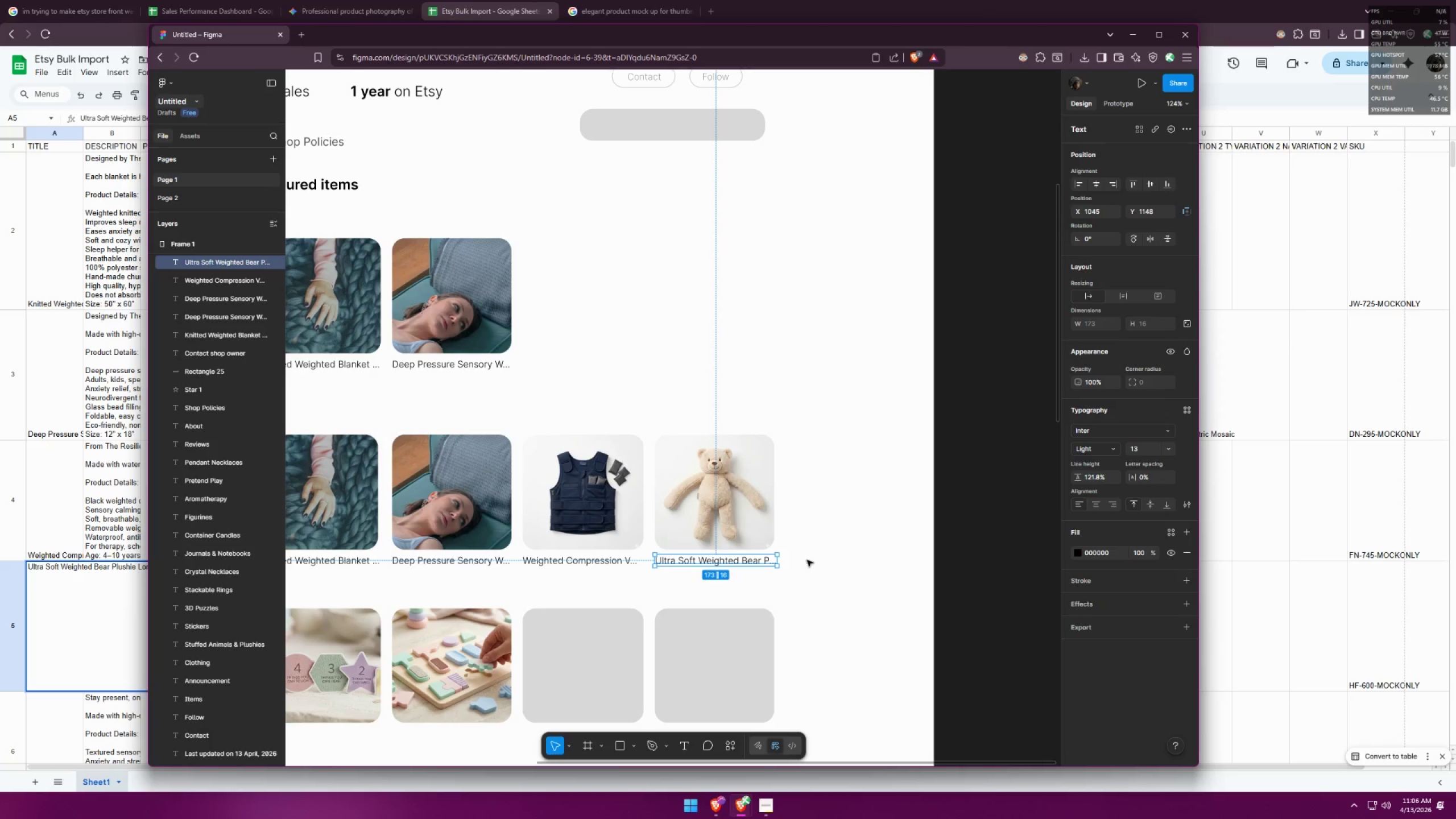 
triple_click([833, 576])
 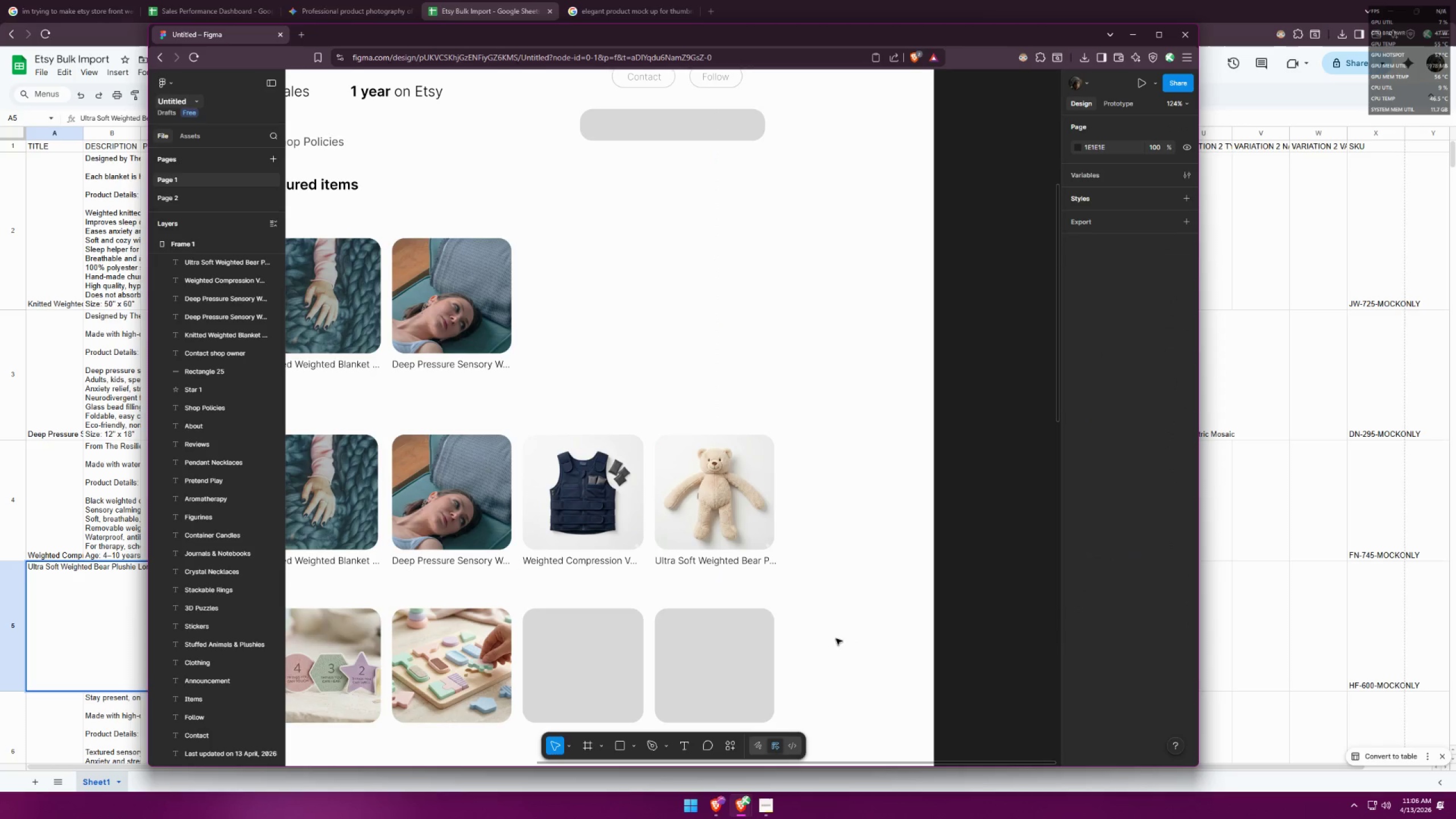 
scroll: coordinate [708, 618], scroll_direction: down, amount: 2.0
 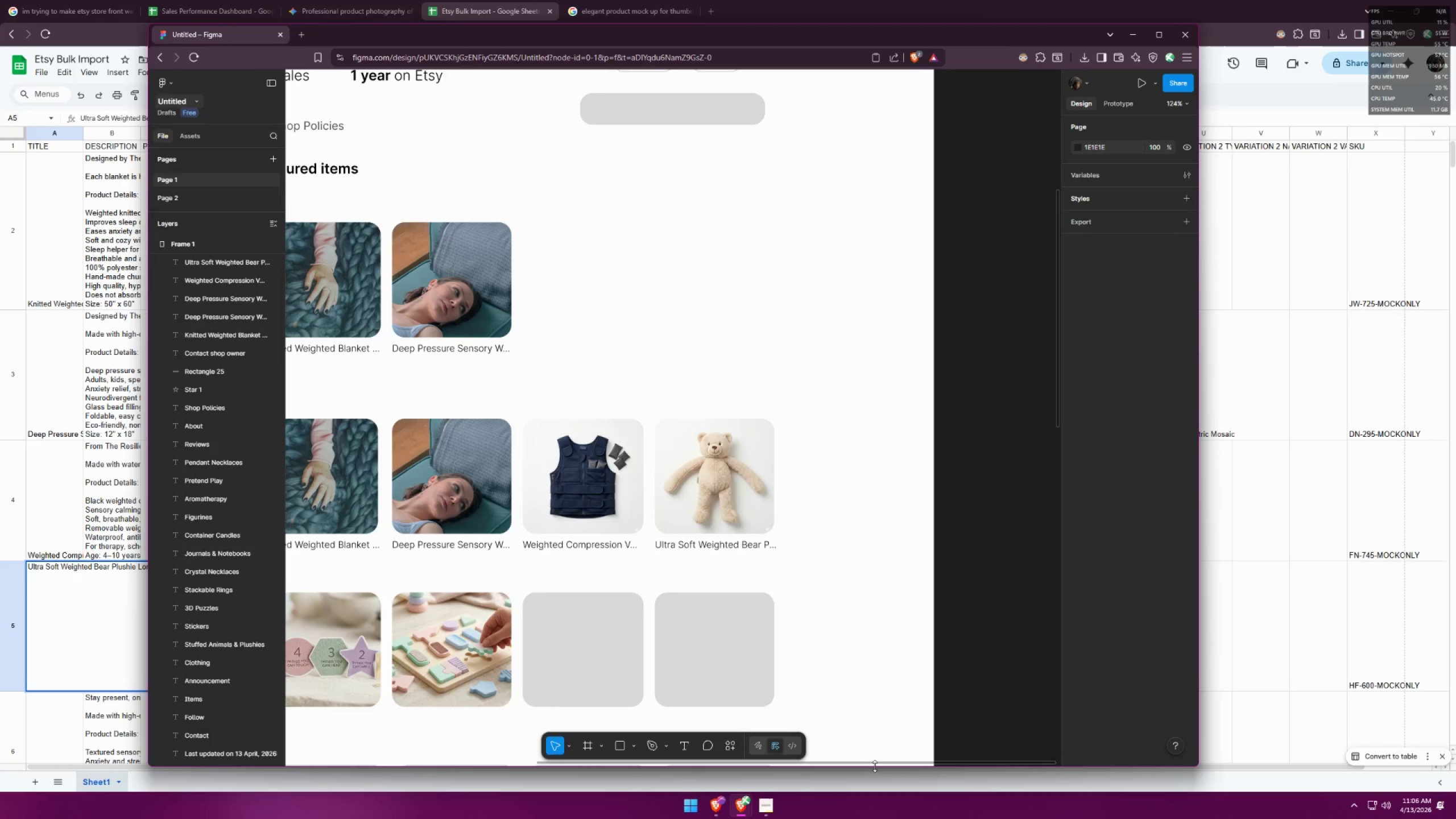 
left_click([875, 766])
 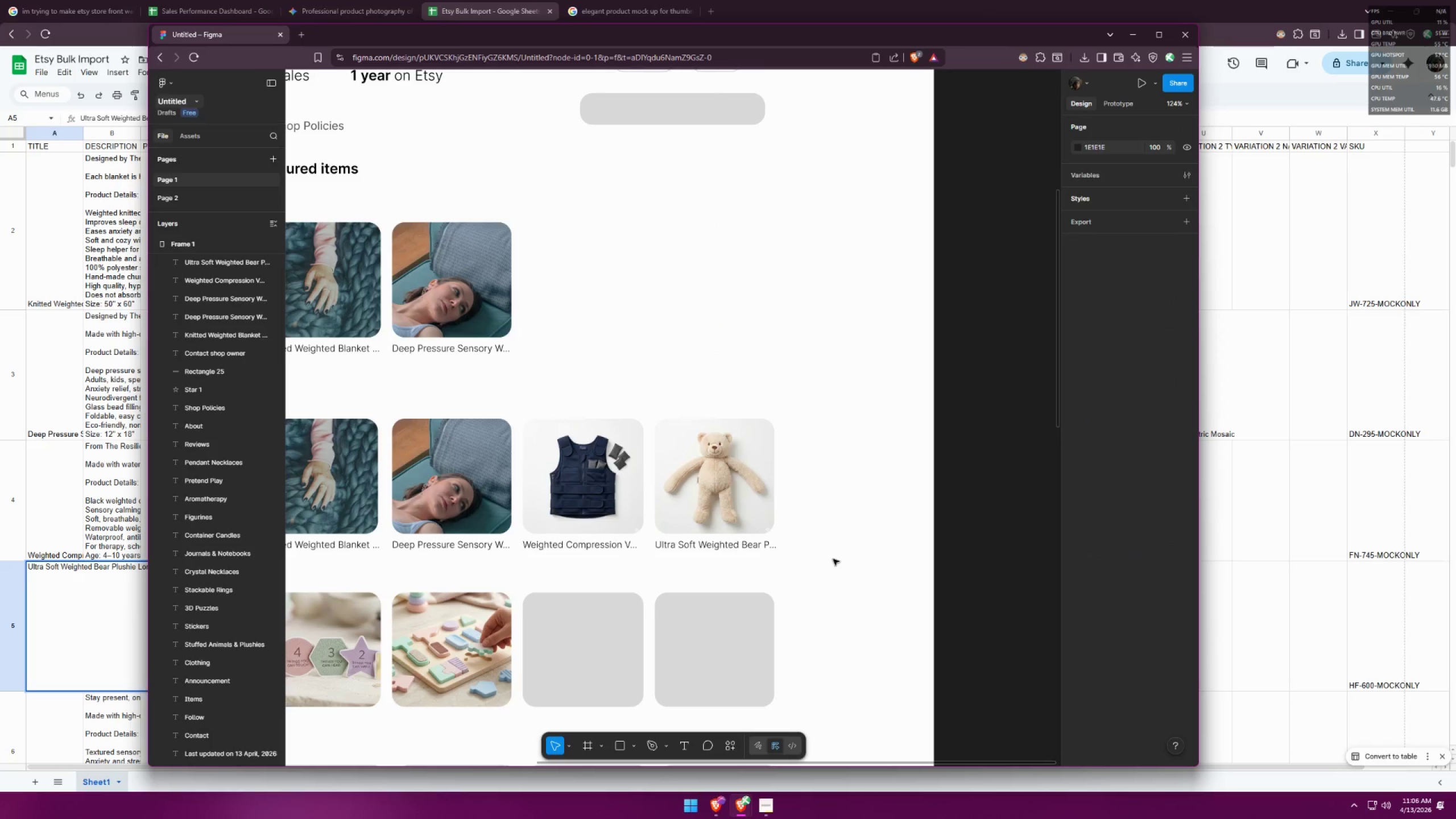 
scroll: coordinate [834, 553], scroll_direction: down, amount: 5.0
 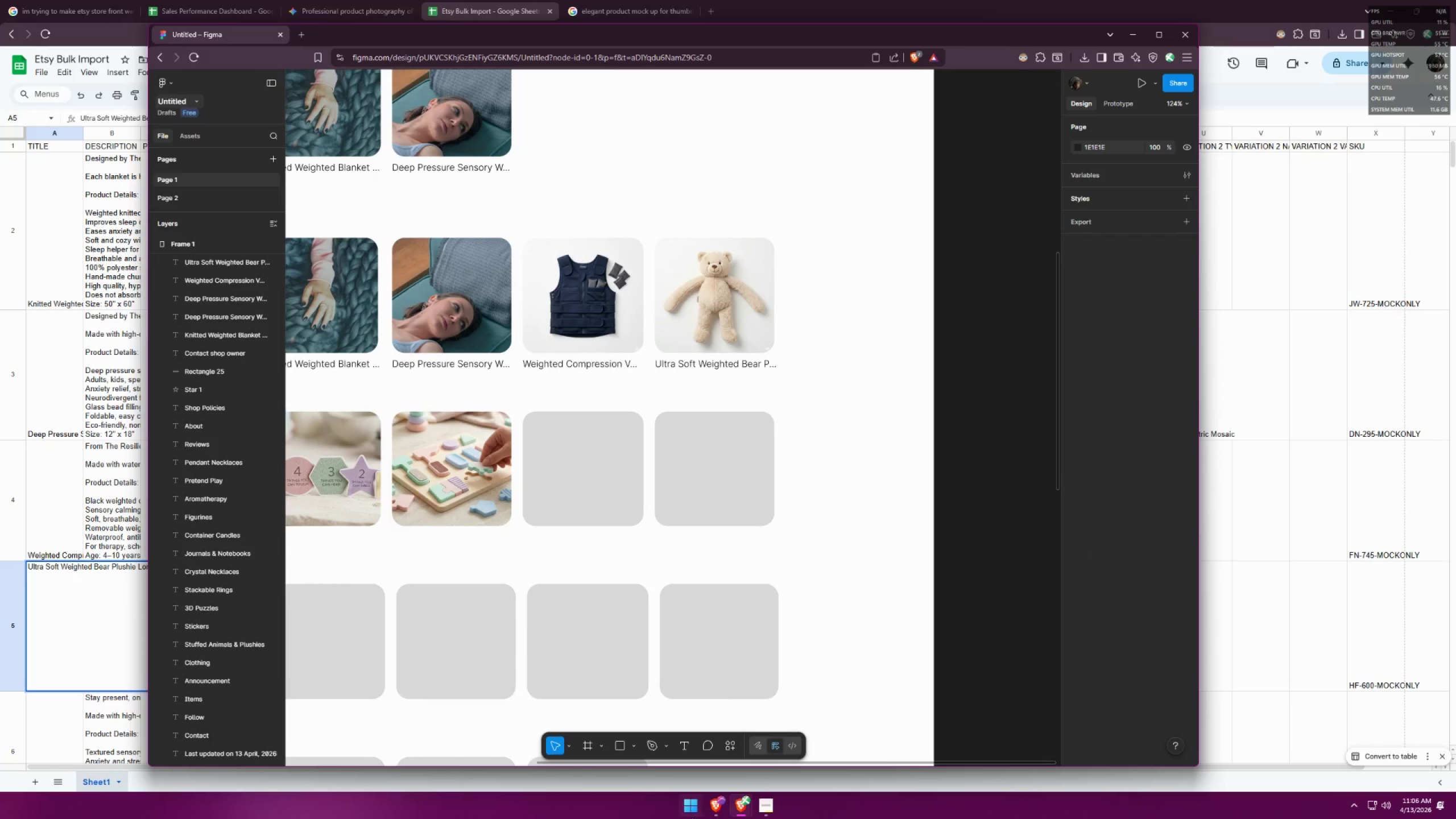 
left_click([743, 806])
 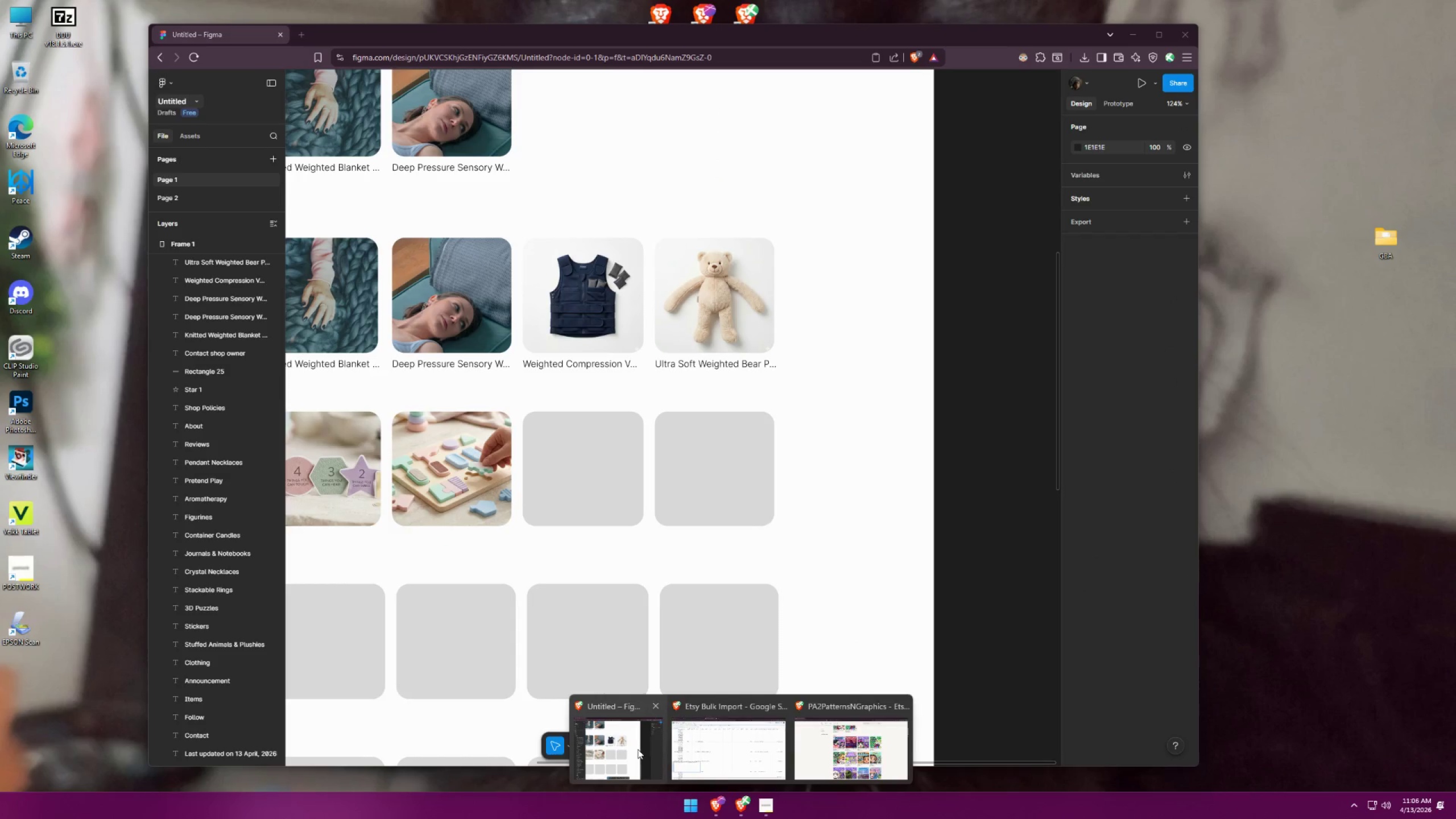 
left_click([638, 749])
 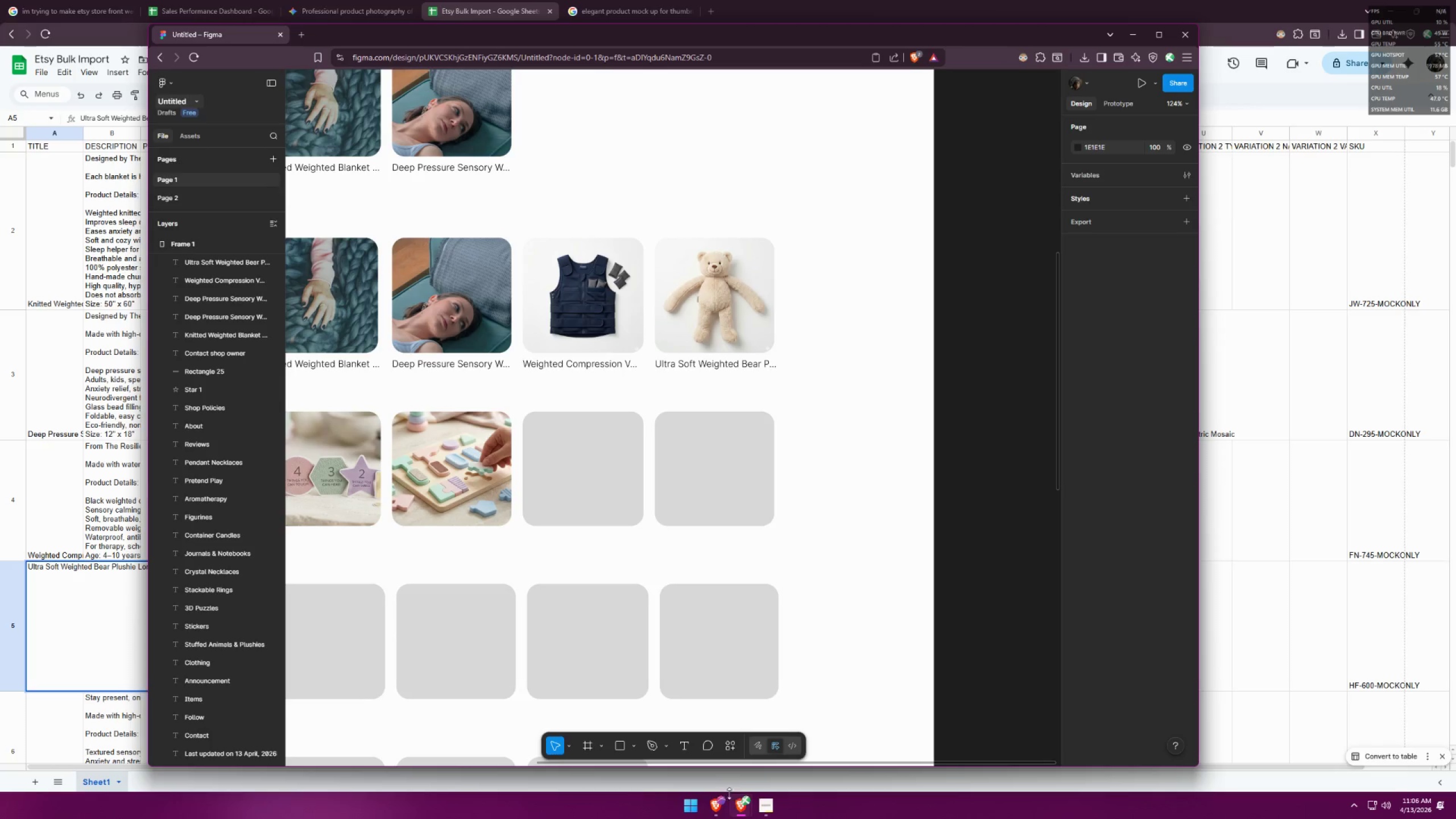 
left_click([748, 818])
 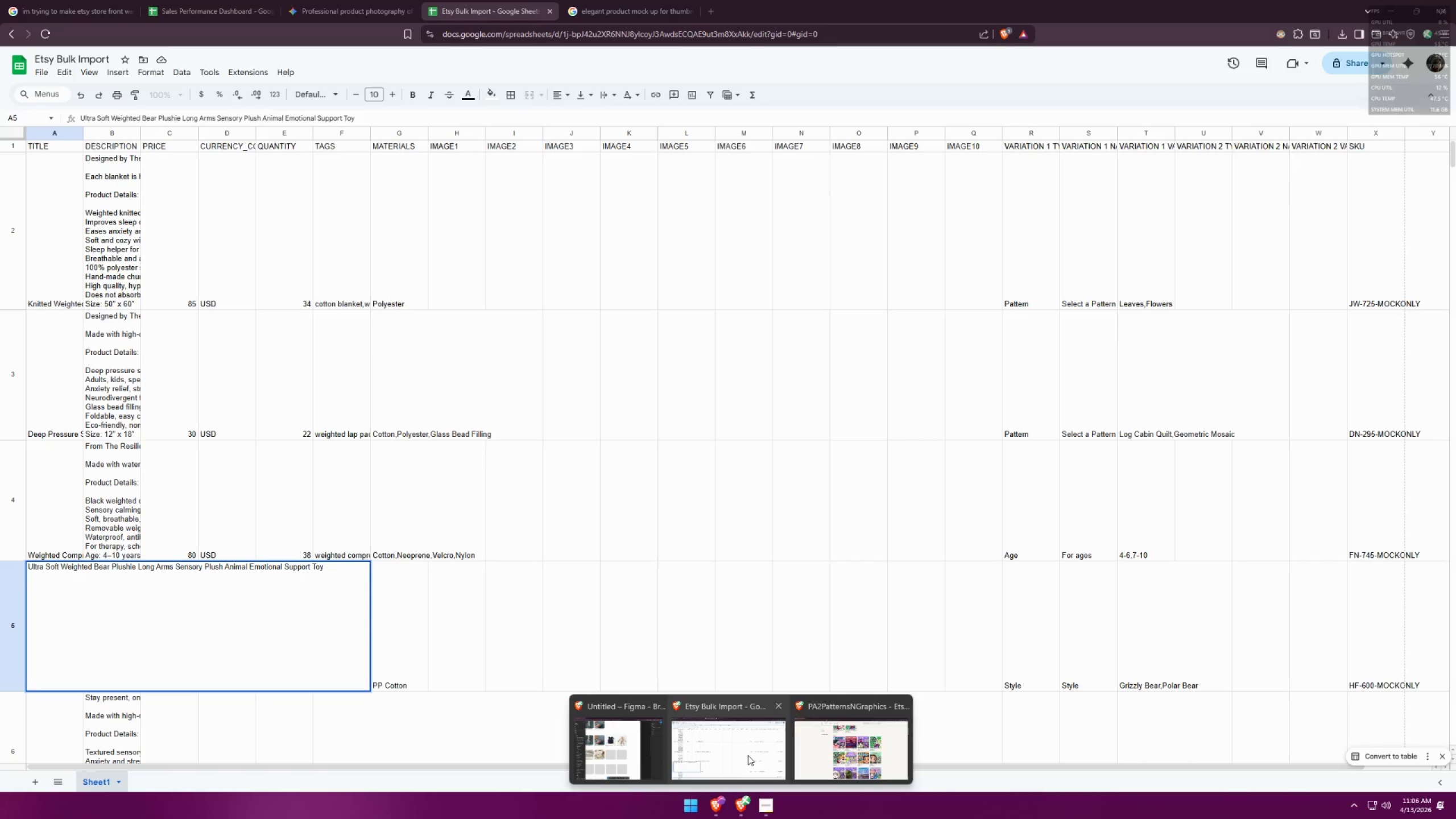 
left_click([748, 755])
 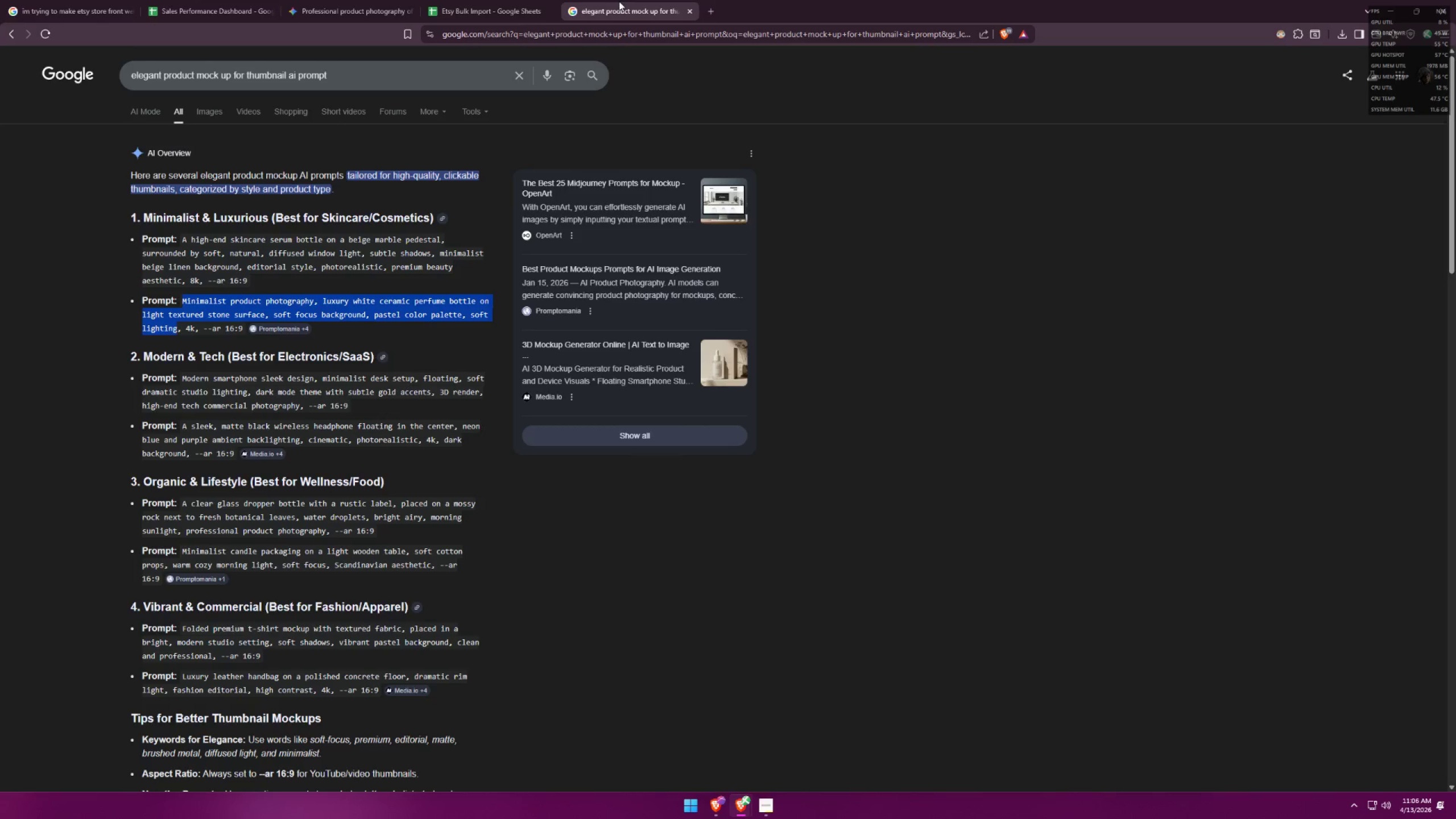 
left_click([318, 0])
 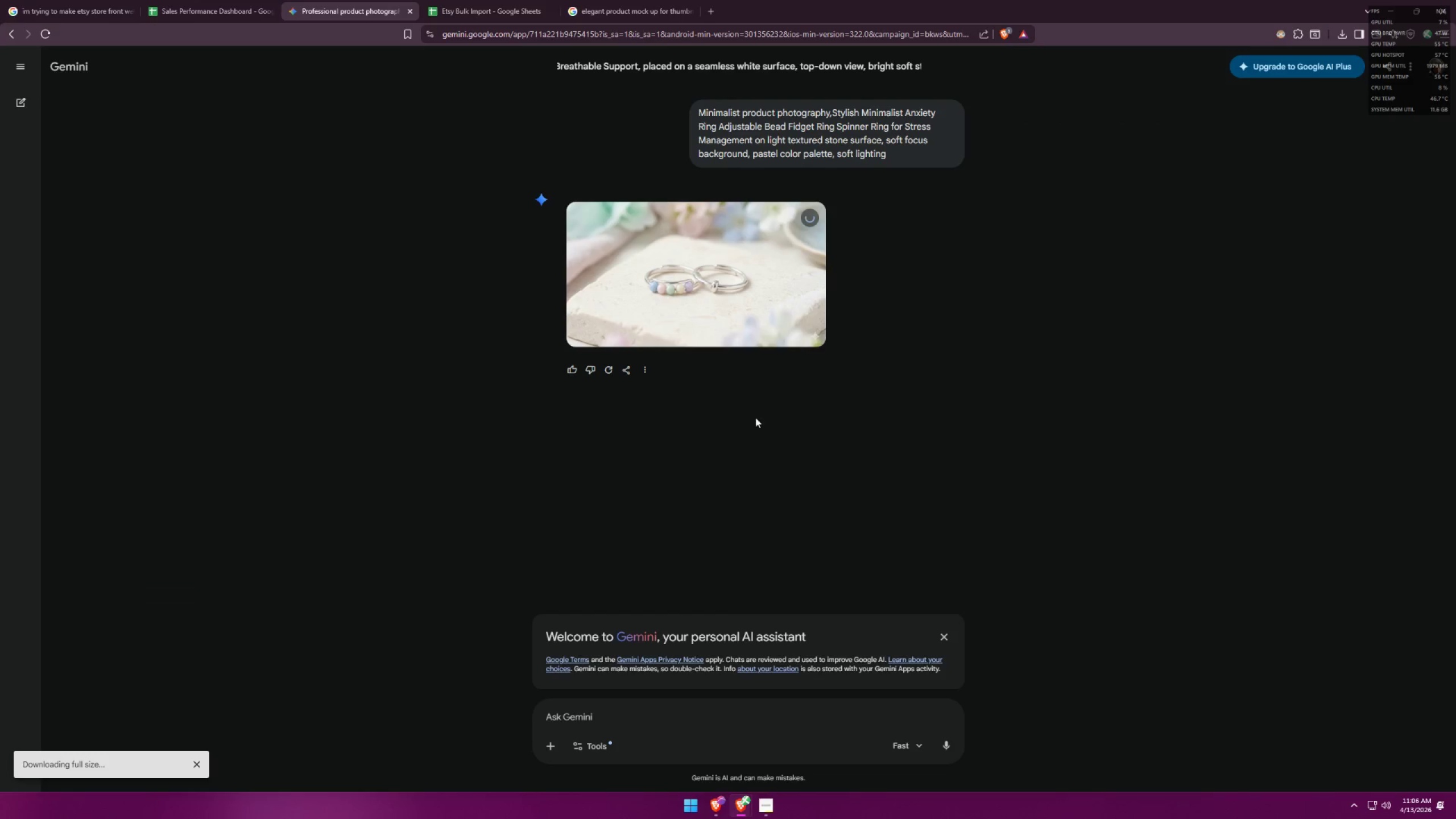 
wait(6.81)
 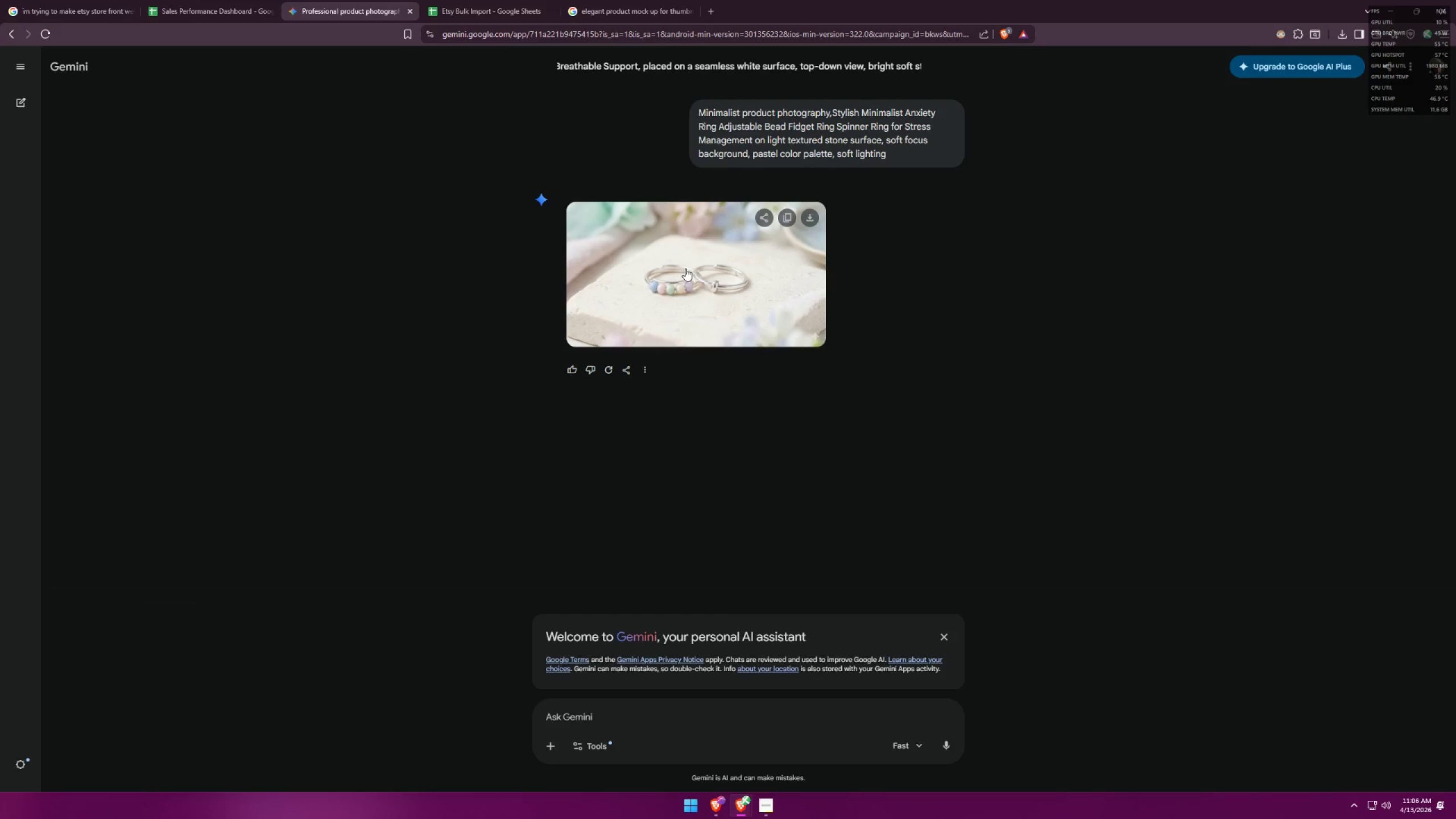 
left_click([531, 495])
 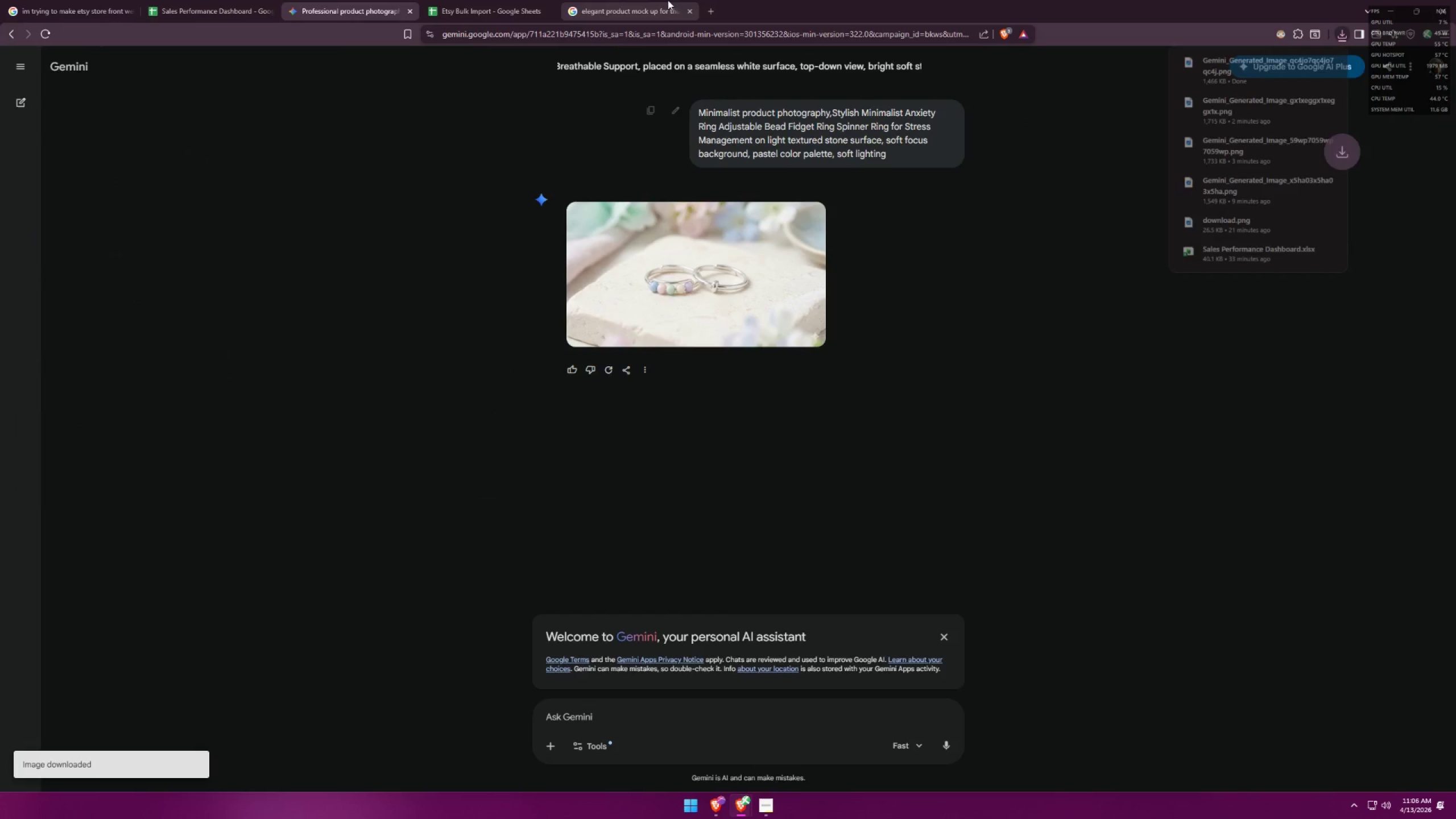 
left_click([624, 5])
 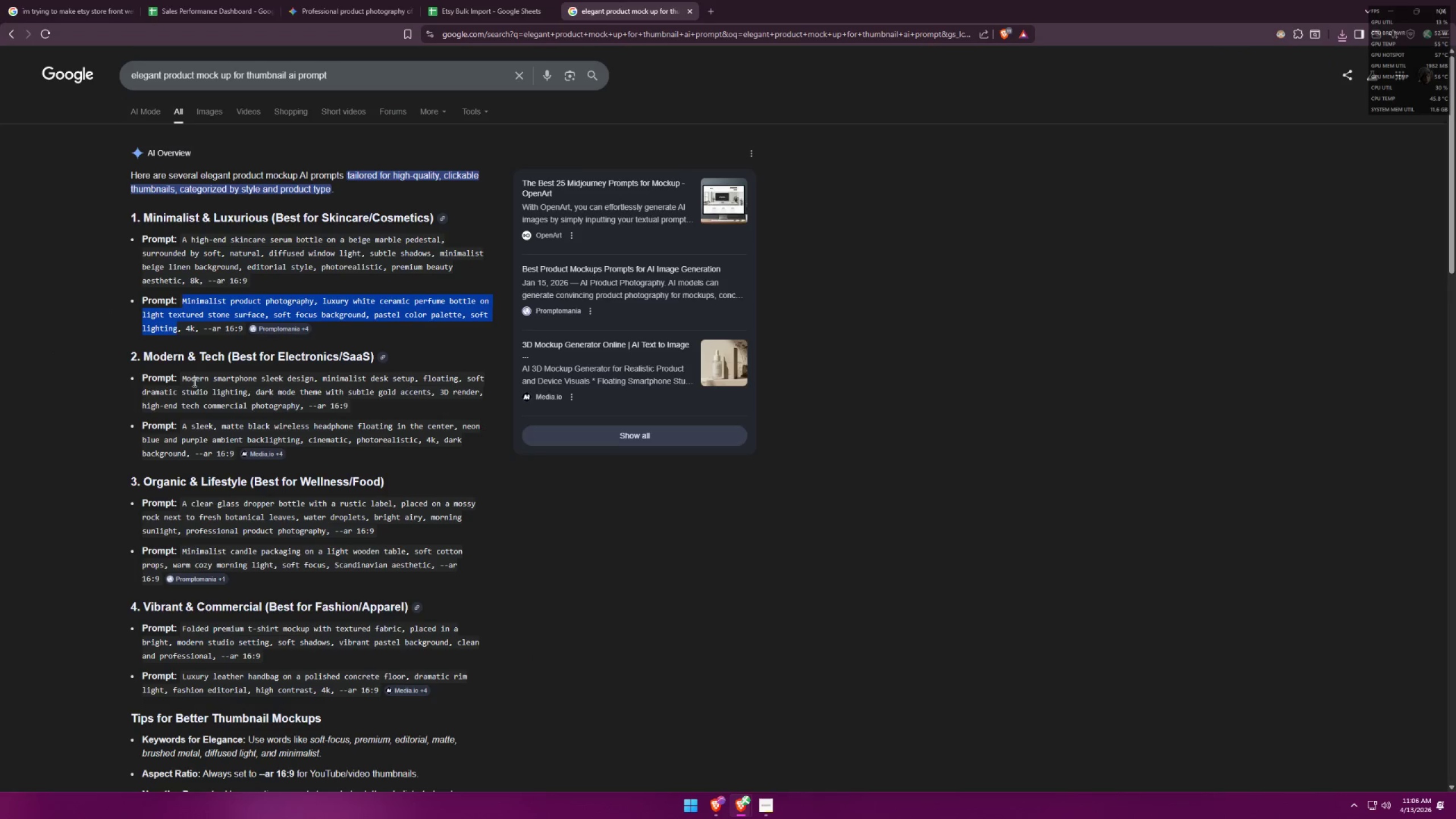 
left_click_drag(start_coordinate=[179, 378], to_coordinate=[297, 407])
 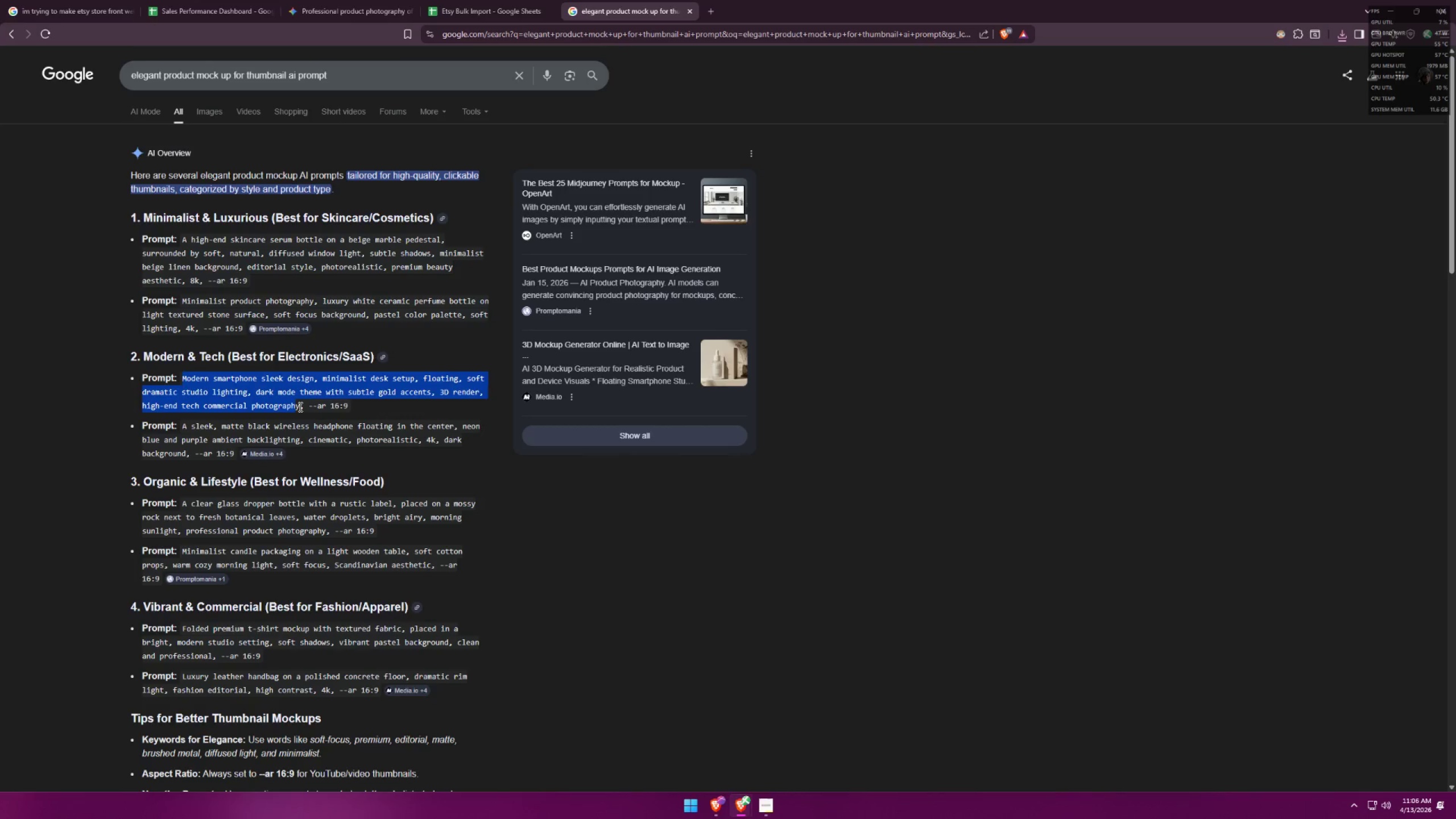 
left_click([299, 407])
 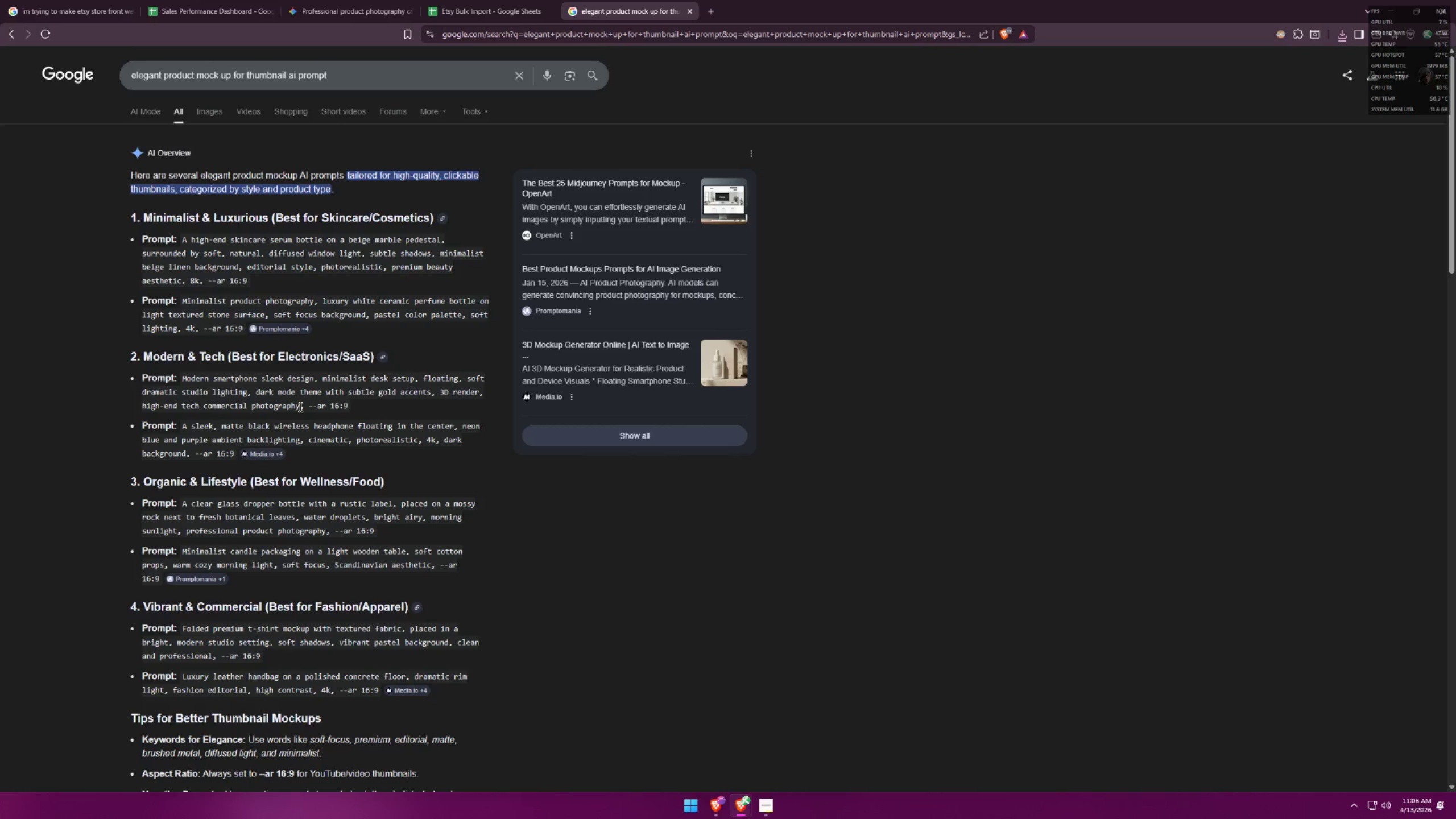 
left_click_drag(start_coordinate=[299, 407], to_coordinate=[183, 378])
 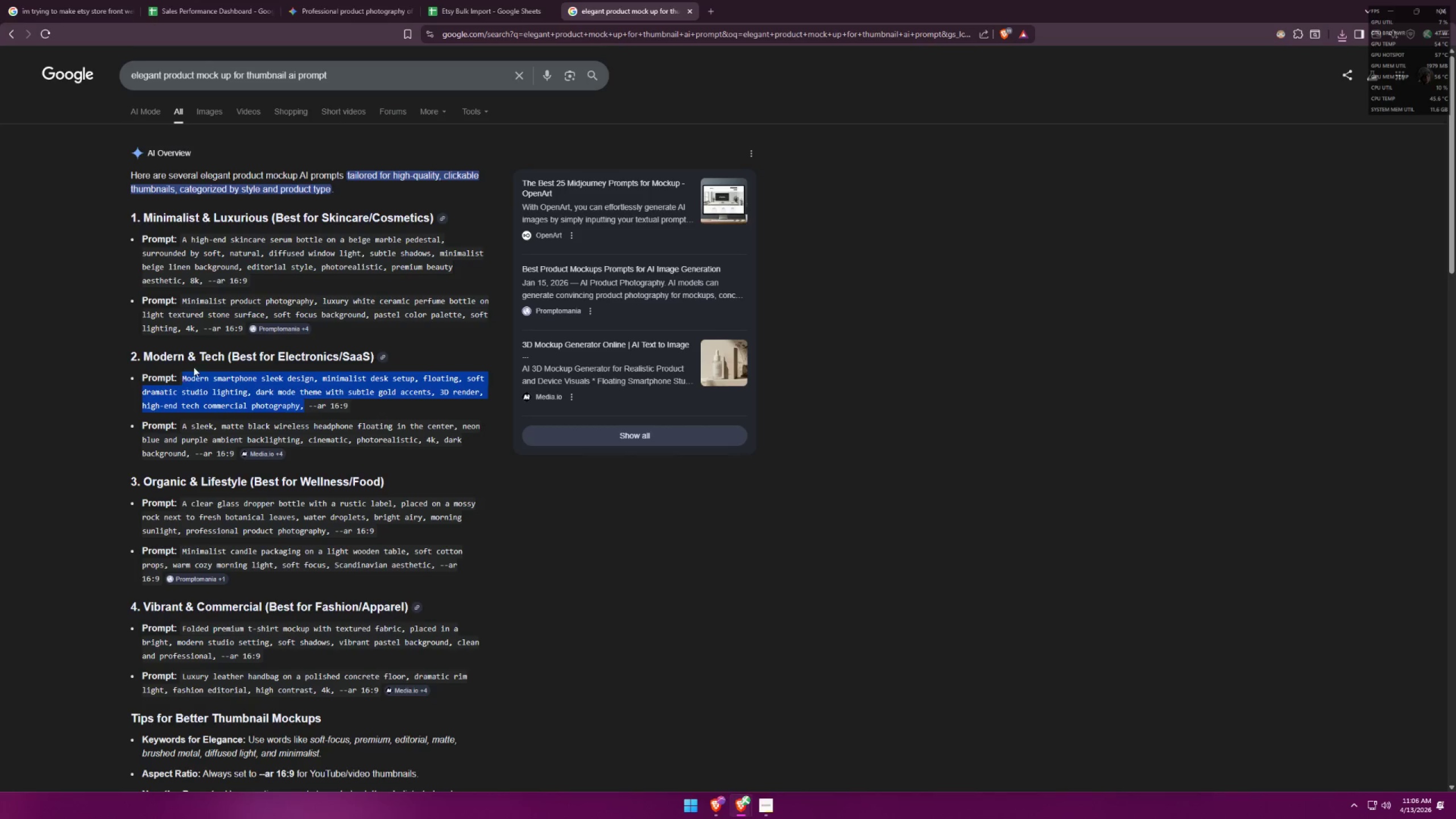 
key(Control+ControlLeft)
 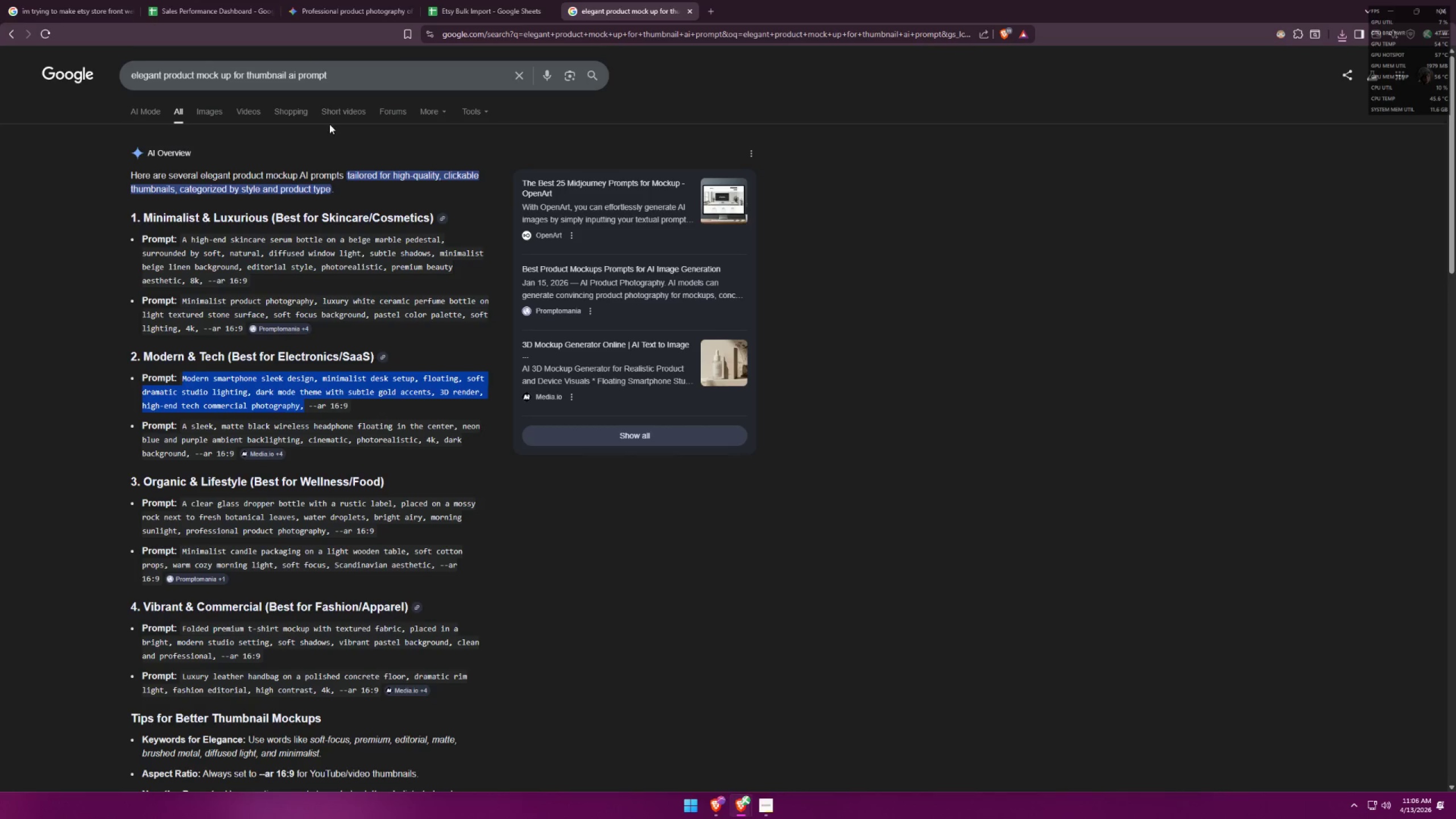 
key(Control+C)
 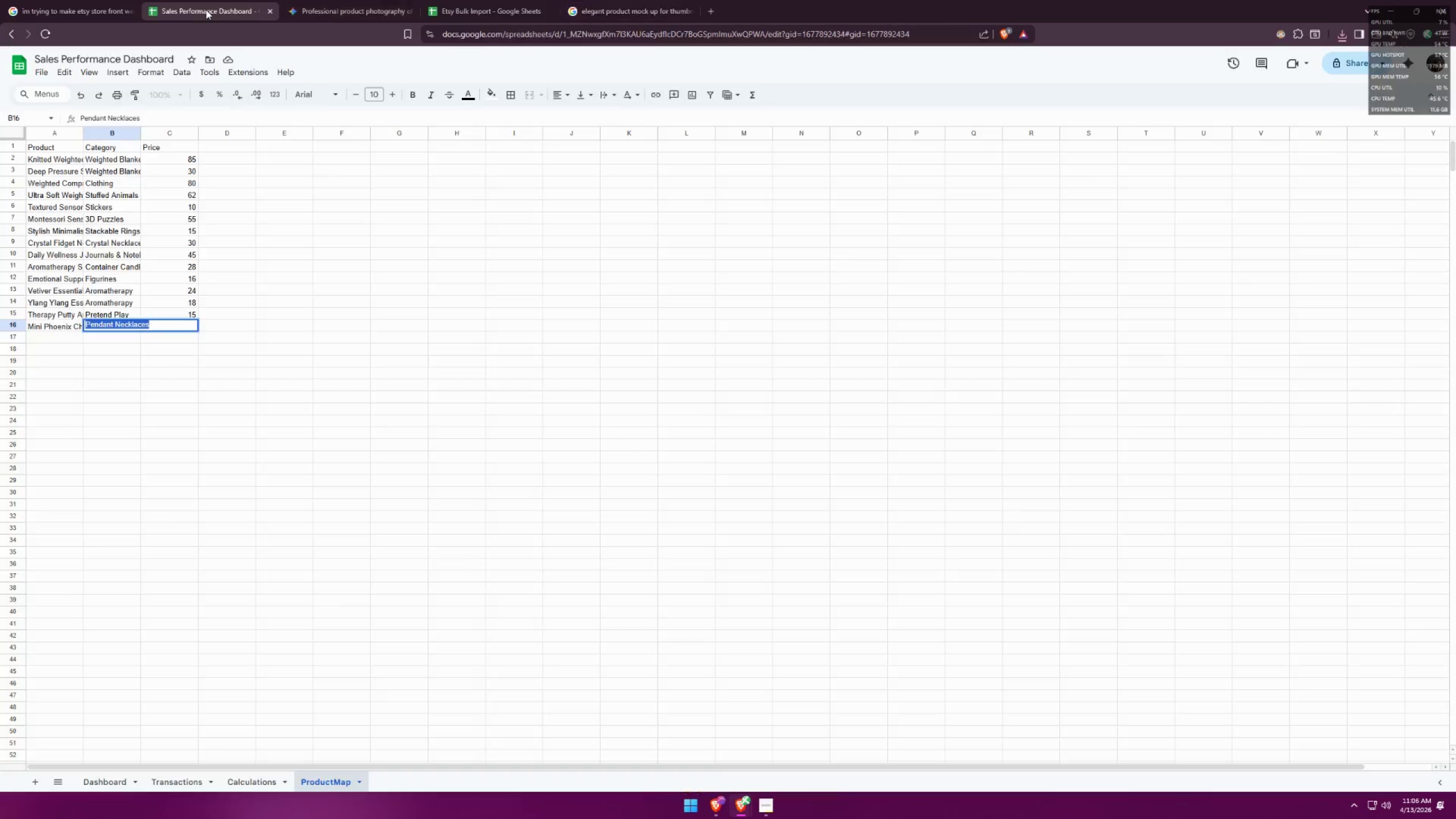 
double_click([318, 13])
 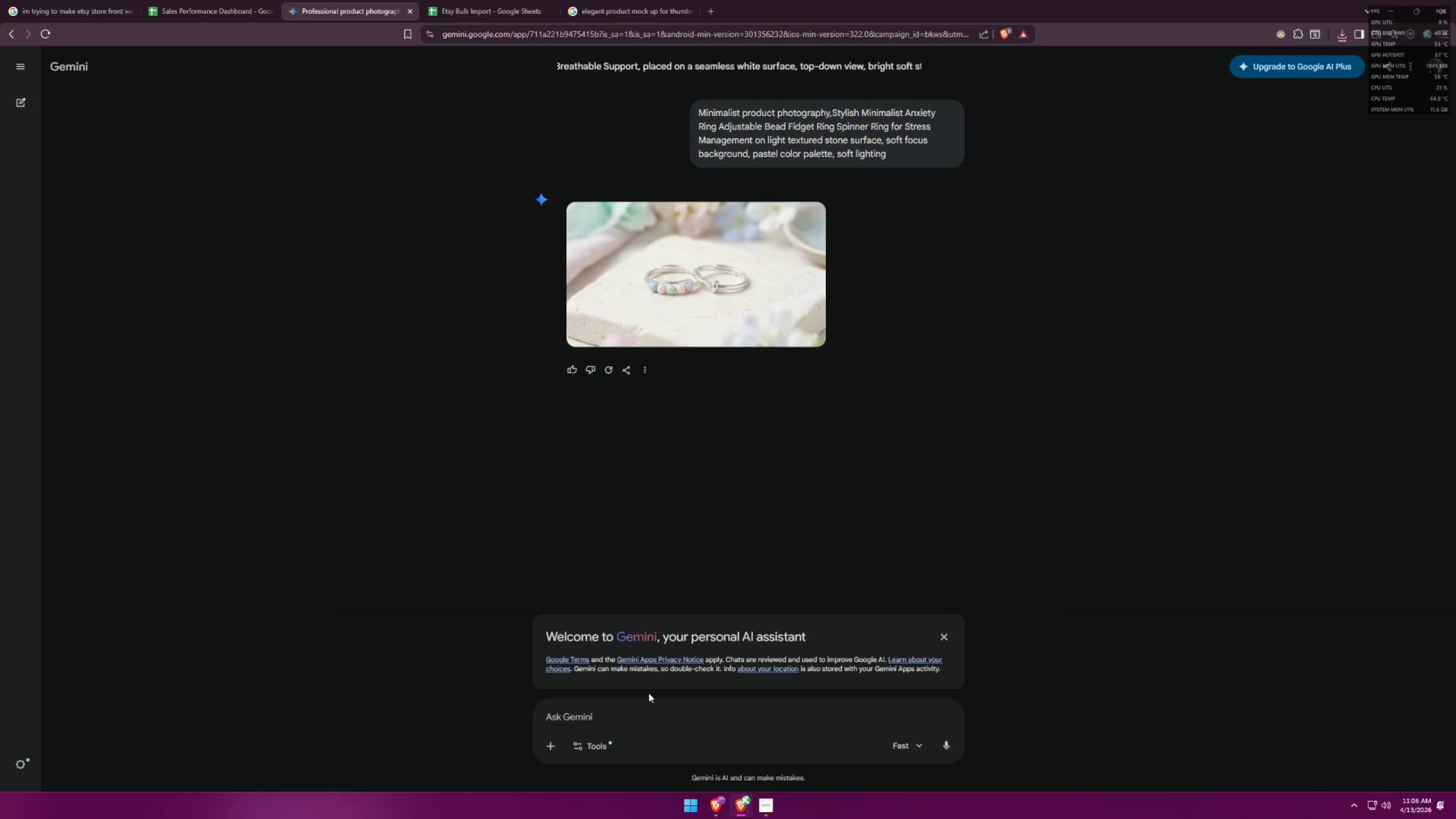 
left_click([642, 702])
 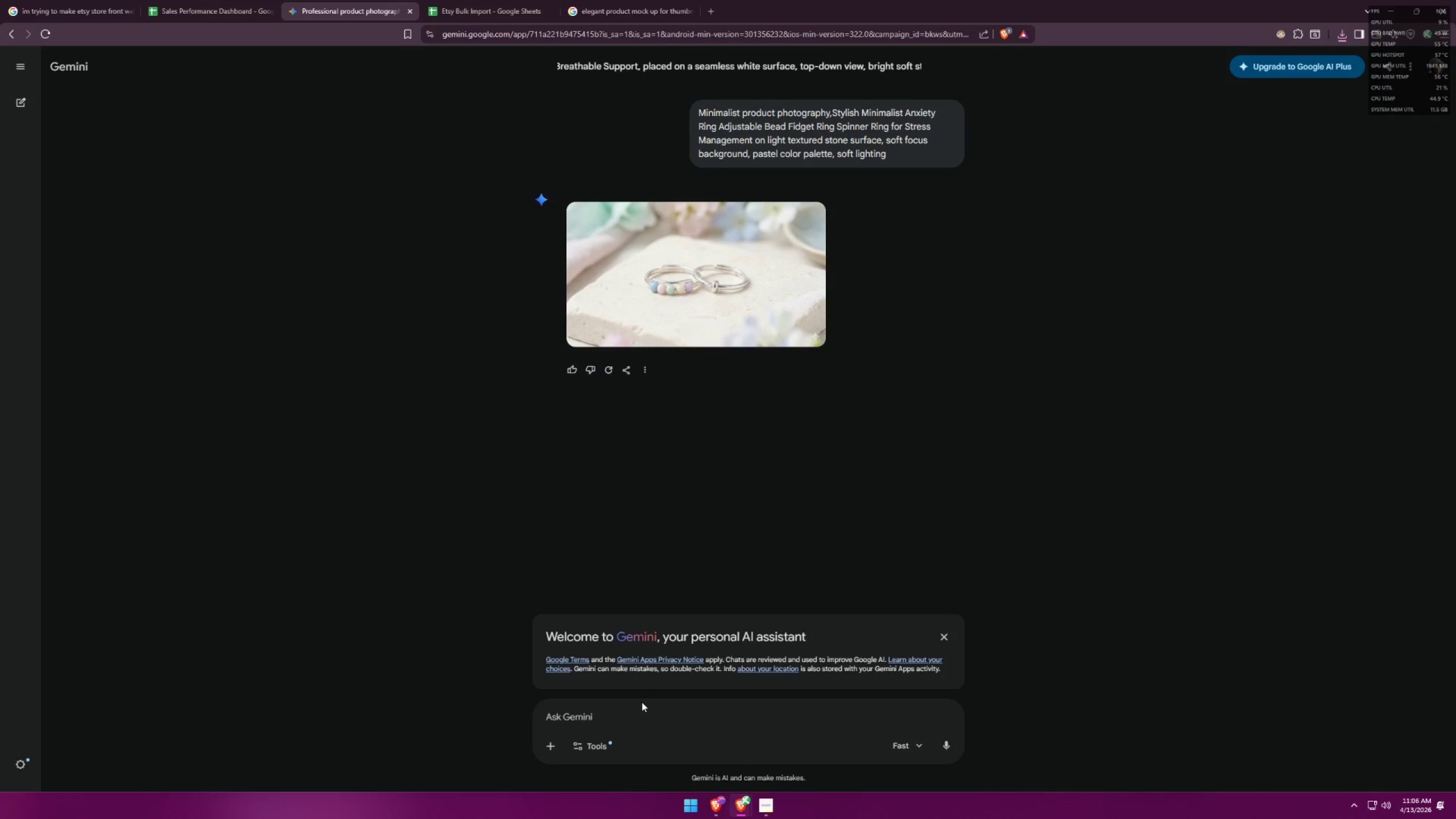 
key(Control+V)
 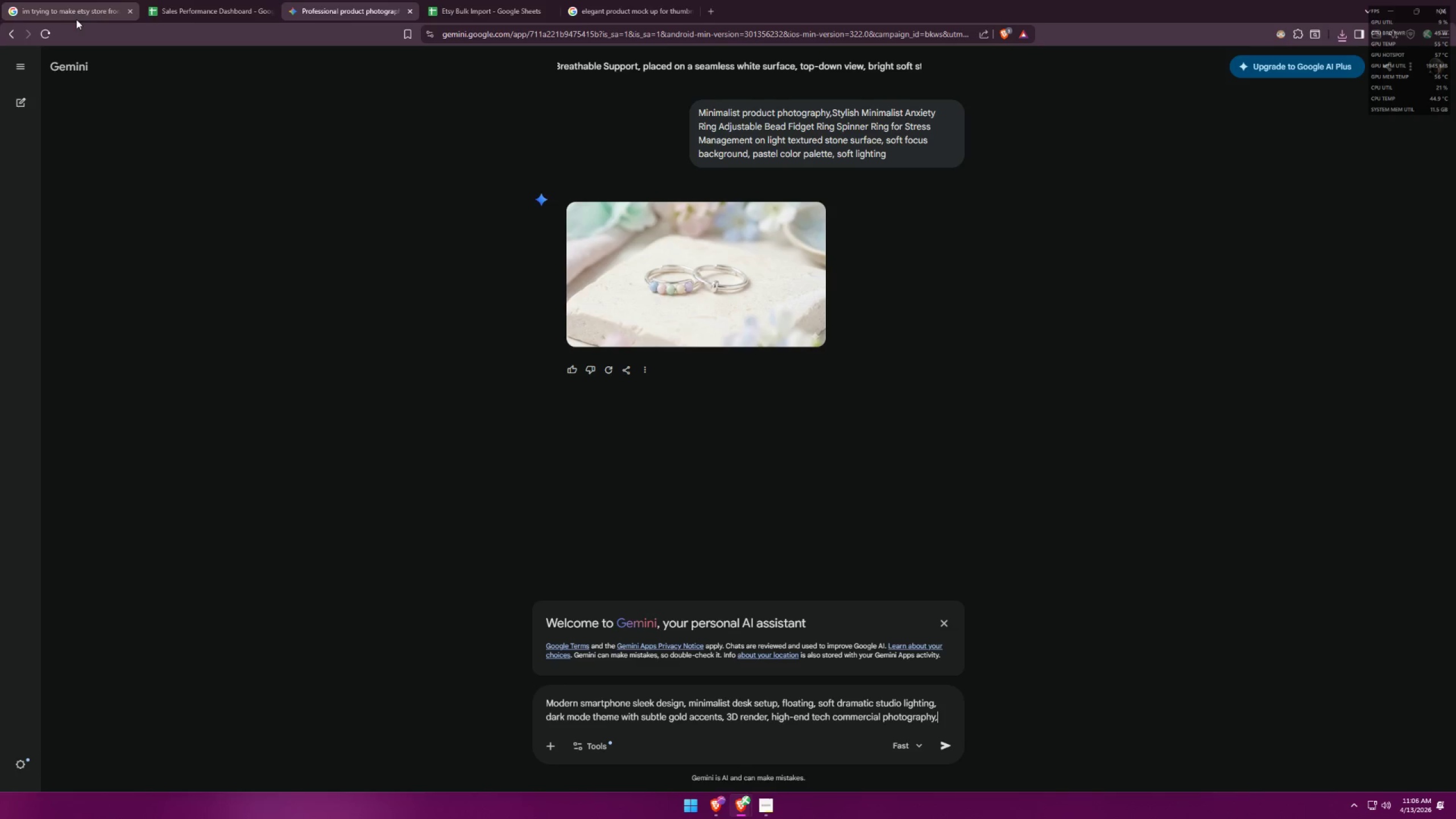 
left_click([199, 17])
 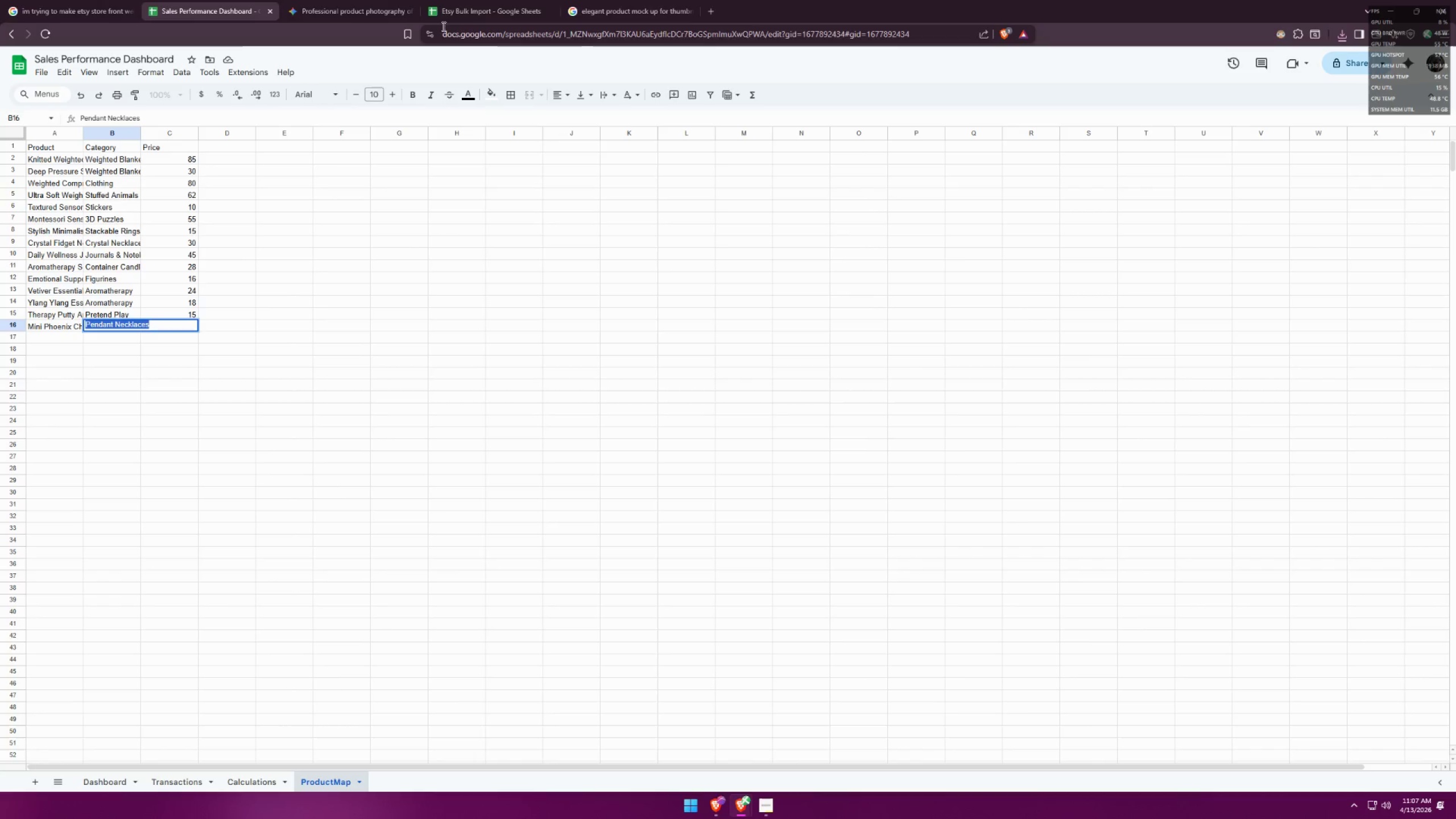 
left_click([481, 13])
 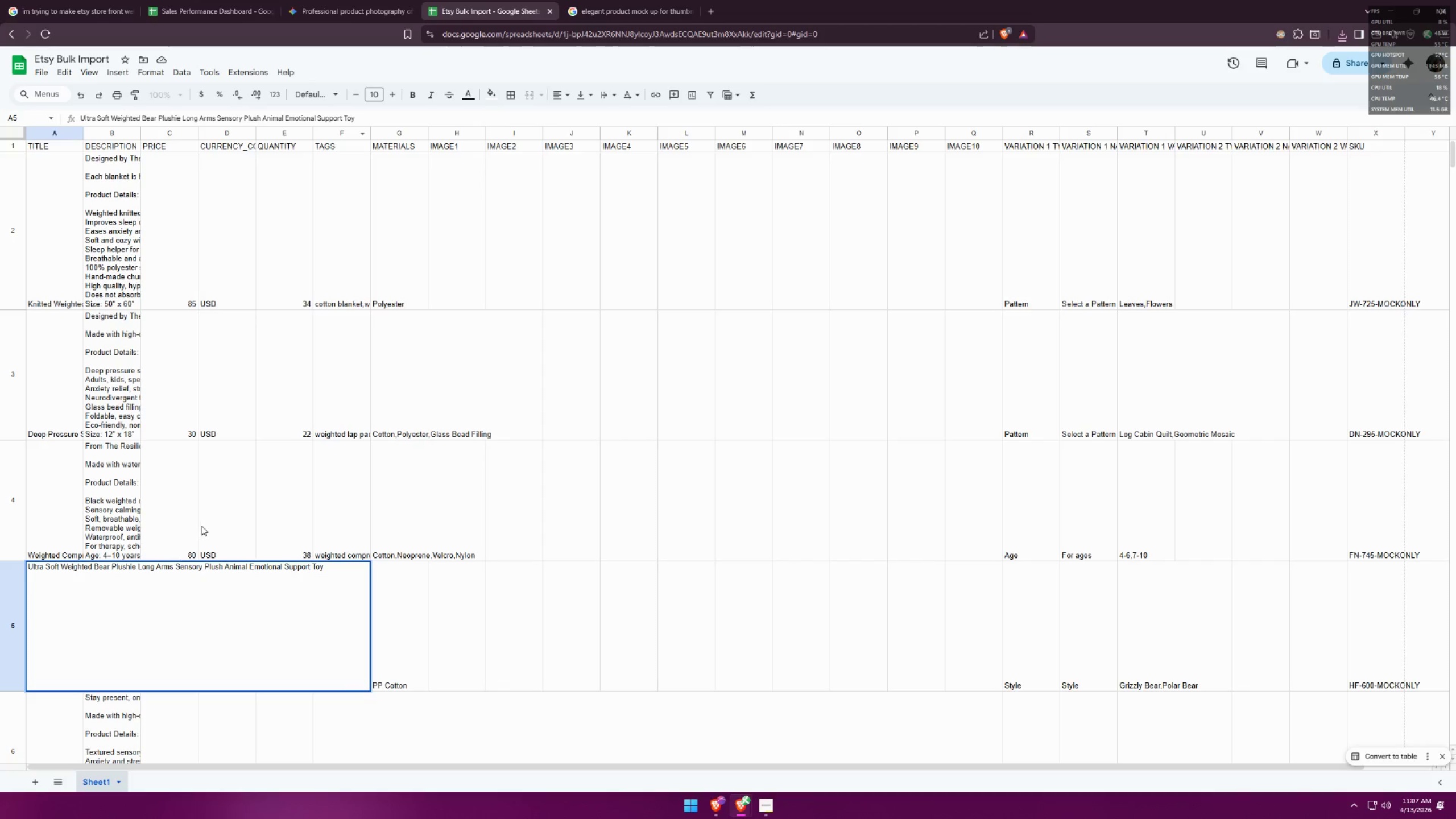 
left_click([228, 515])
 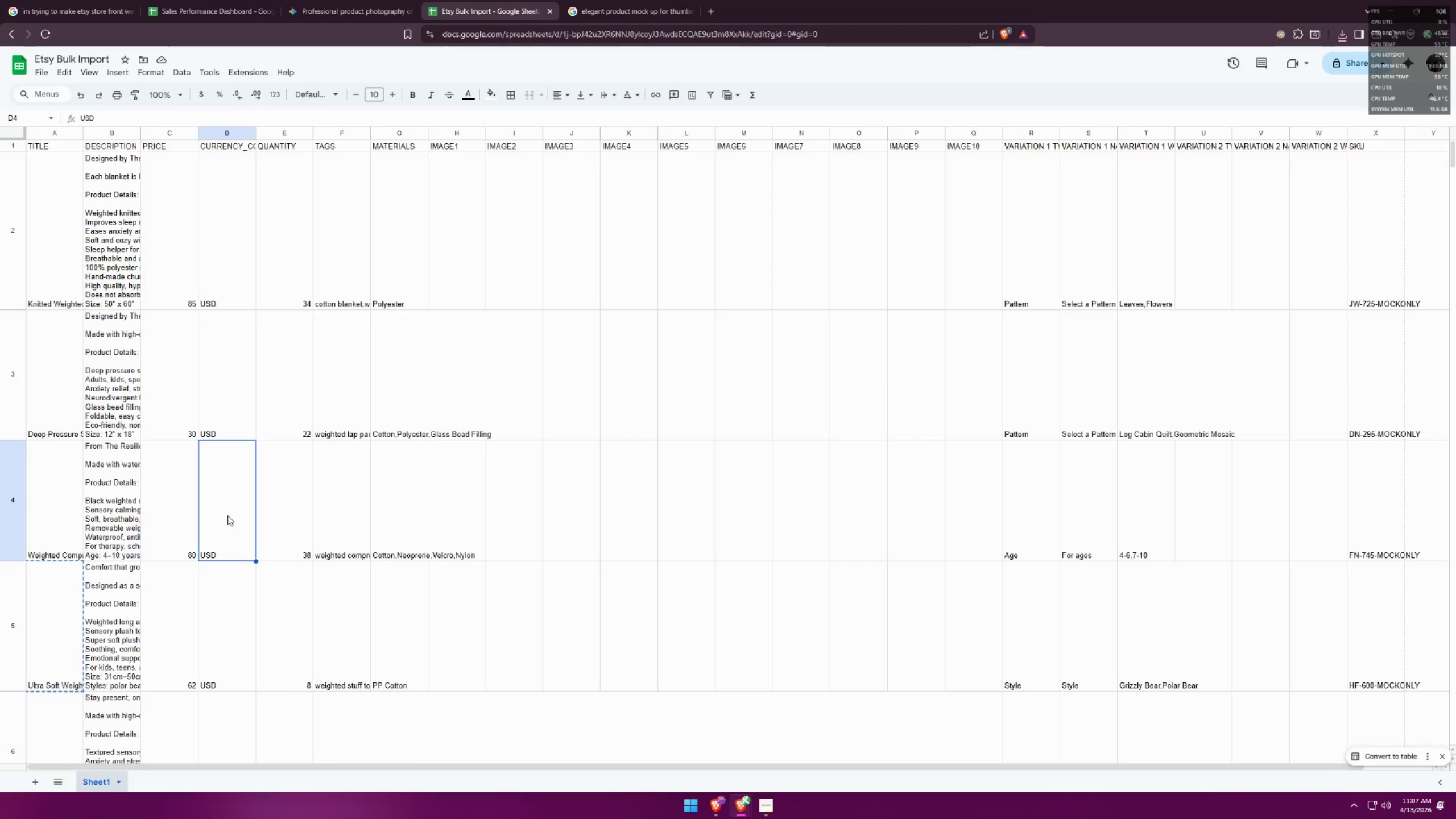 
scroll: coordinate [254, 511], scroll_direction: down, amount: 4.0
 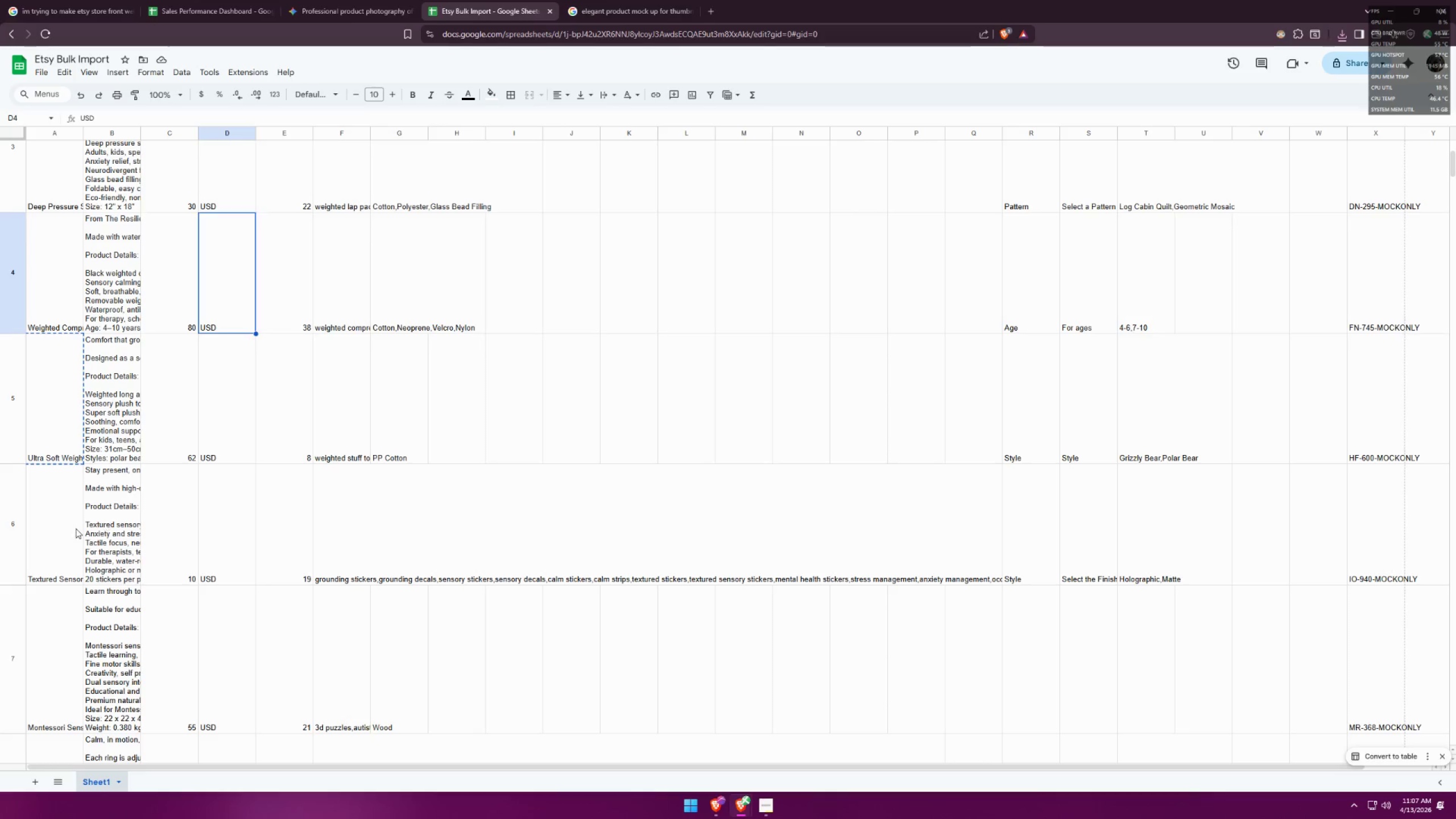 
left_click([60, 531])
 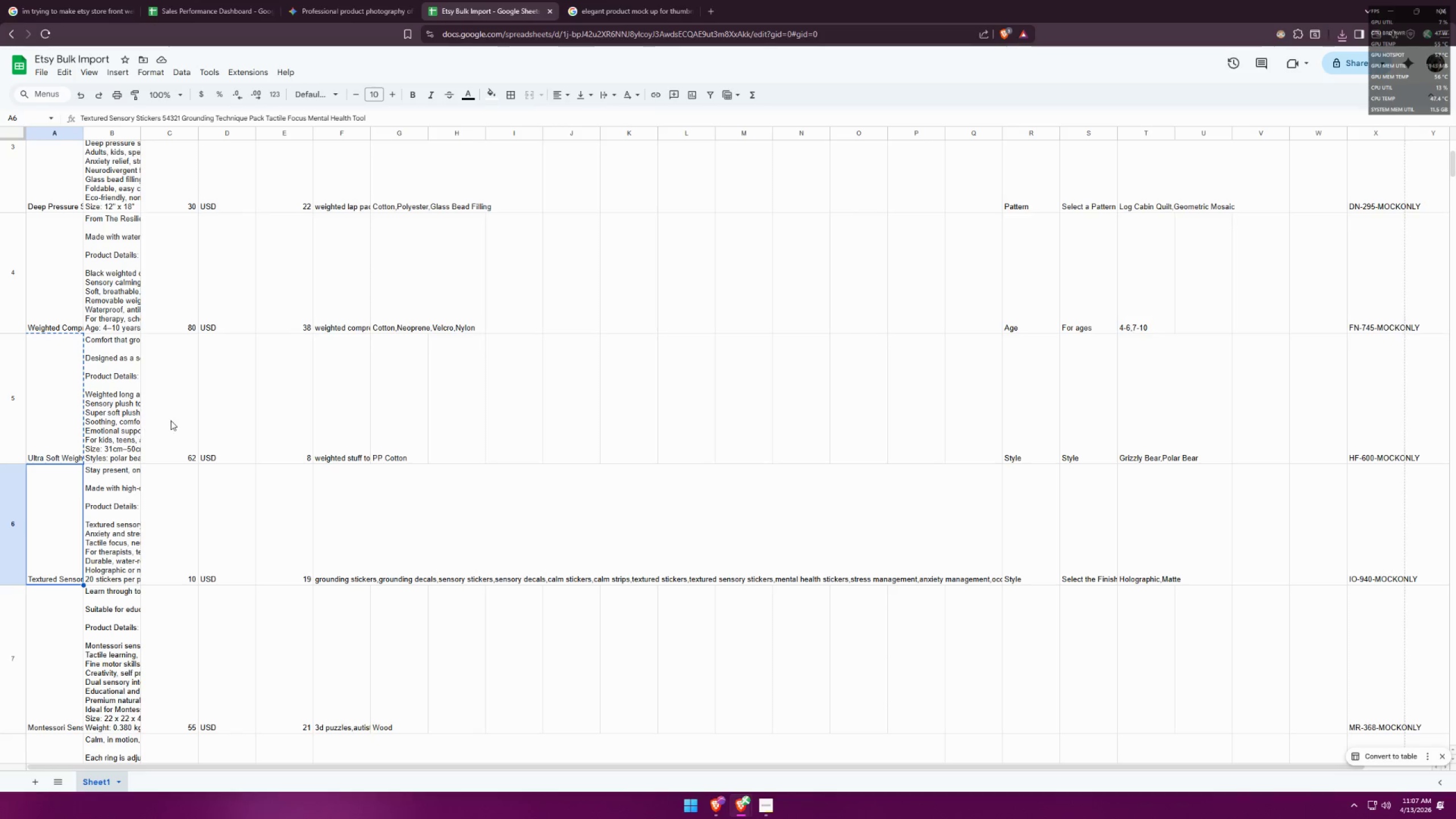 
double_click([55, 413])
 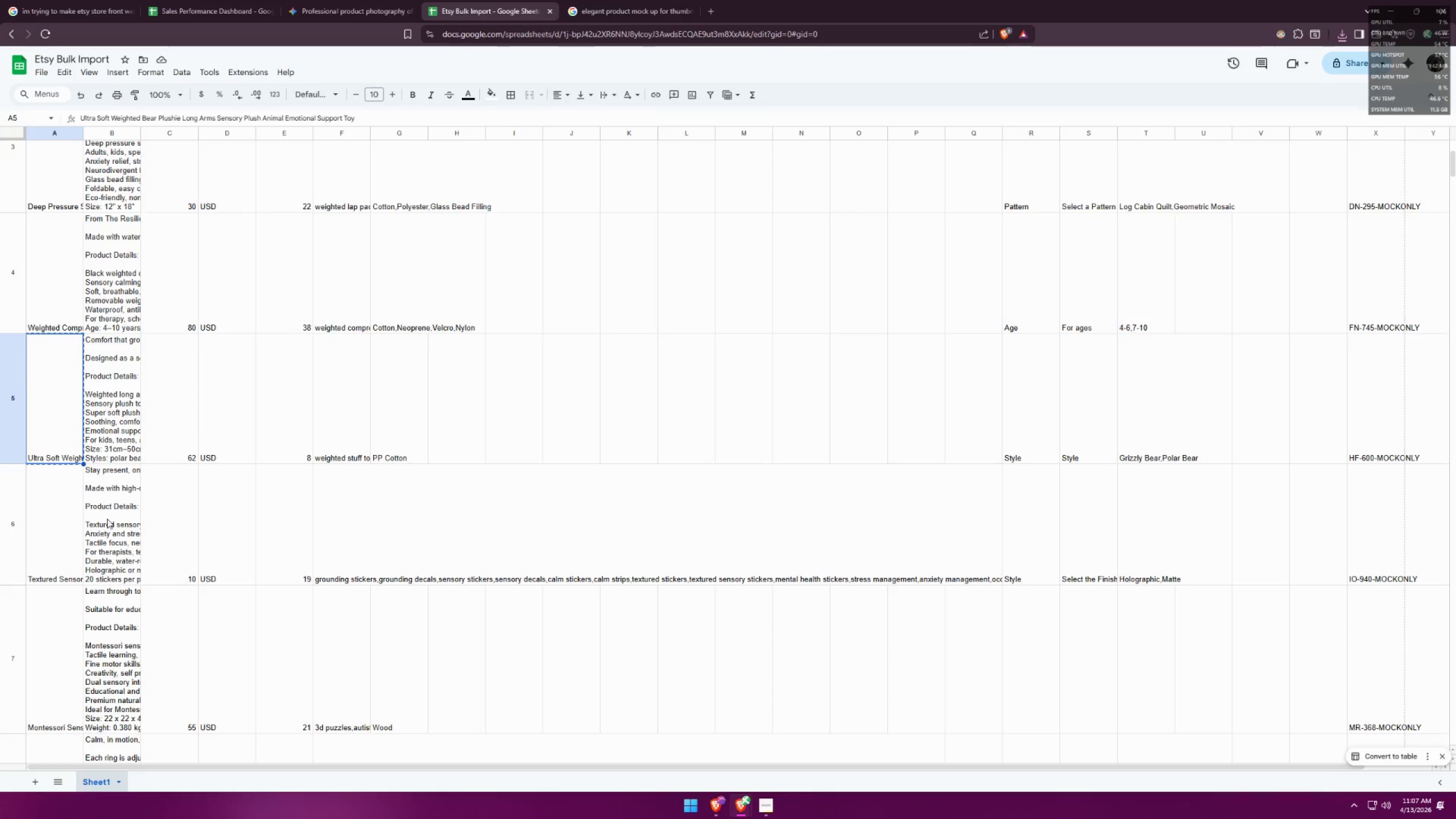 
left_click([67, 541])
 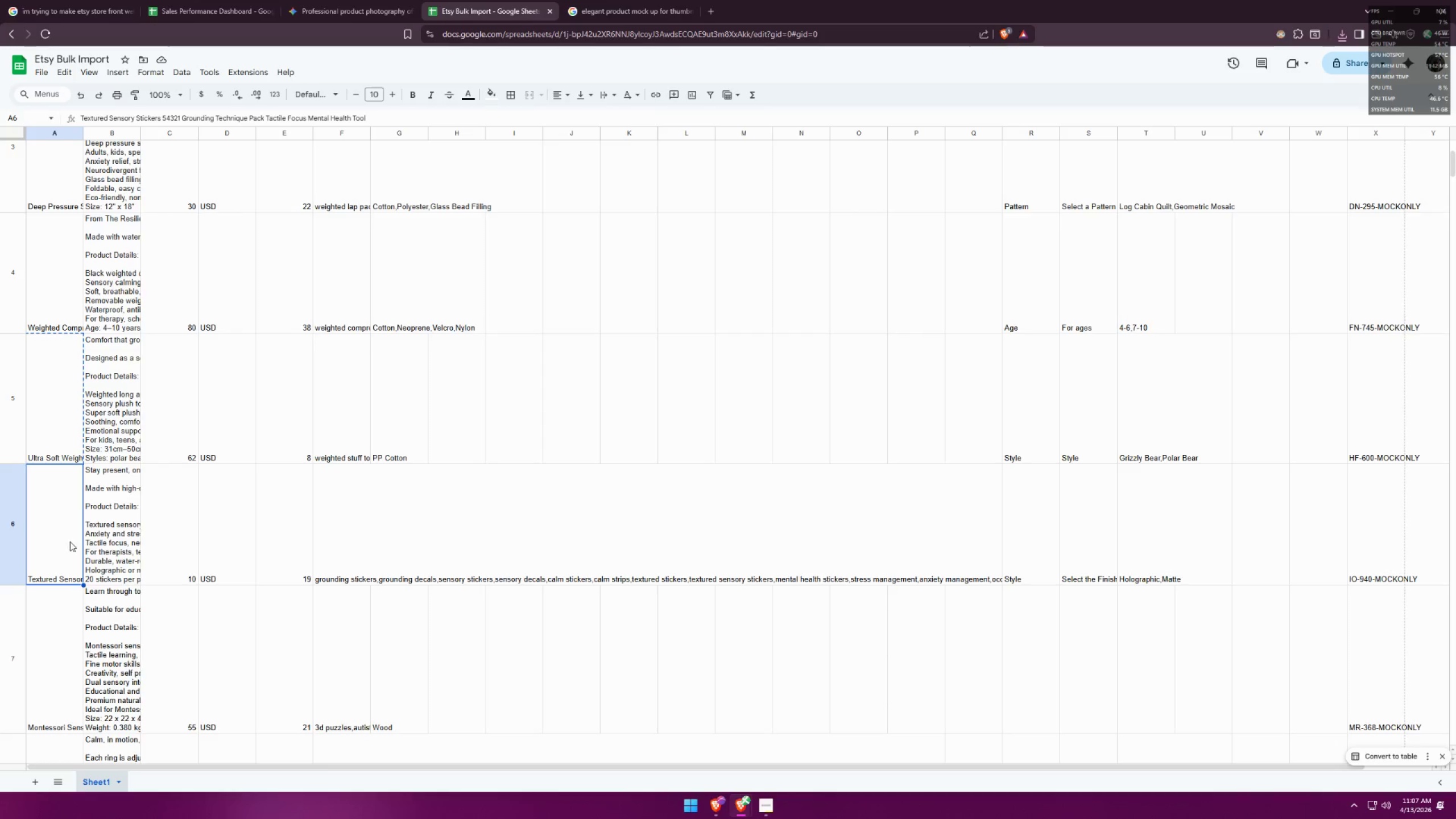 
left_click([46, 518])
 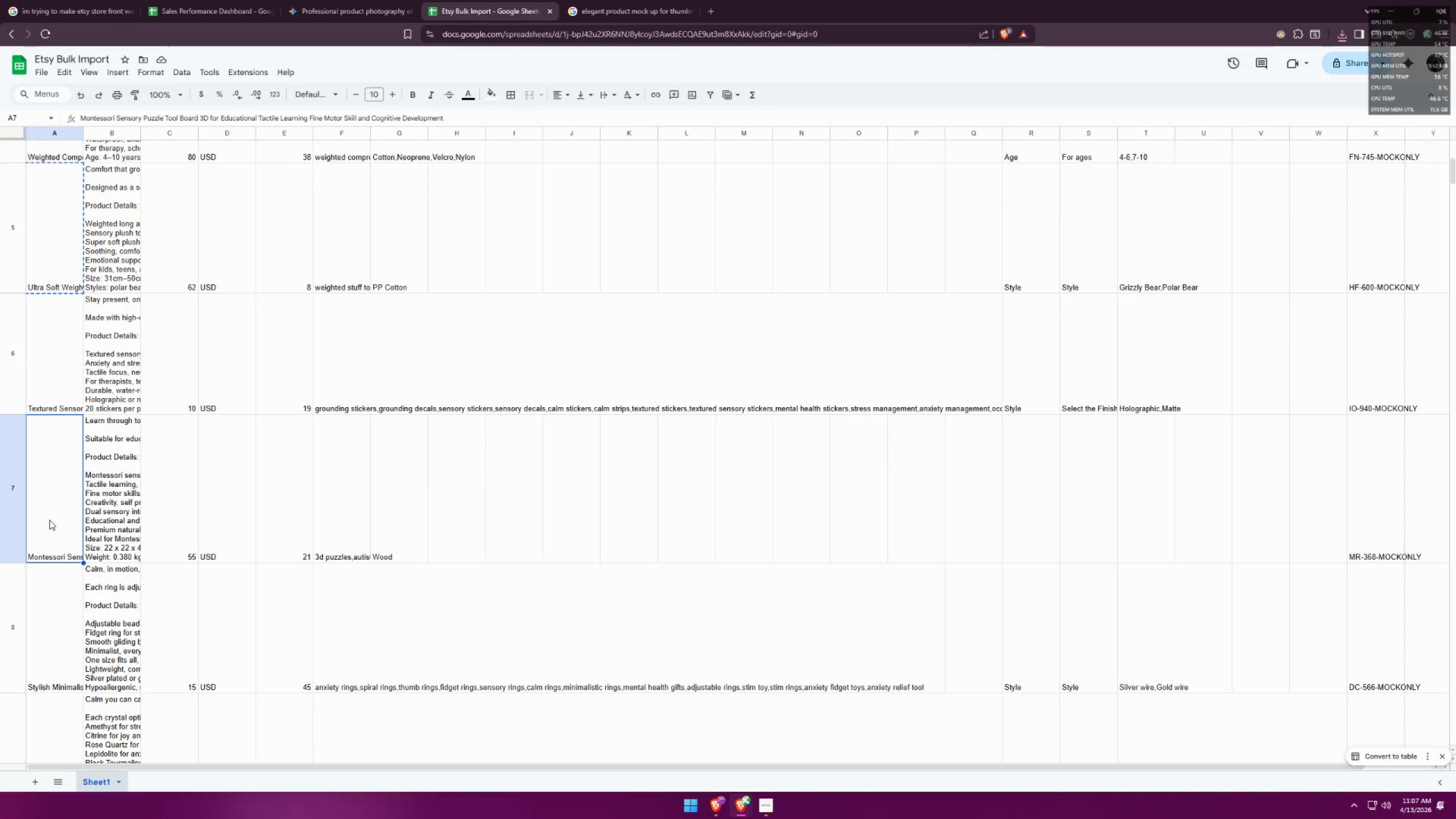 
scroll: coordinate [131, 527], scroll_direction: down, amount: 3.0
 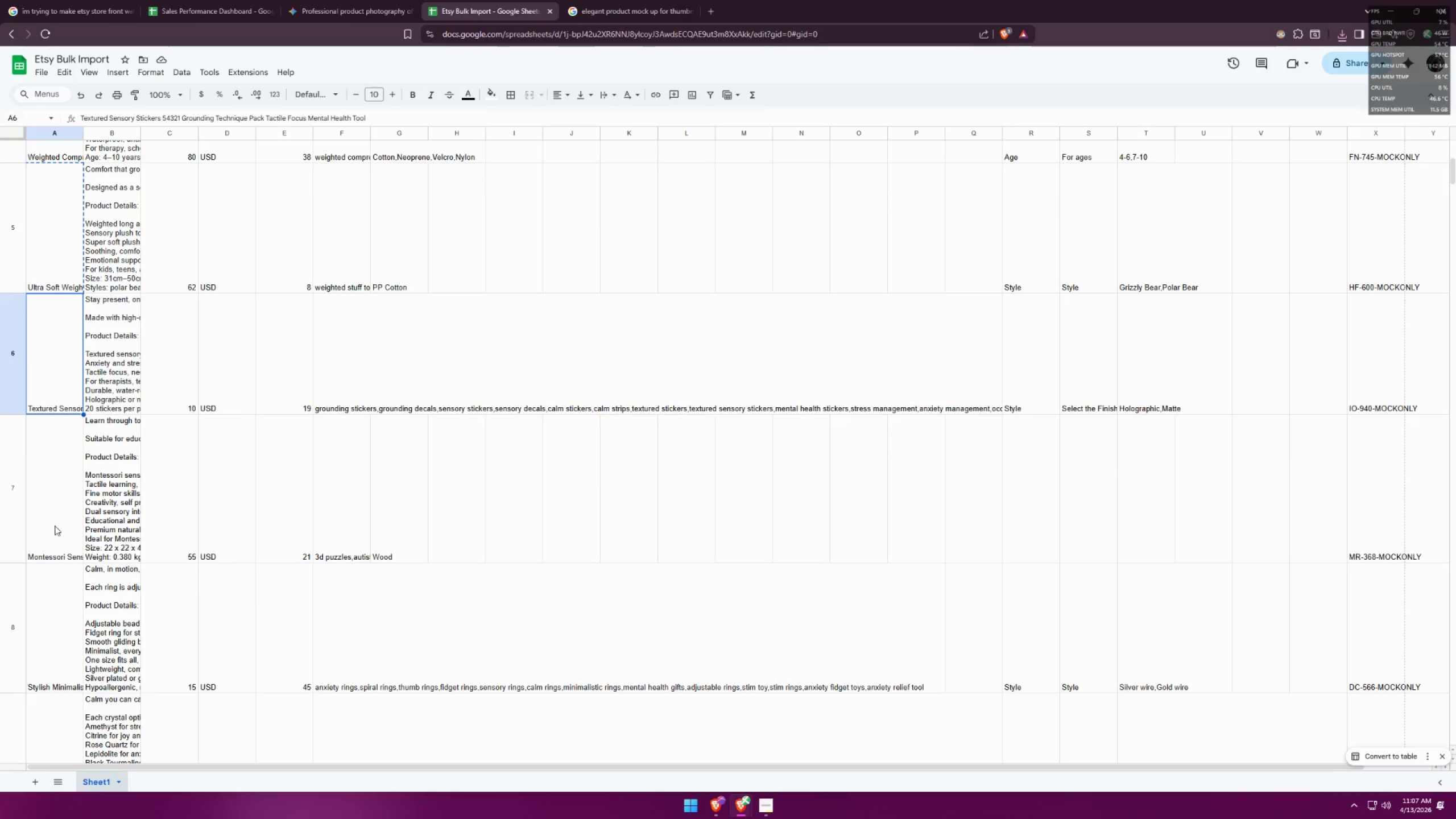 
left_click([52, 553])
 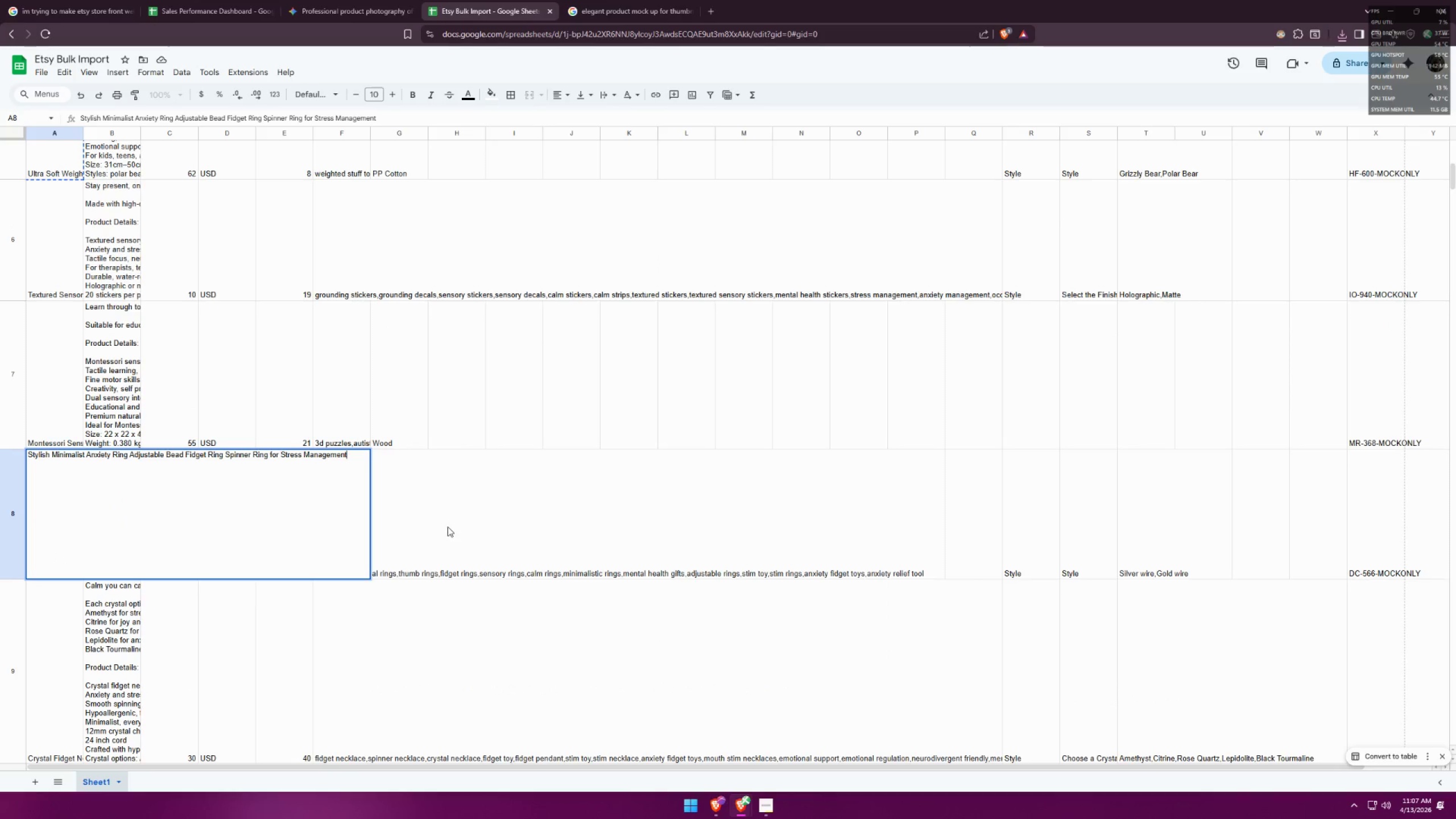 
scroll: coordinate [79, 543], scroll_direction: down, amount: 2.0
 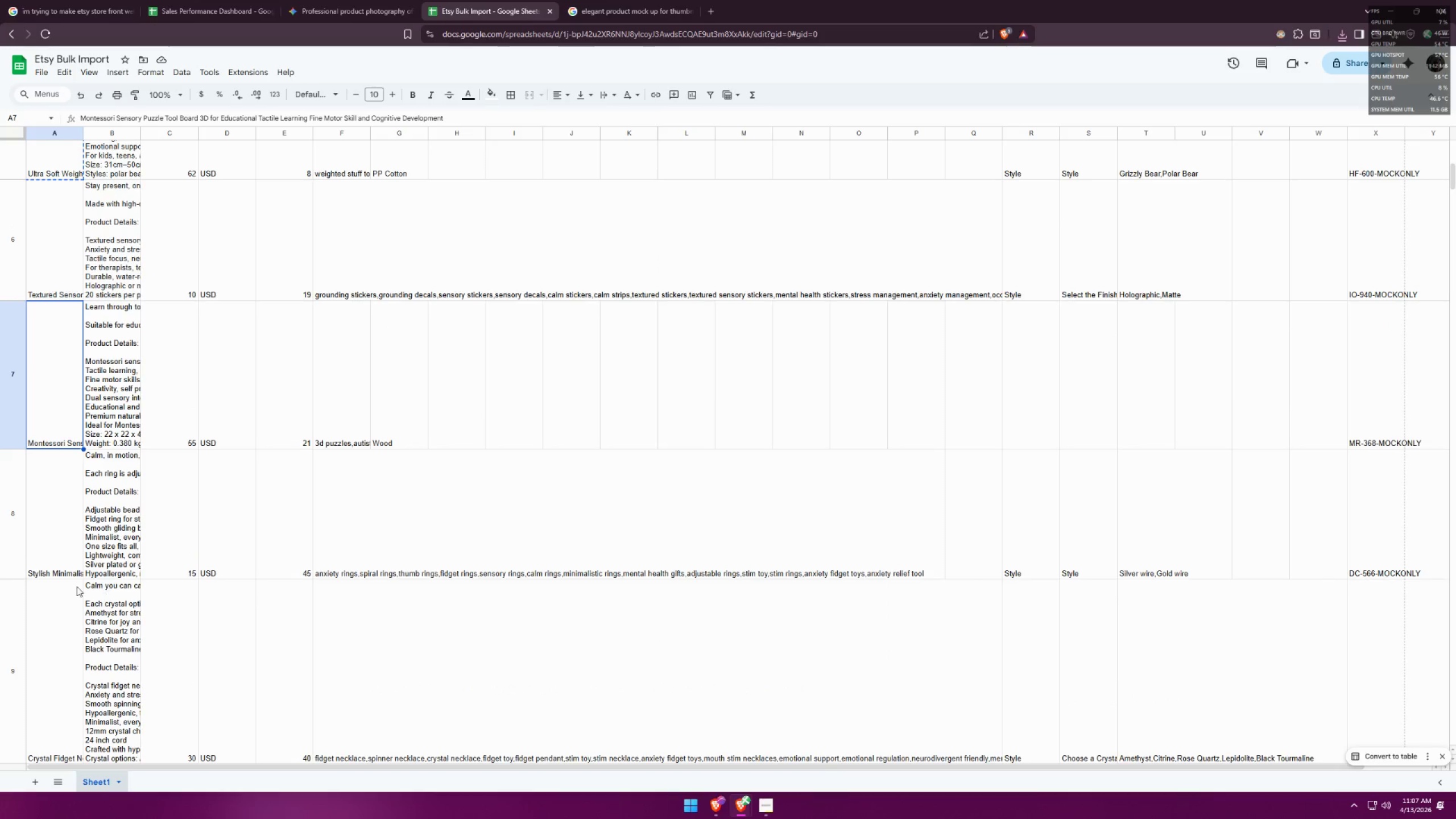 
left_click([447, 524])
 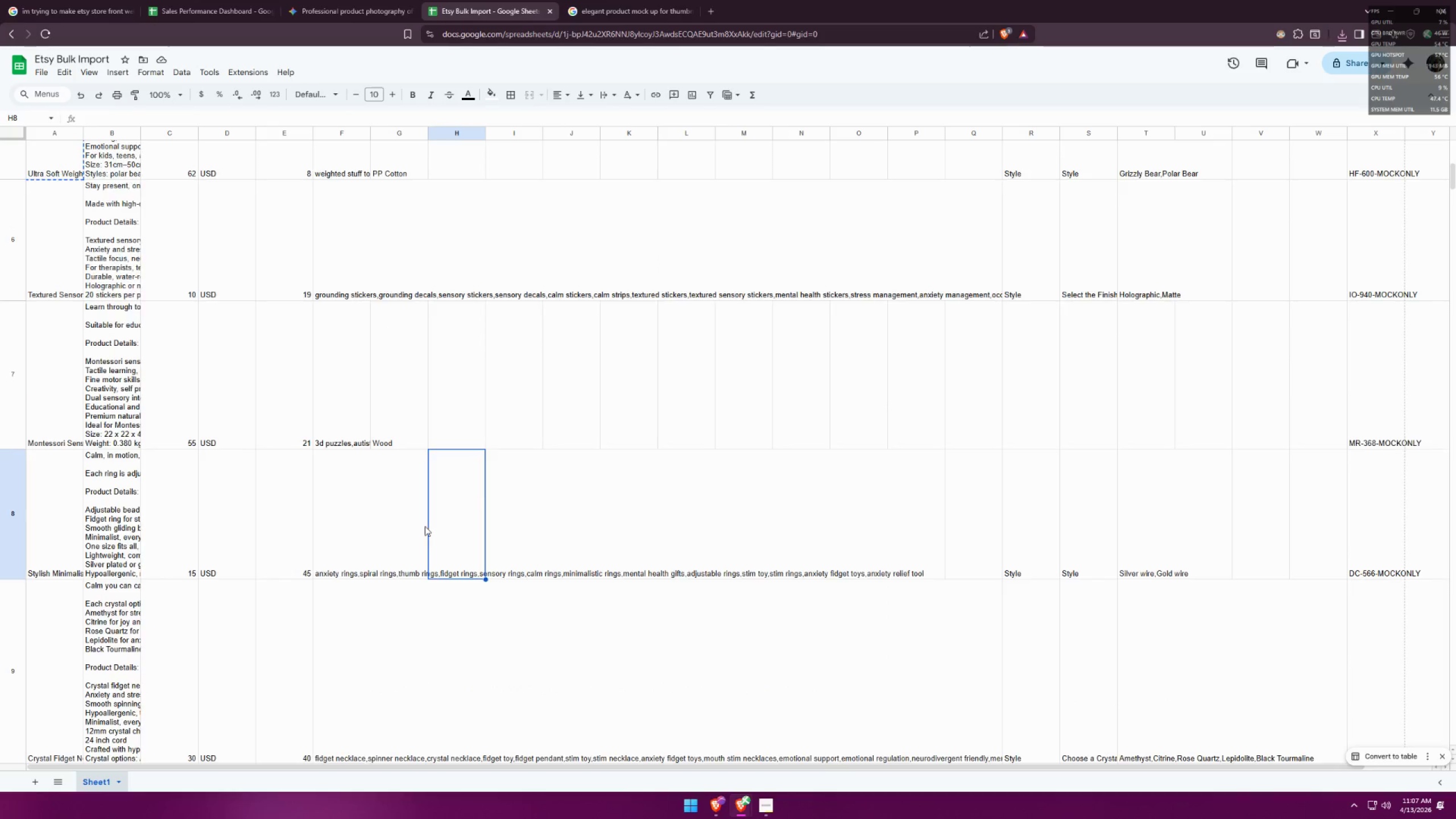 
scroll: coordinate [432, 521], scroll_direction: down, amount: 2.0
 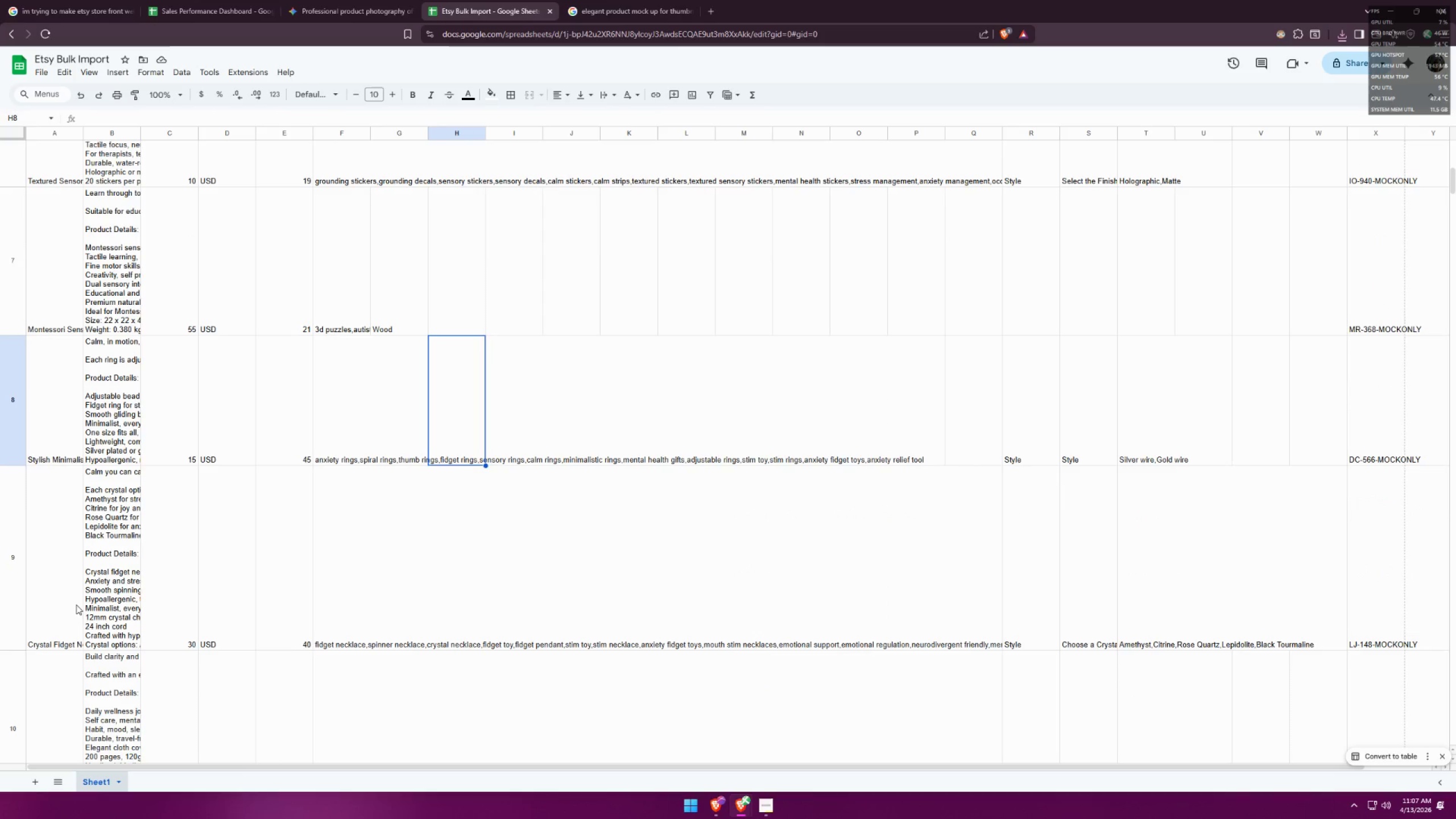 
left_click([44, 601])
 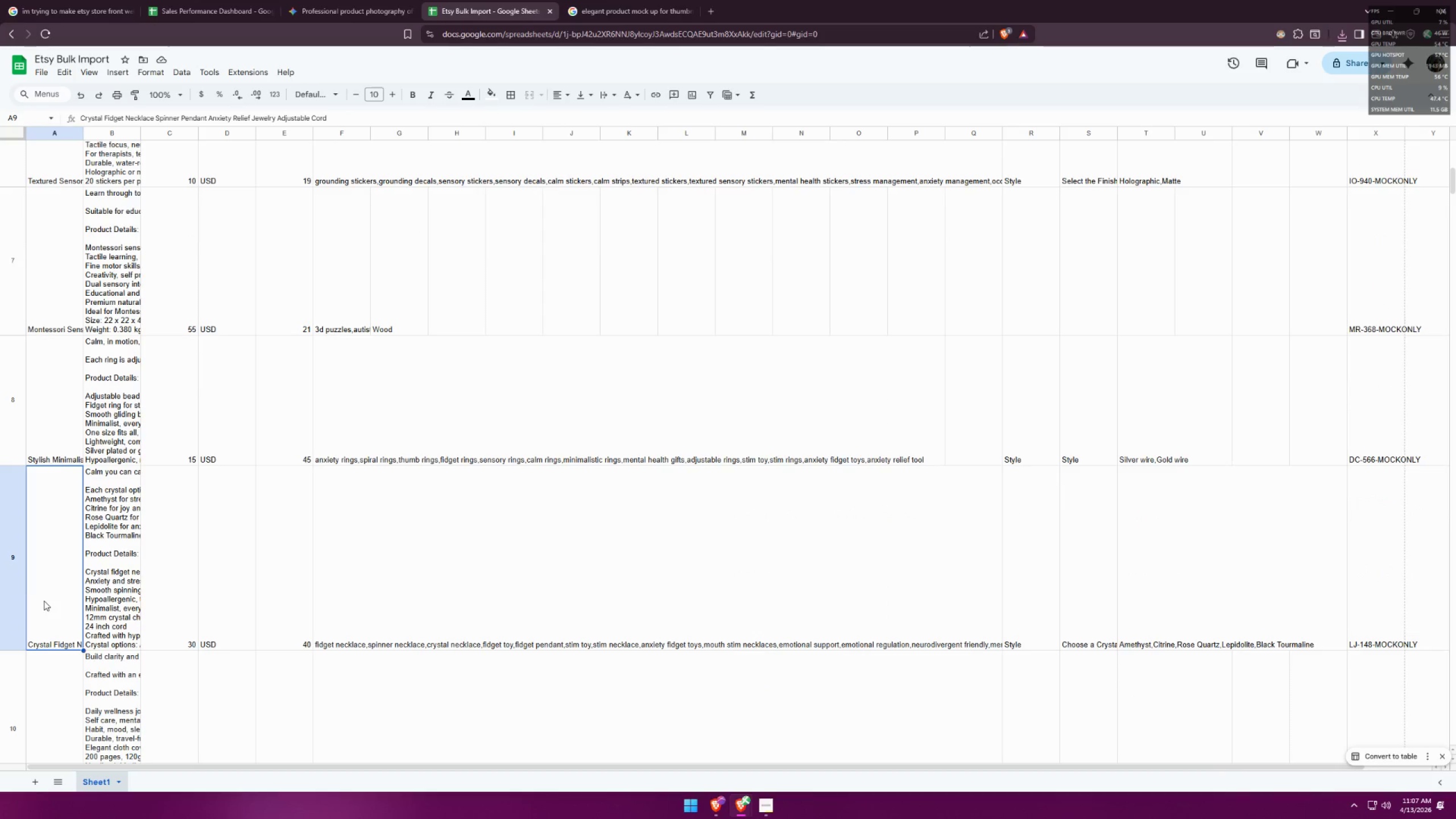 
key(Control+C)
 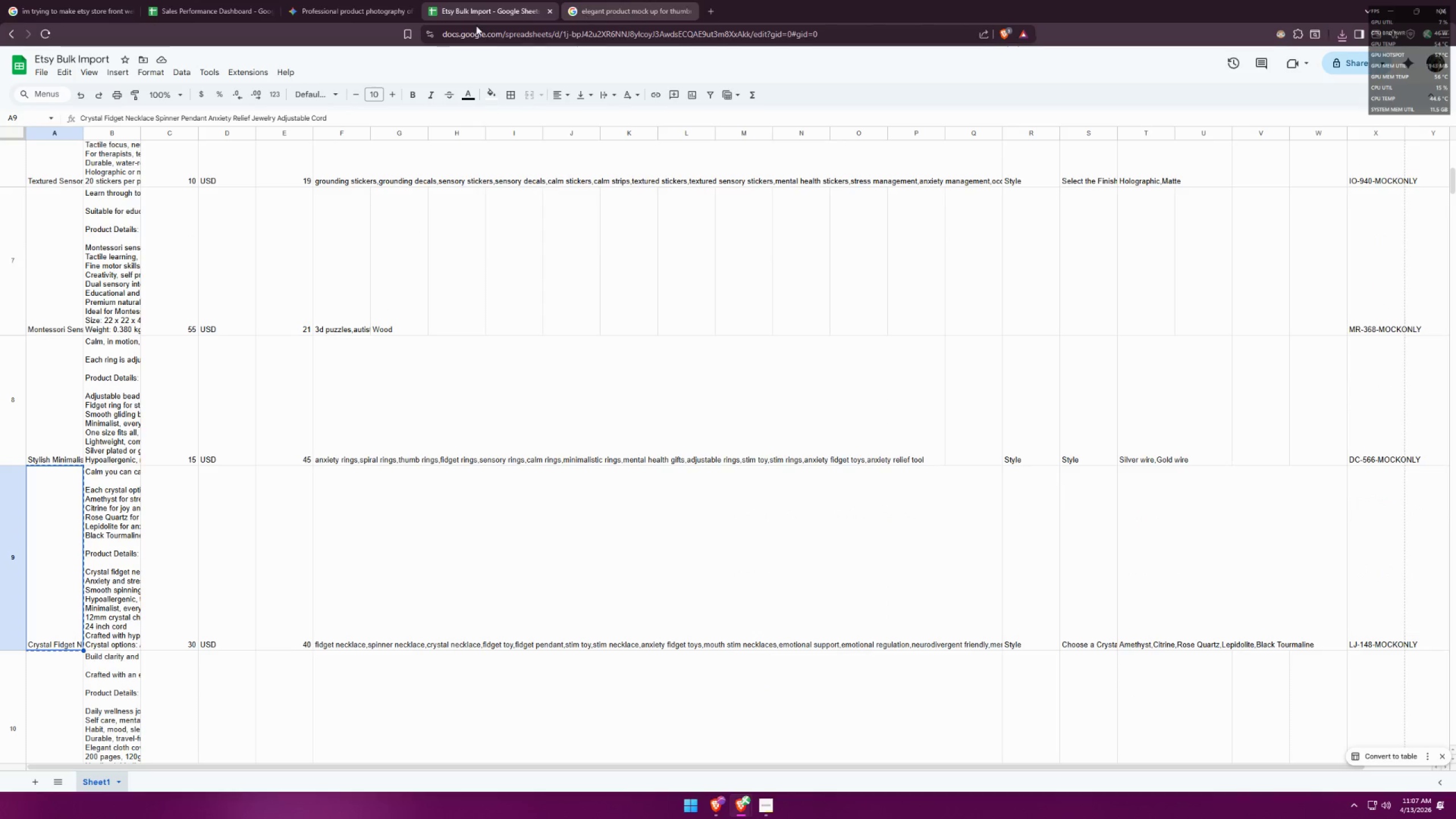 
left_click([340, 18])
 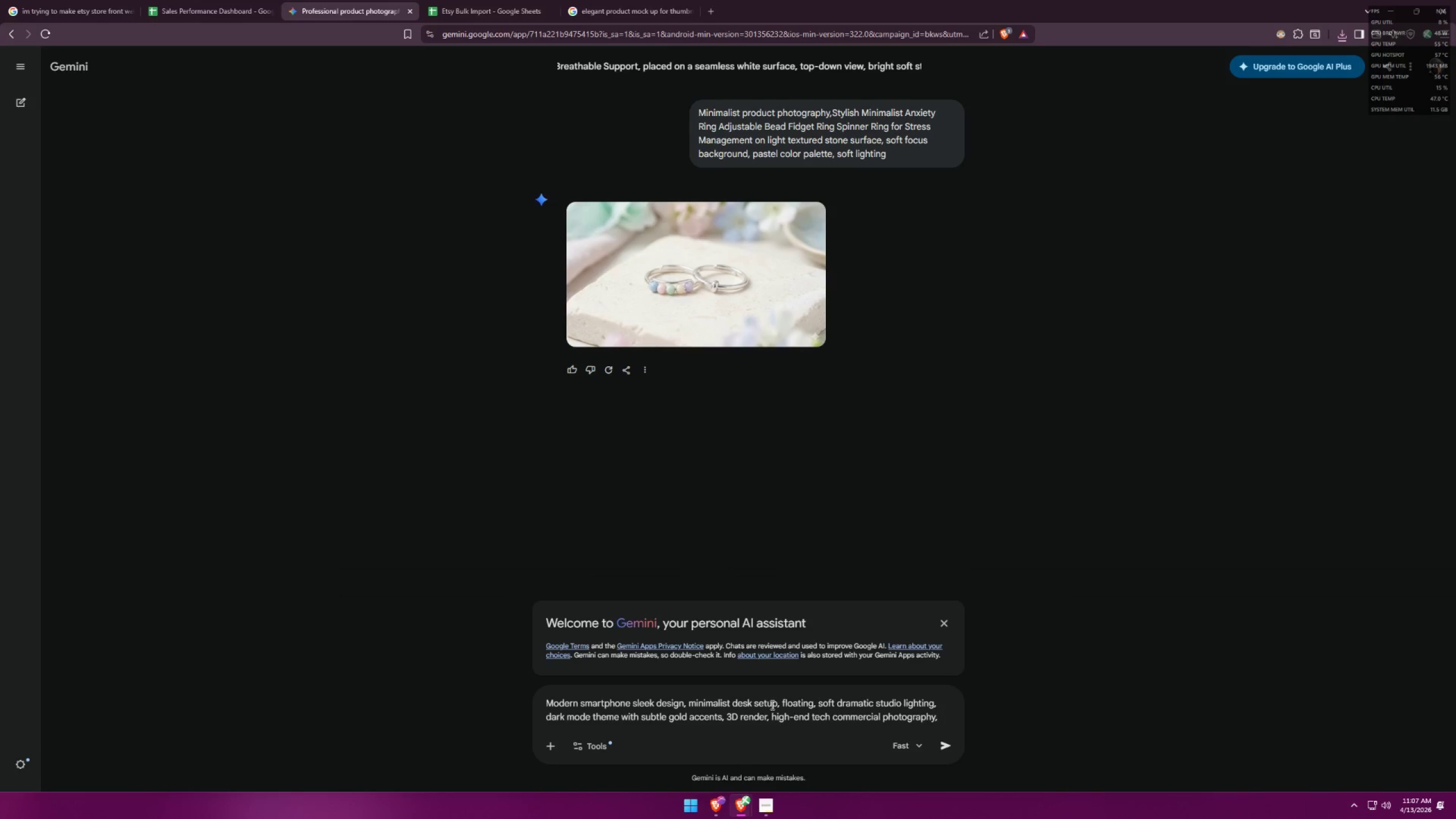 
left_click_drag(start_coordinate=[547, 703], to_coordinate=[683, 701])
 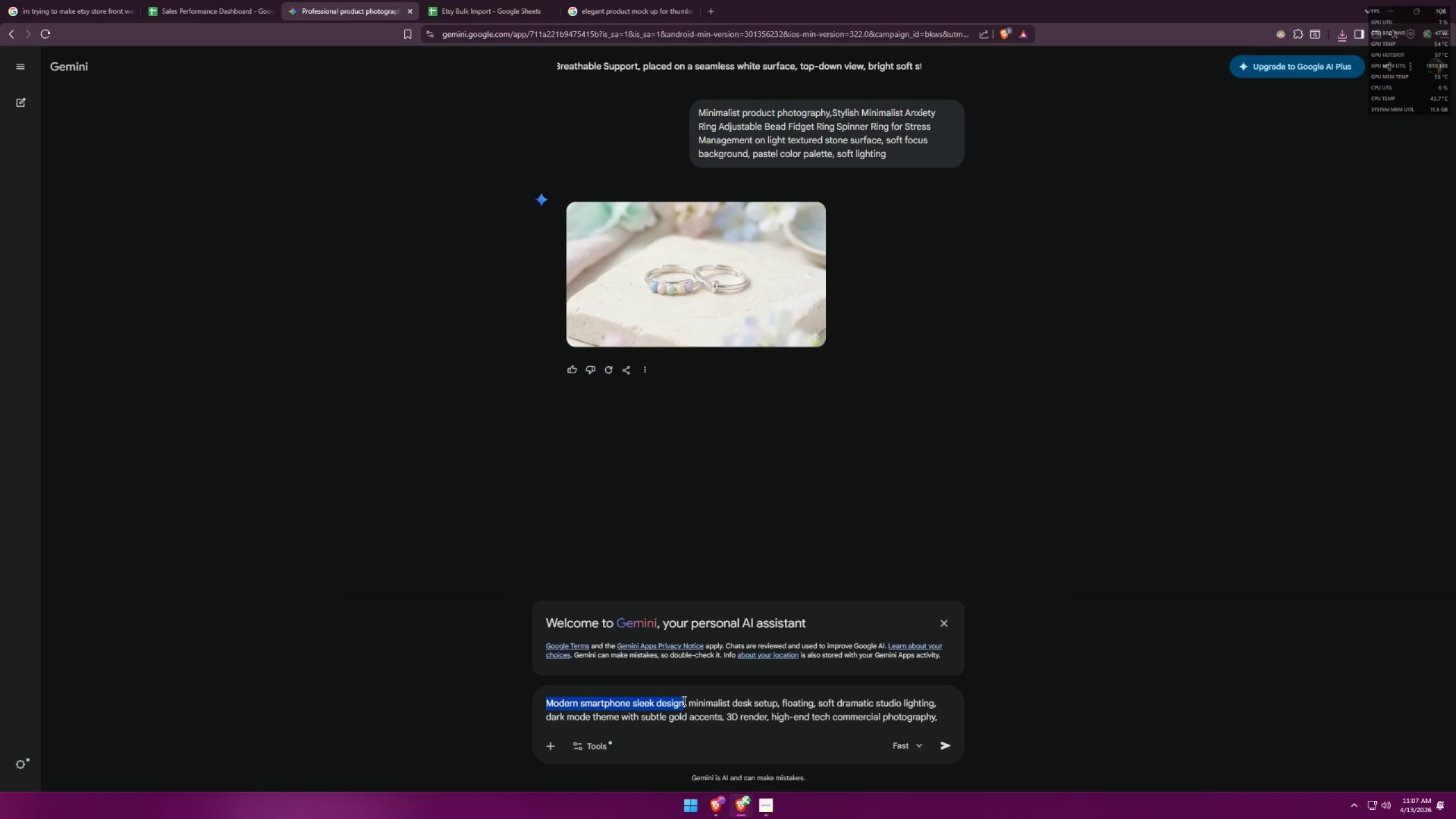 
key(Control+V)
 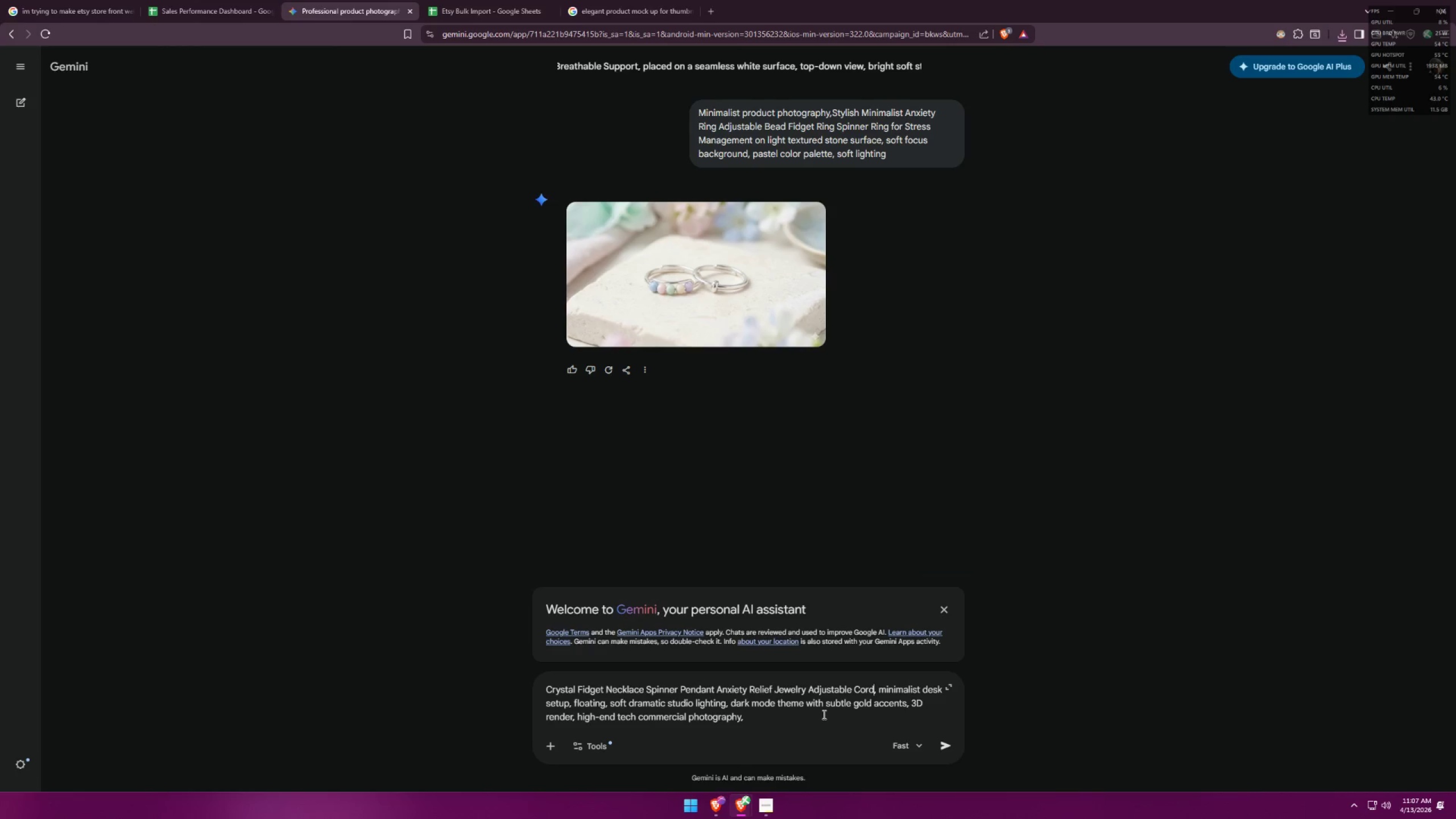 
wait(6.38)
 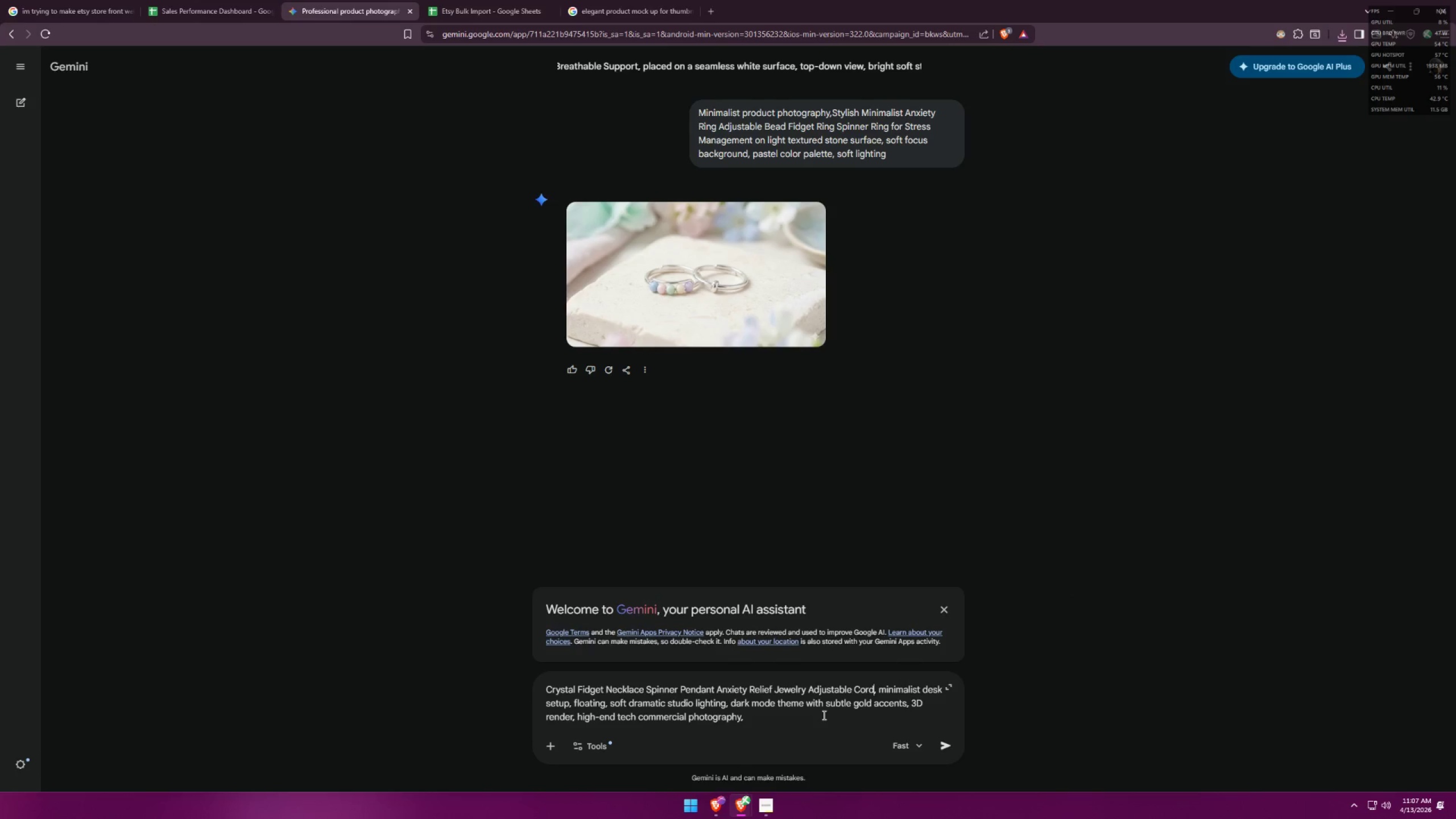 
left_click([945, 747])
 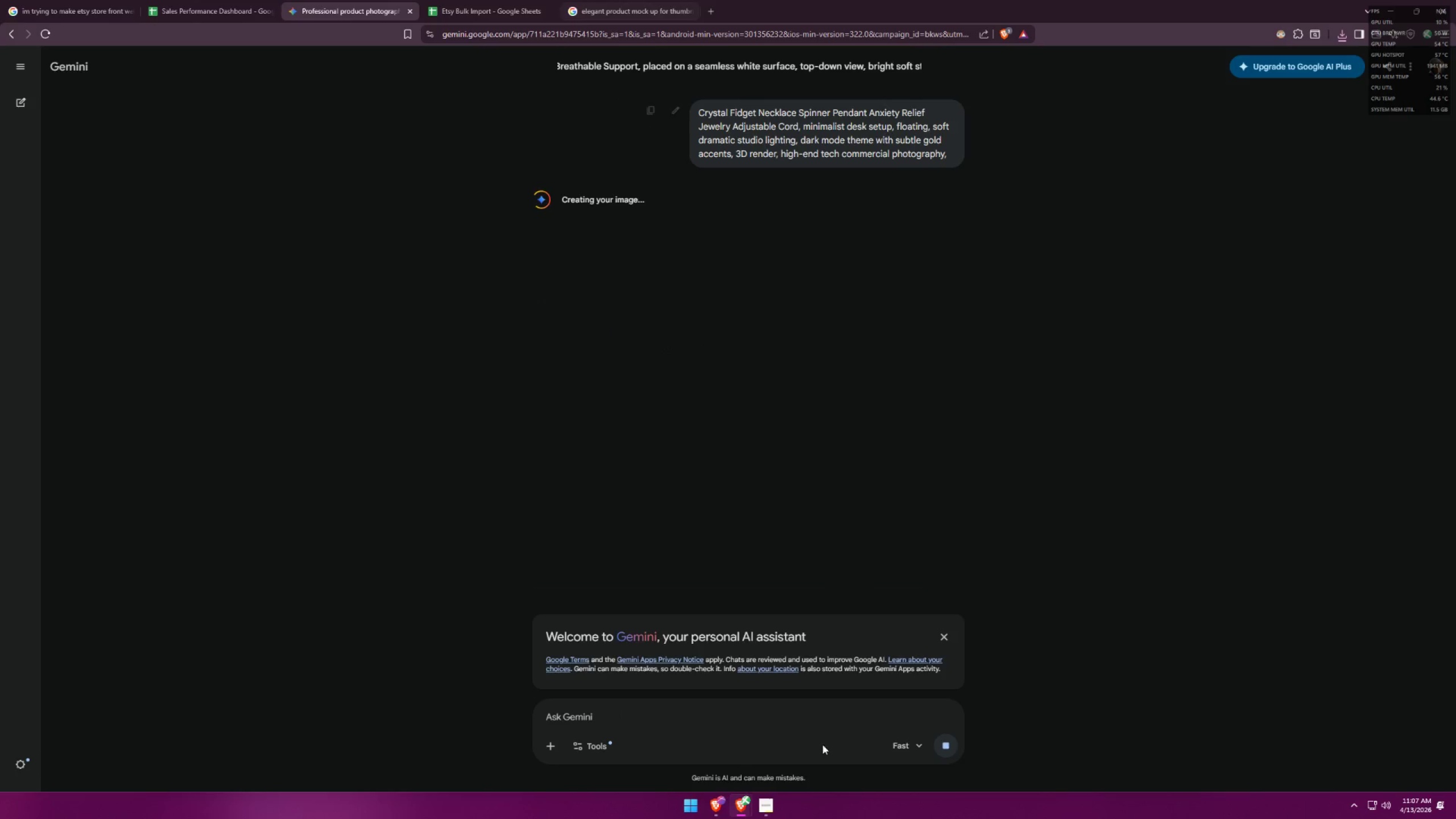 
left_click([619, 739])
 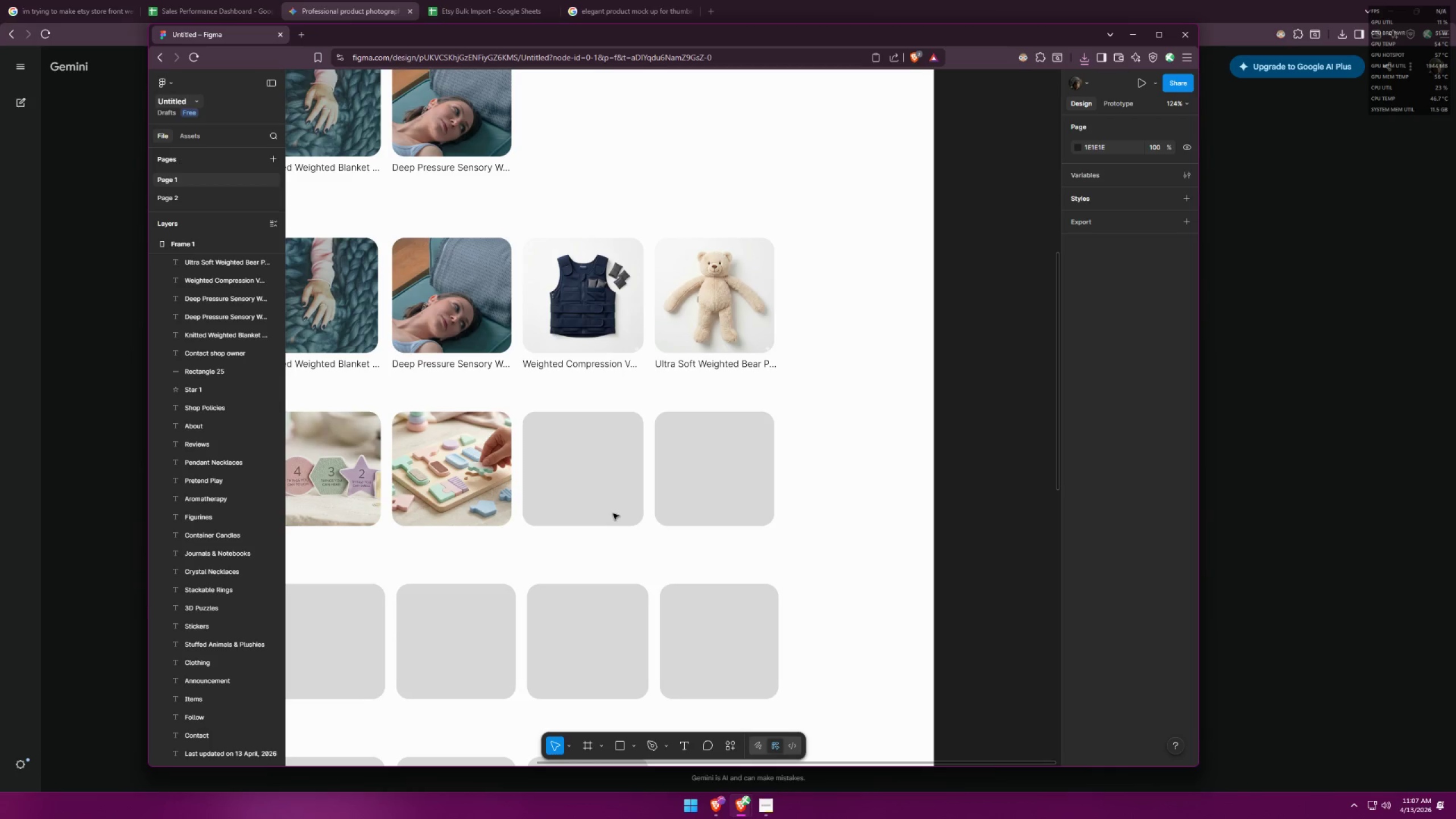 
left_click([612, 489])
 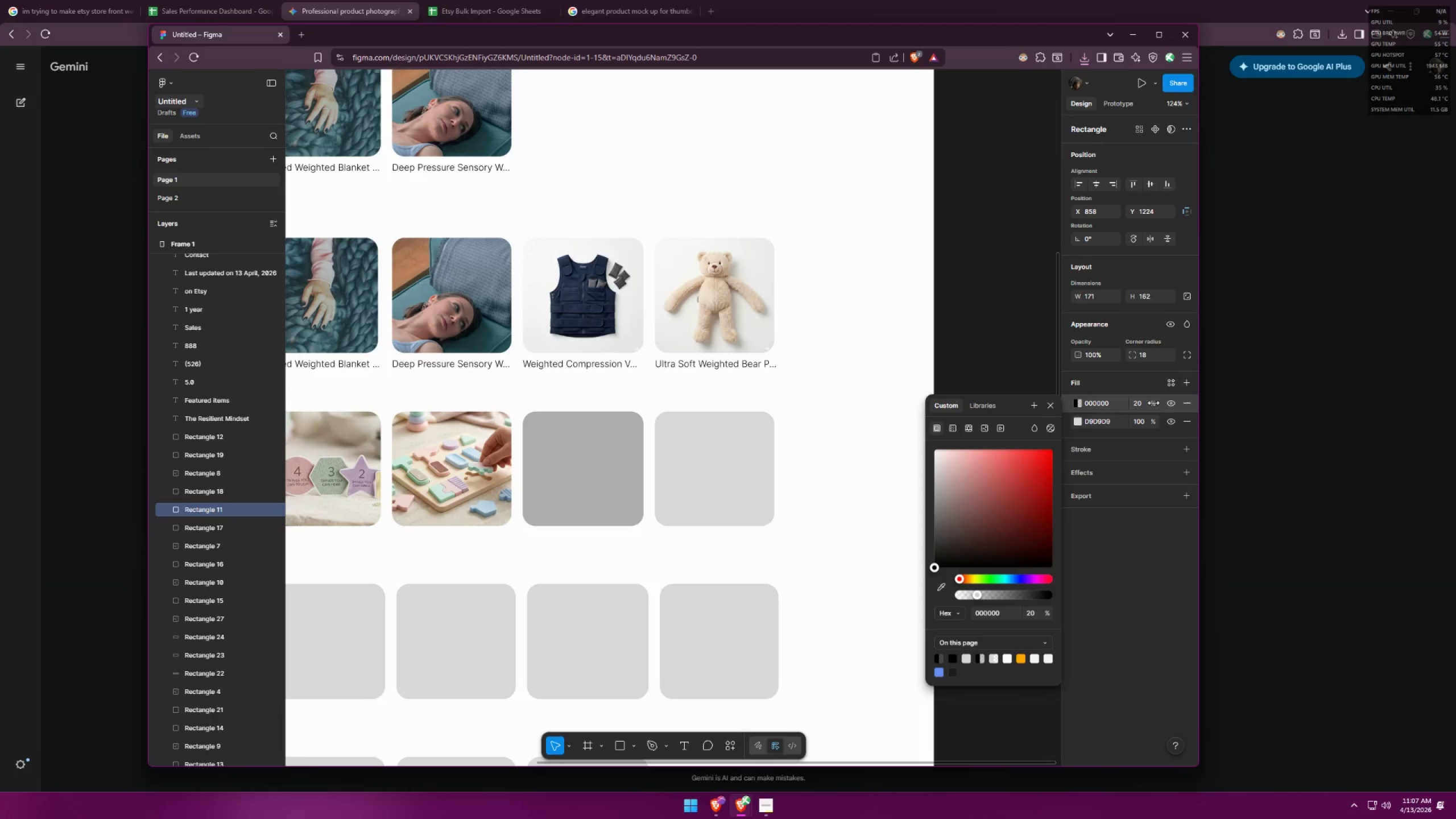 
left_click([987, 428])
 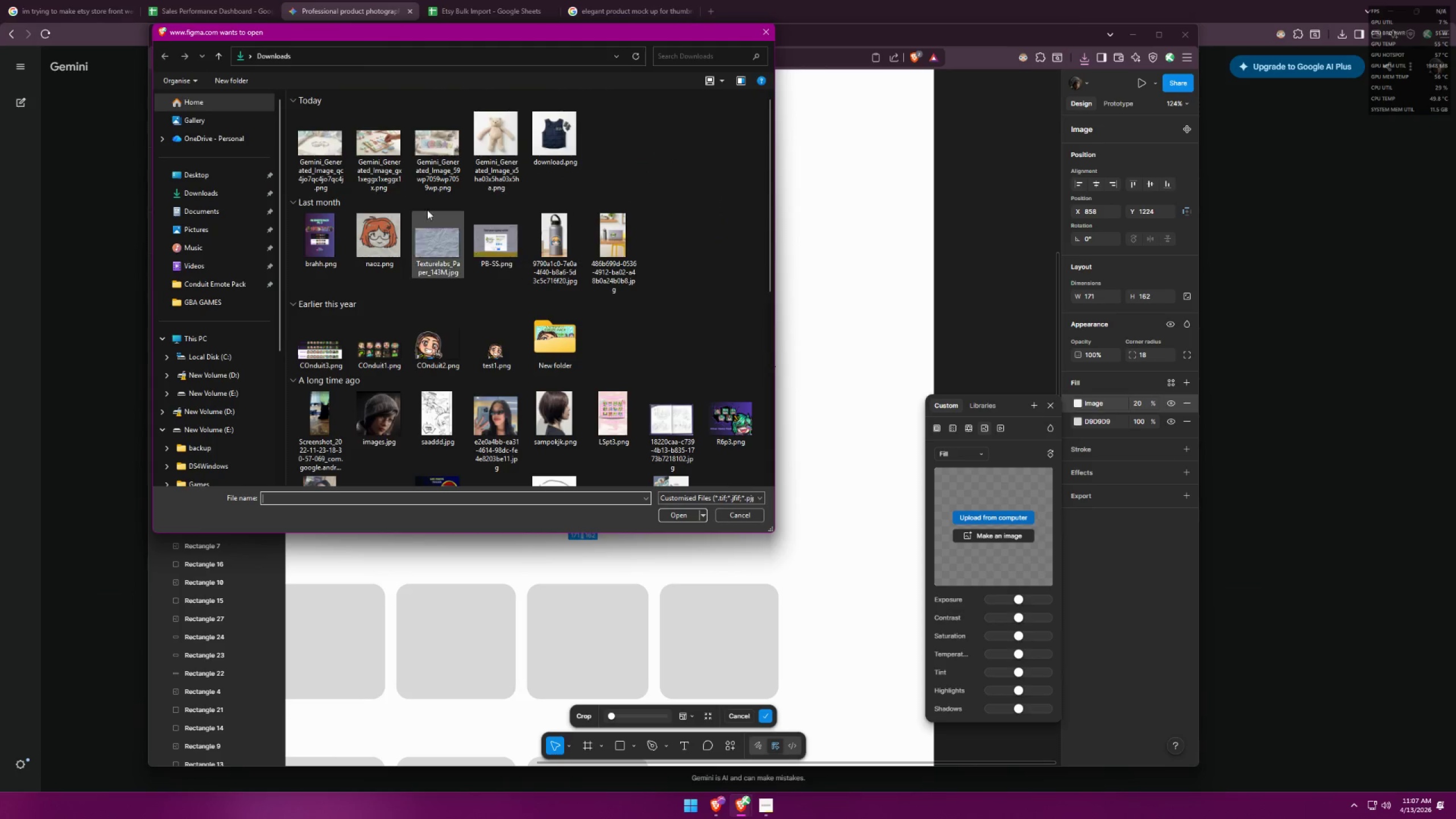 
double_click([328, 140])
 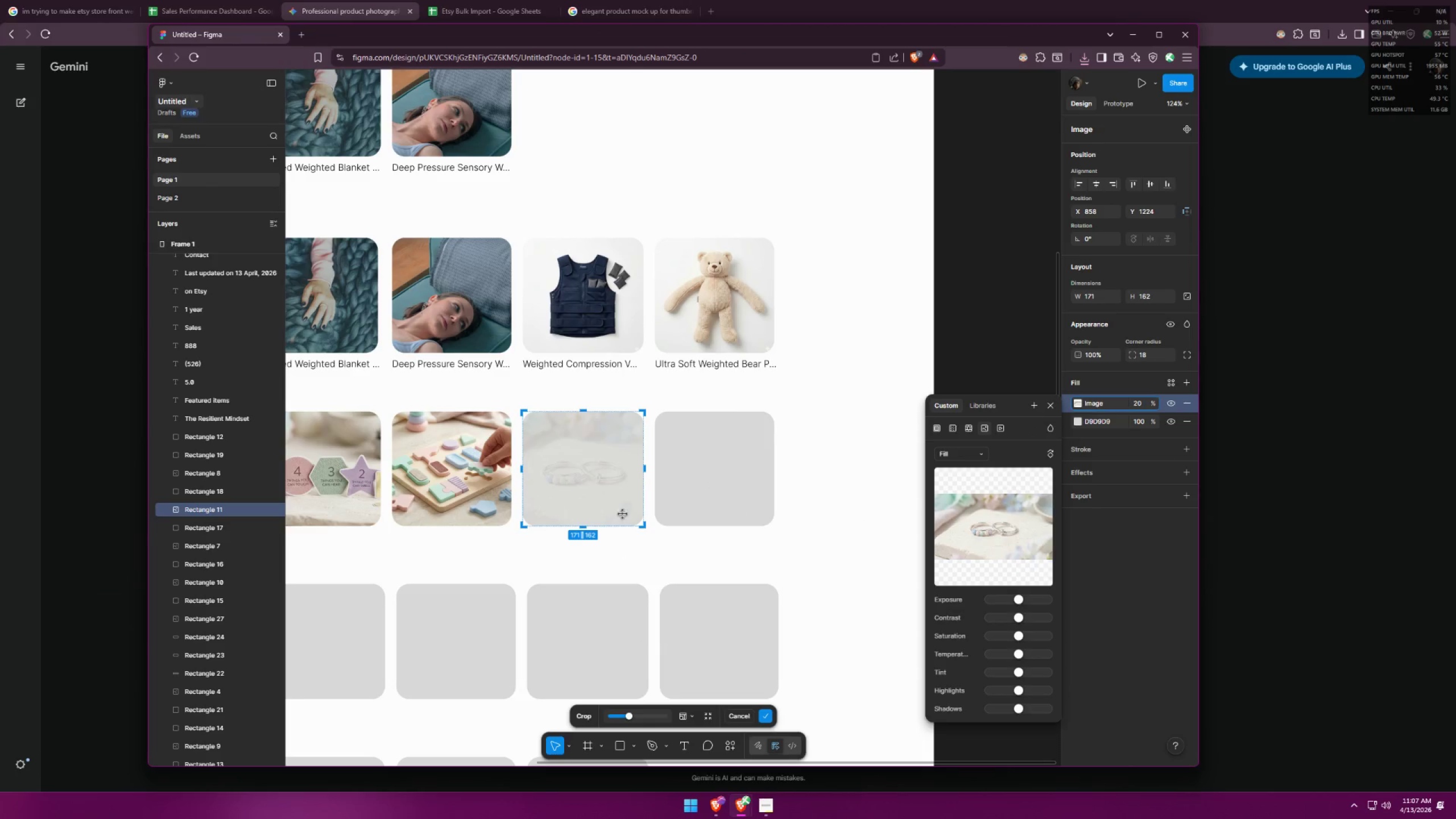 
double_click([647, 408])
 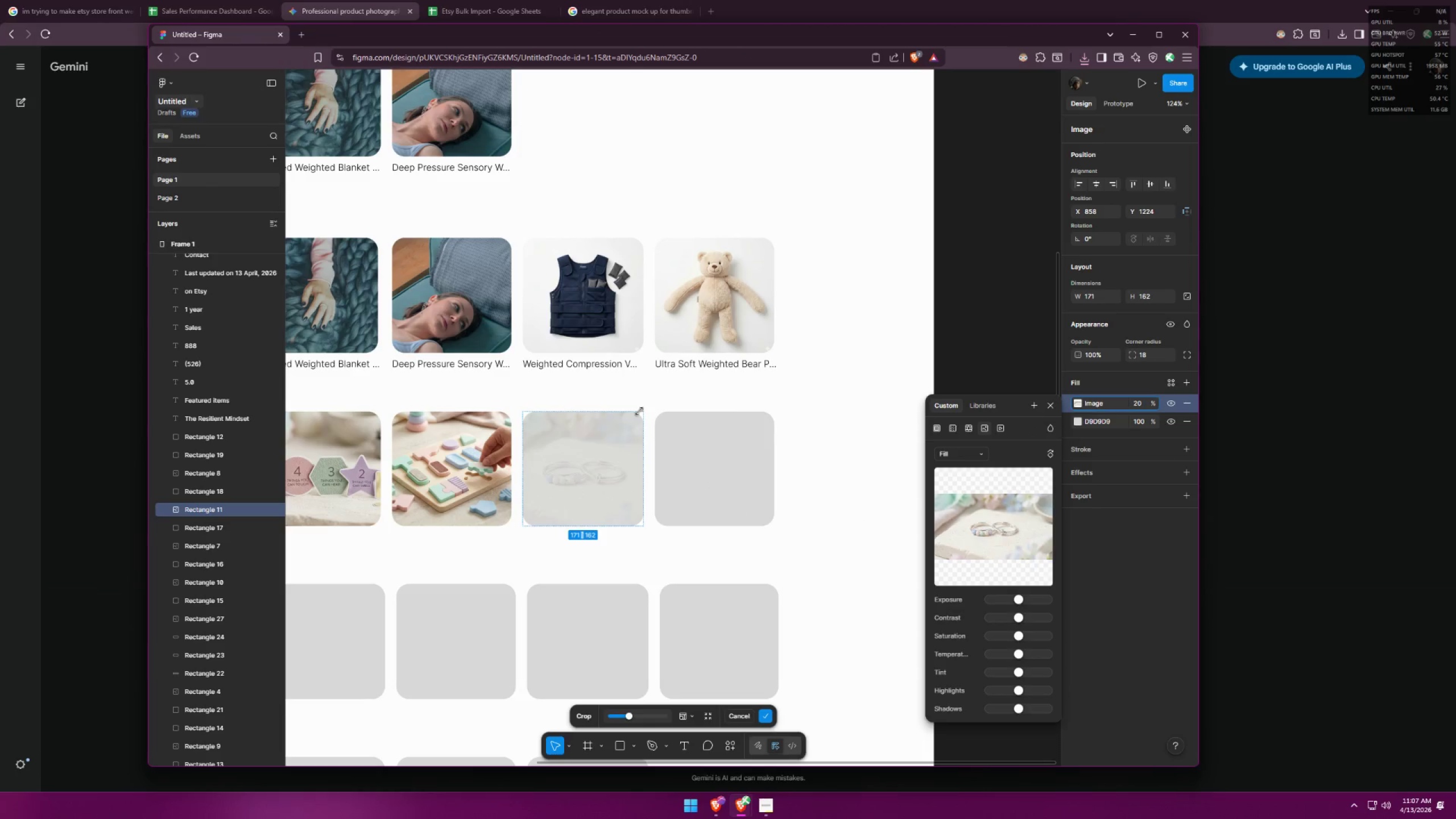 
triple_click([615, 428])
 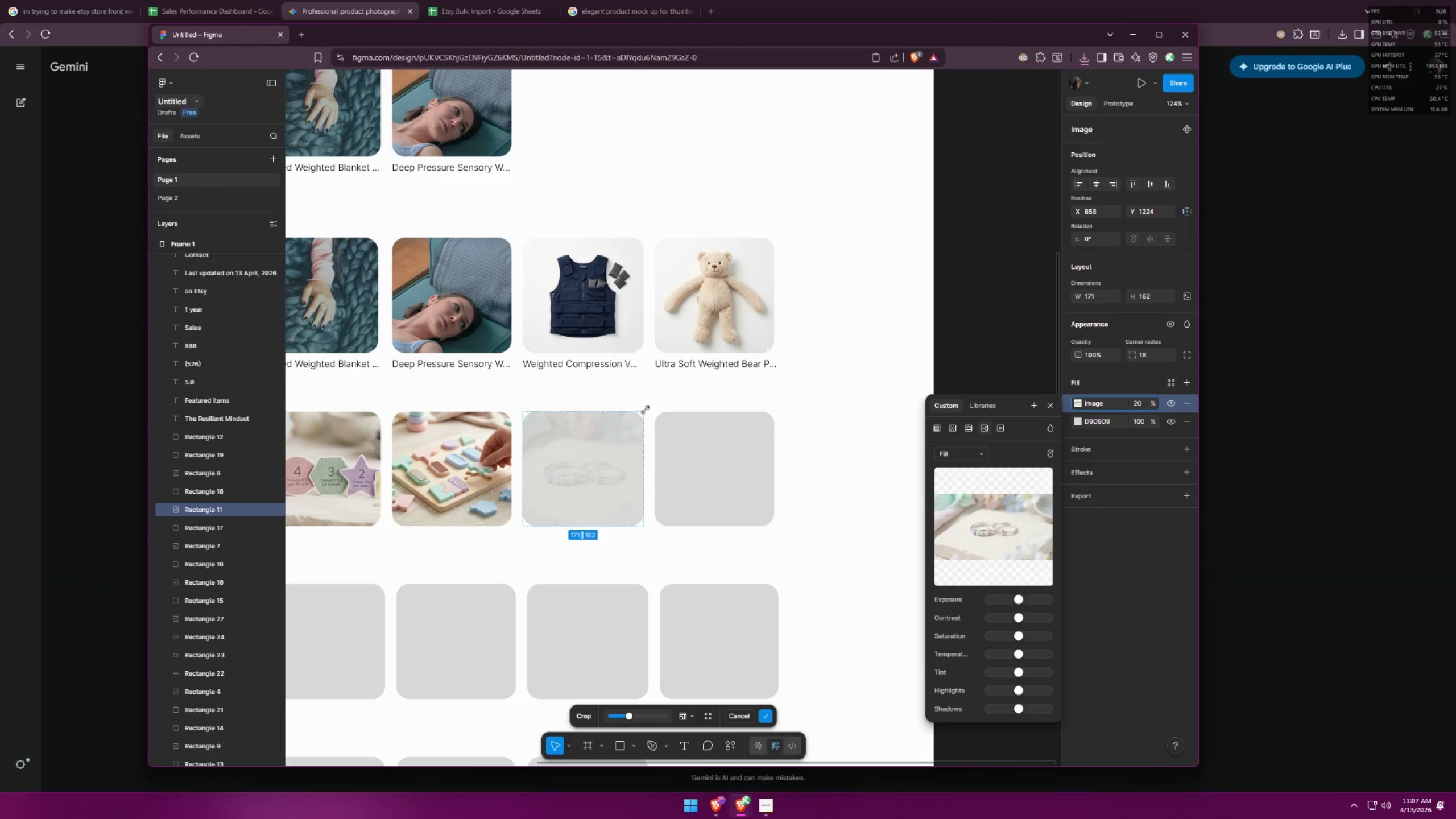 
left_click_drag(start_coordinate=[646, 409], to_coordinate=[690, 380])
 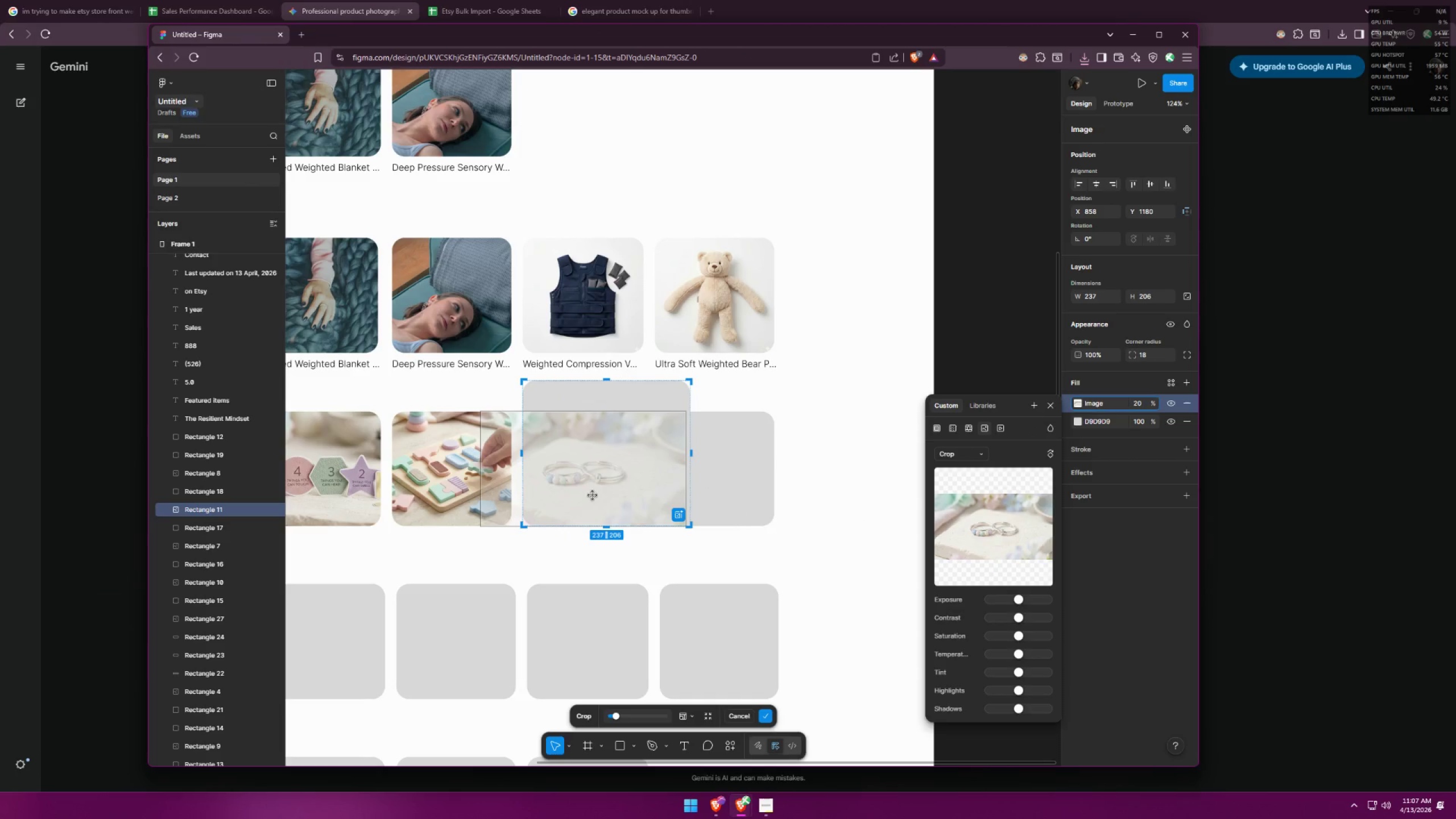 
key(Control+ControlLeft)
 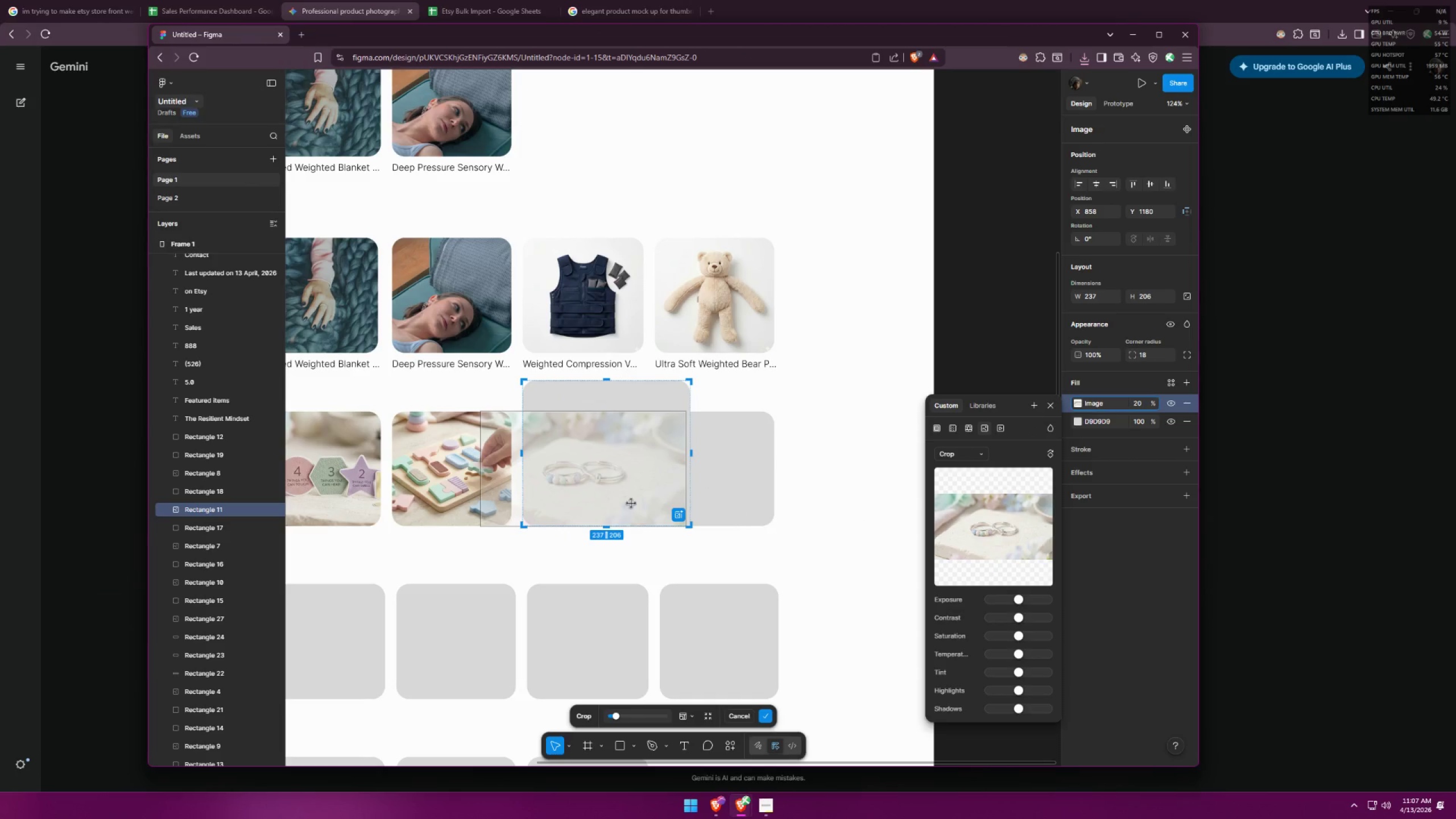 
key(Control+Z)
 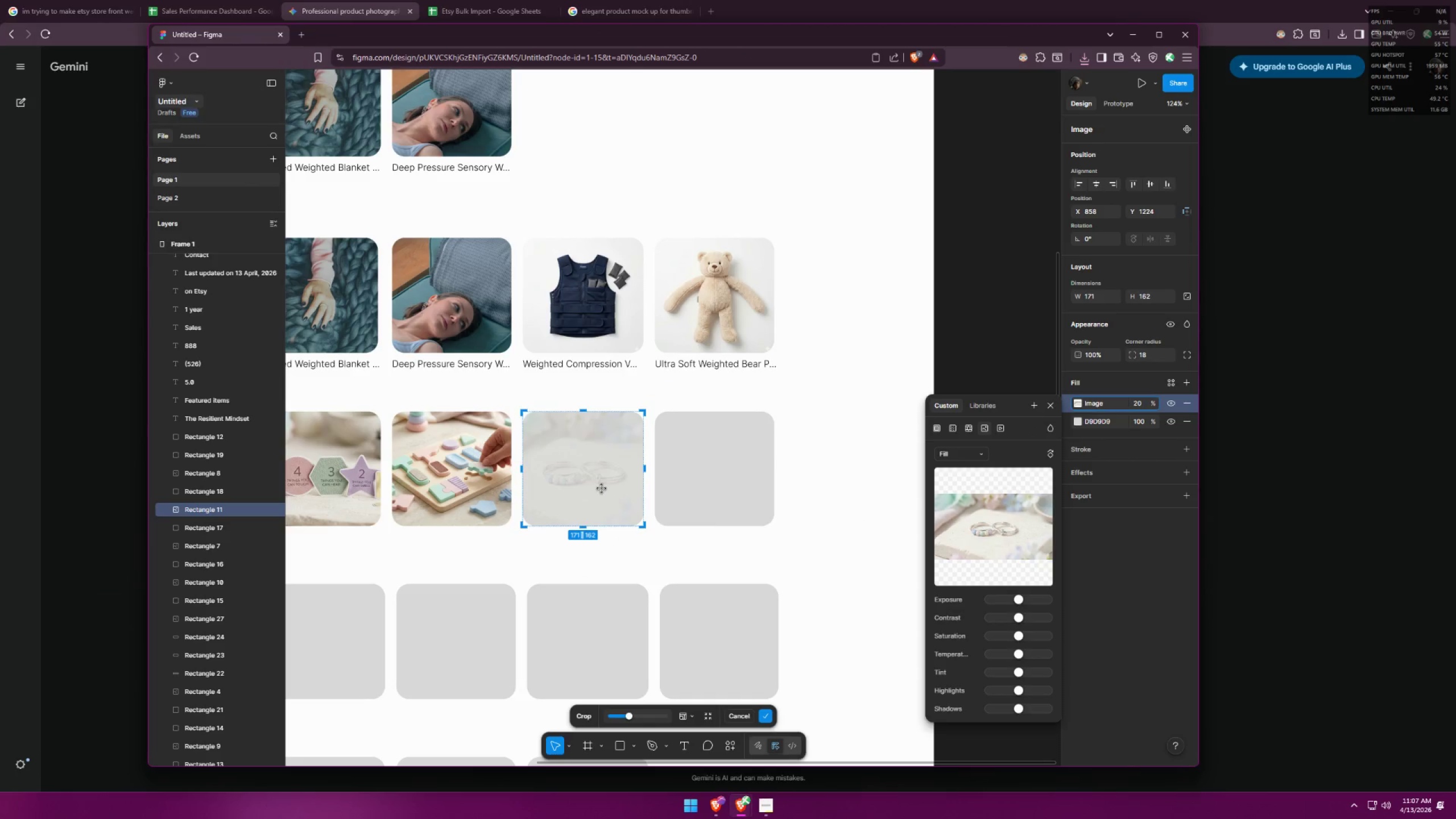 
double_click([601, 488])
 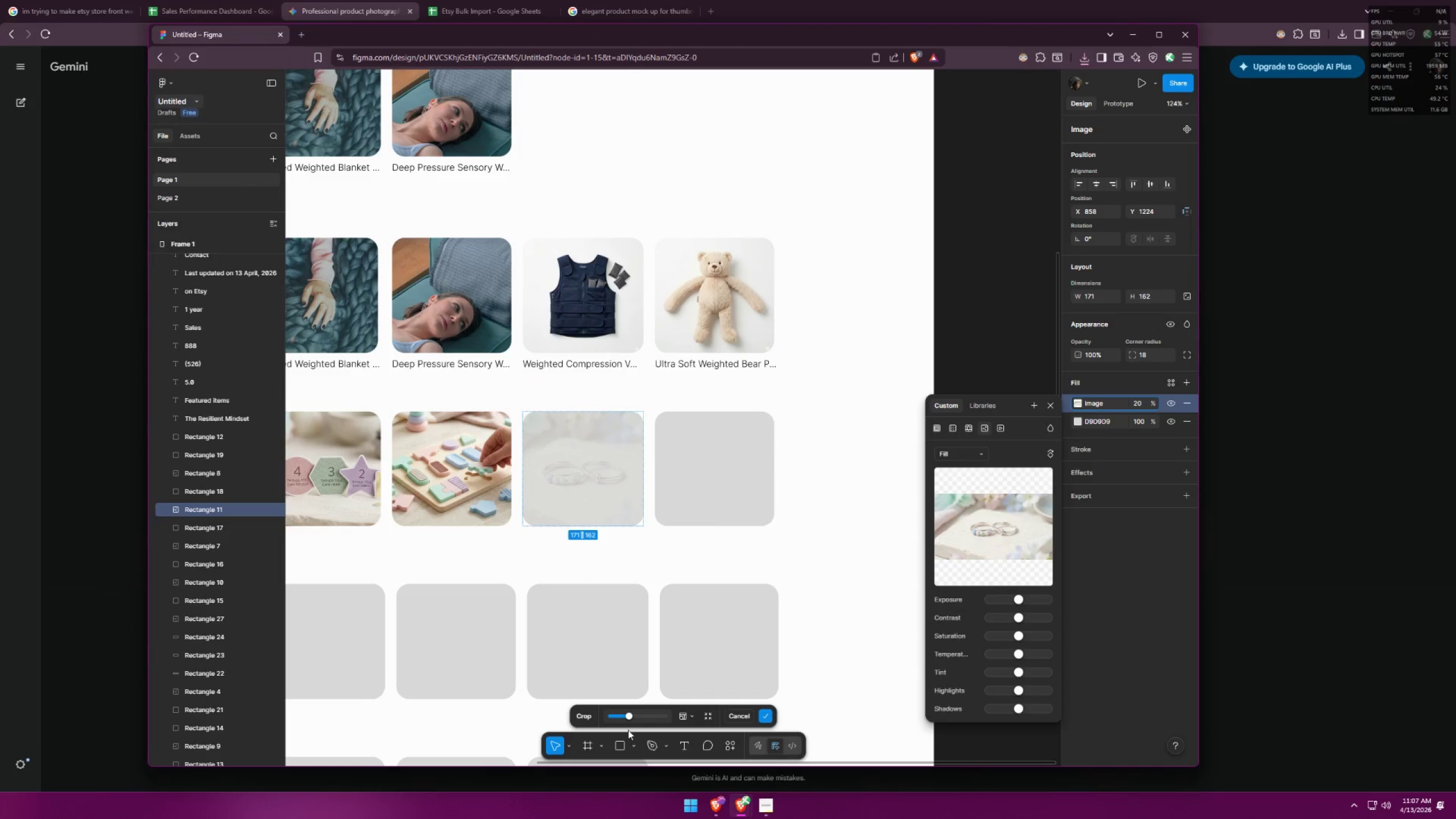 
left_click_drag(start_coordinate=[630, 717], to_coordinate=[666, 705])
 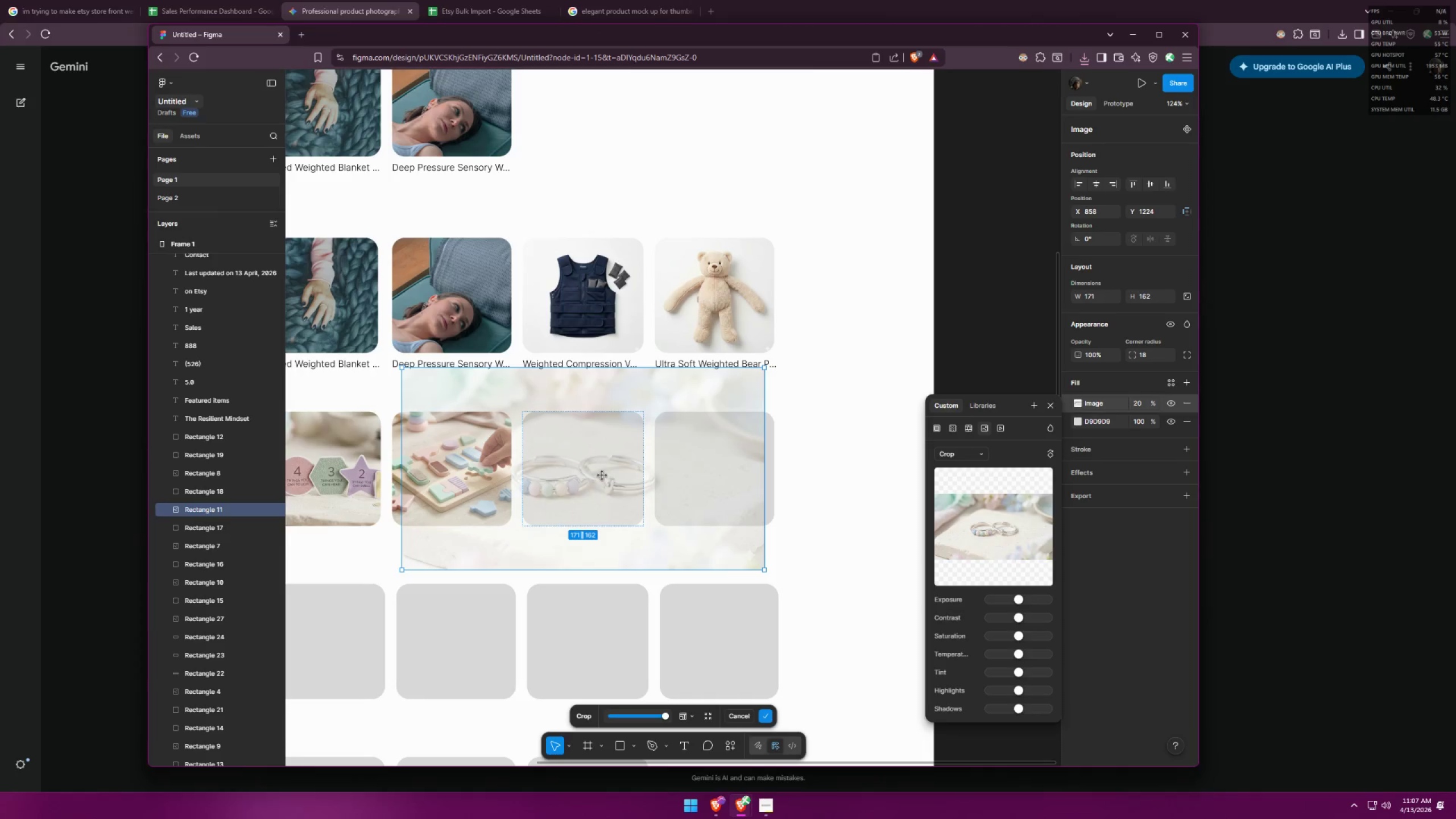 
left_click_drag(start_coordinate=[601, 474], to_coordinate=[637, 472])
 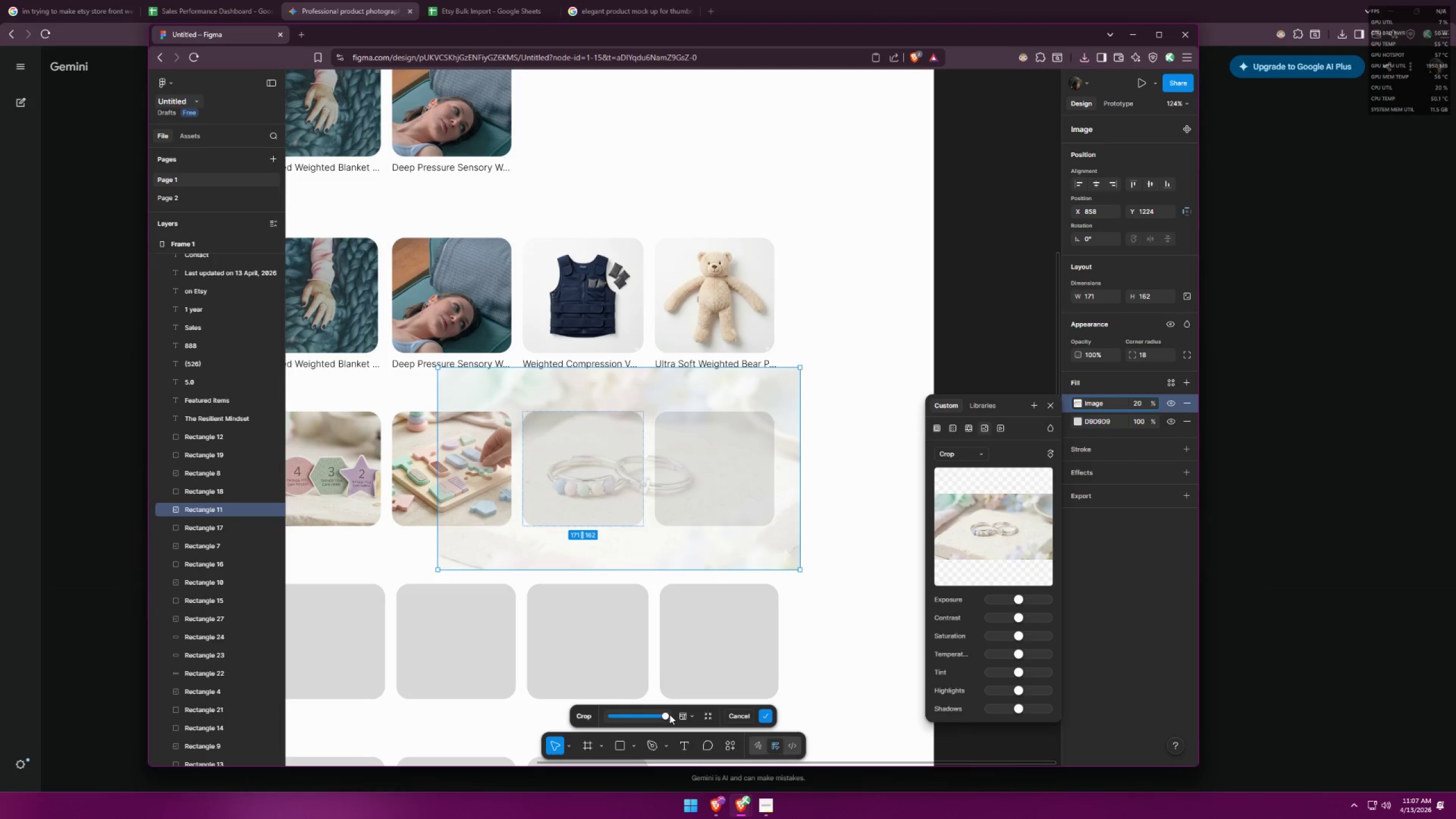 
left_click_drag(start_coordinate=[667, 715], to_coordinate=[671, 715])
 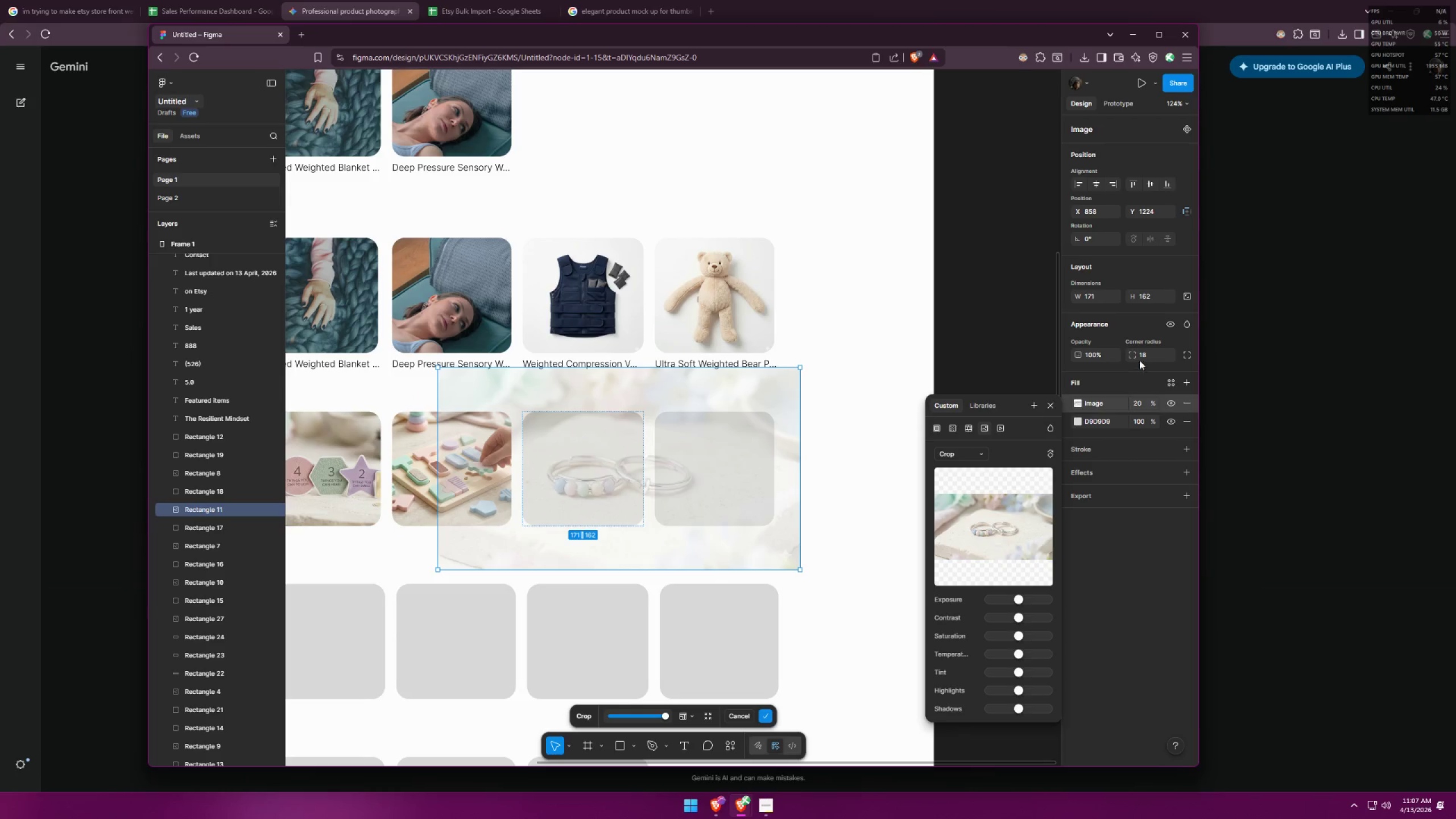 
left_click_drag(start_coordinate=[1134, 353], to_coordinate=[698, 419])
 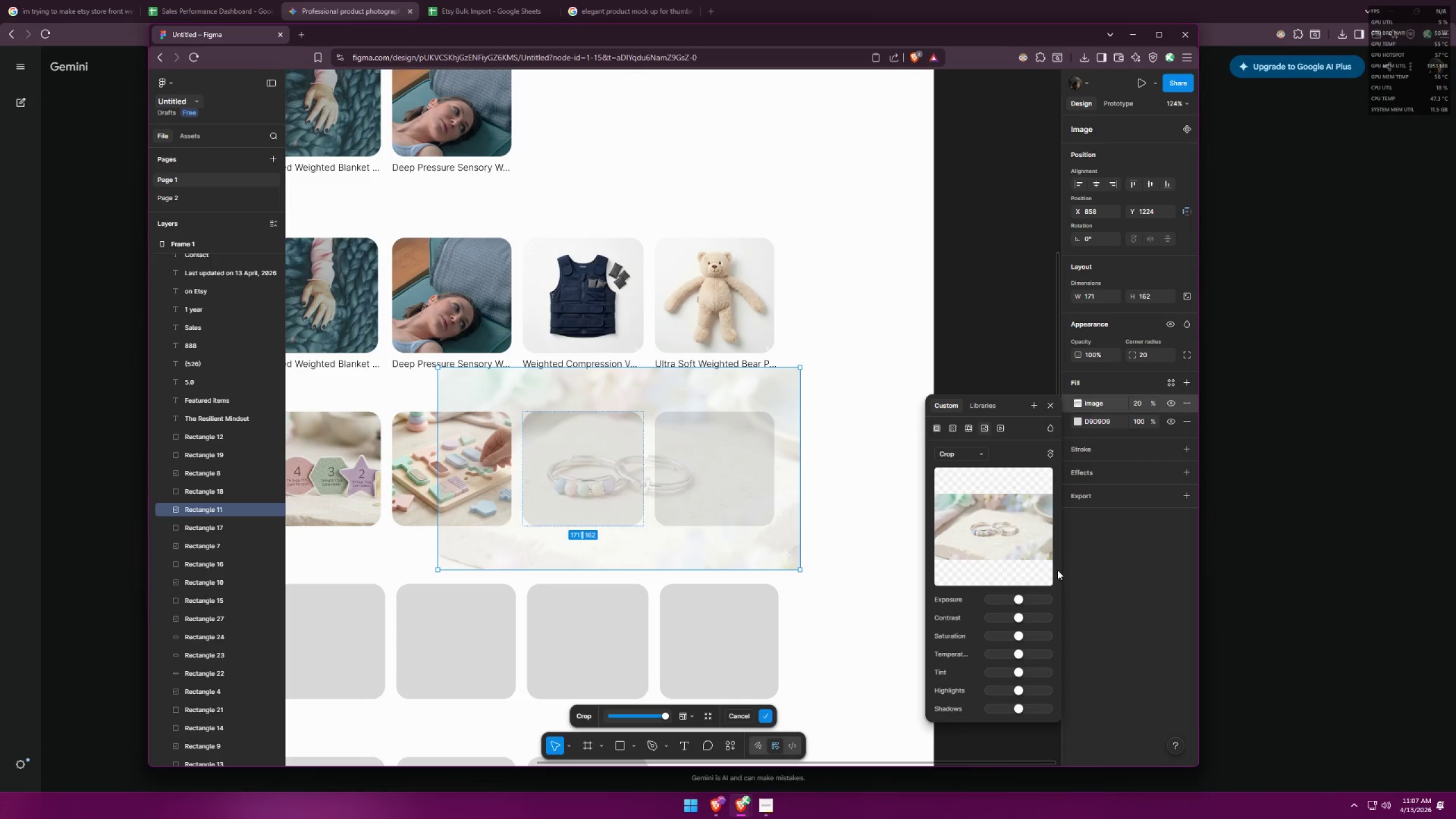 
left_click_drag(start_coordinate=[1151, 400], to_coordinate=[957, 474])
 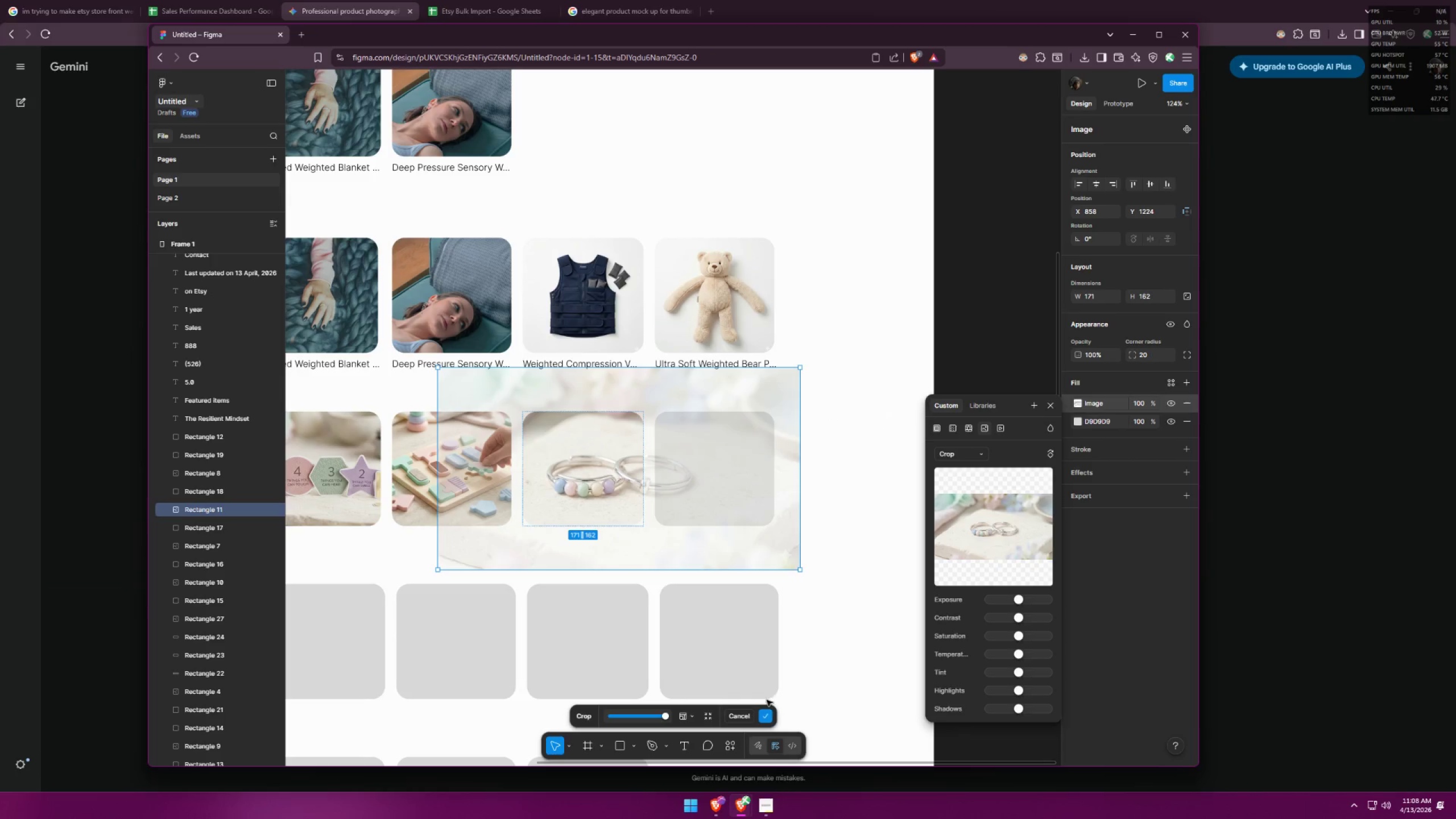 
left_click([769, 717])
 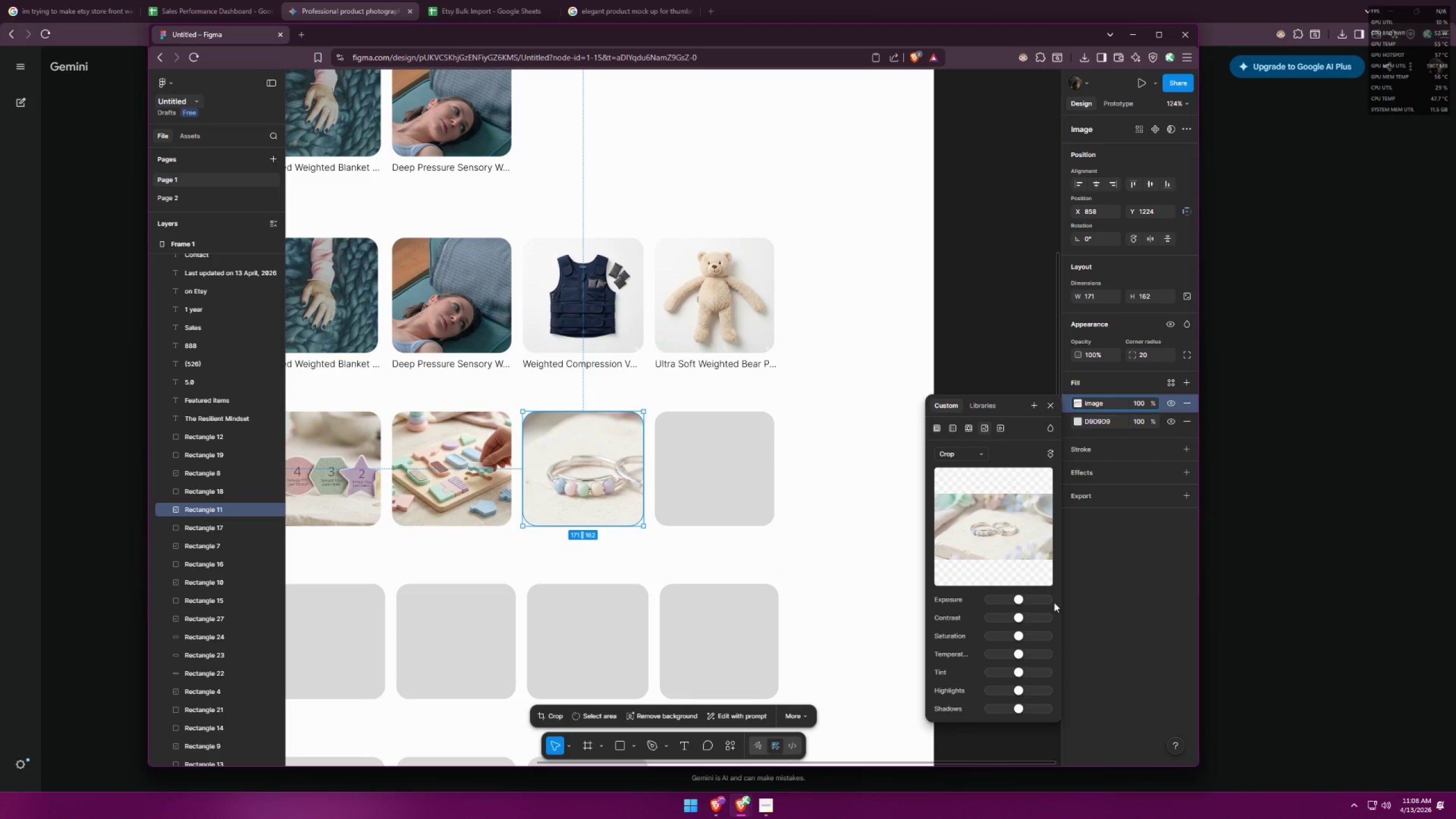 
left_click([1188, 531])
 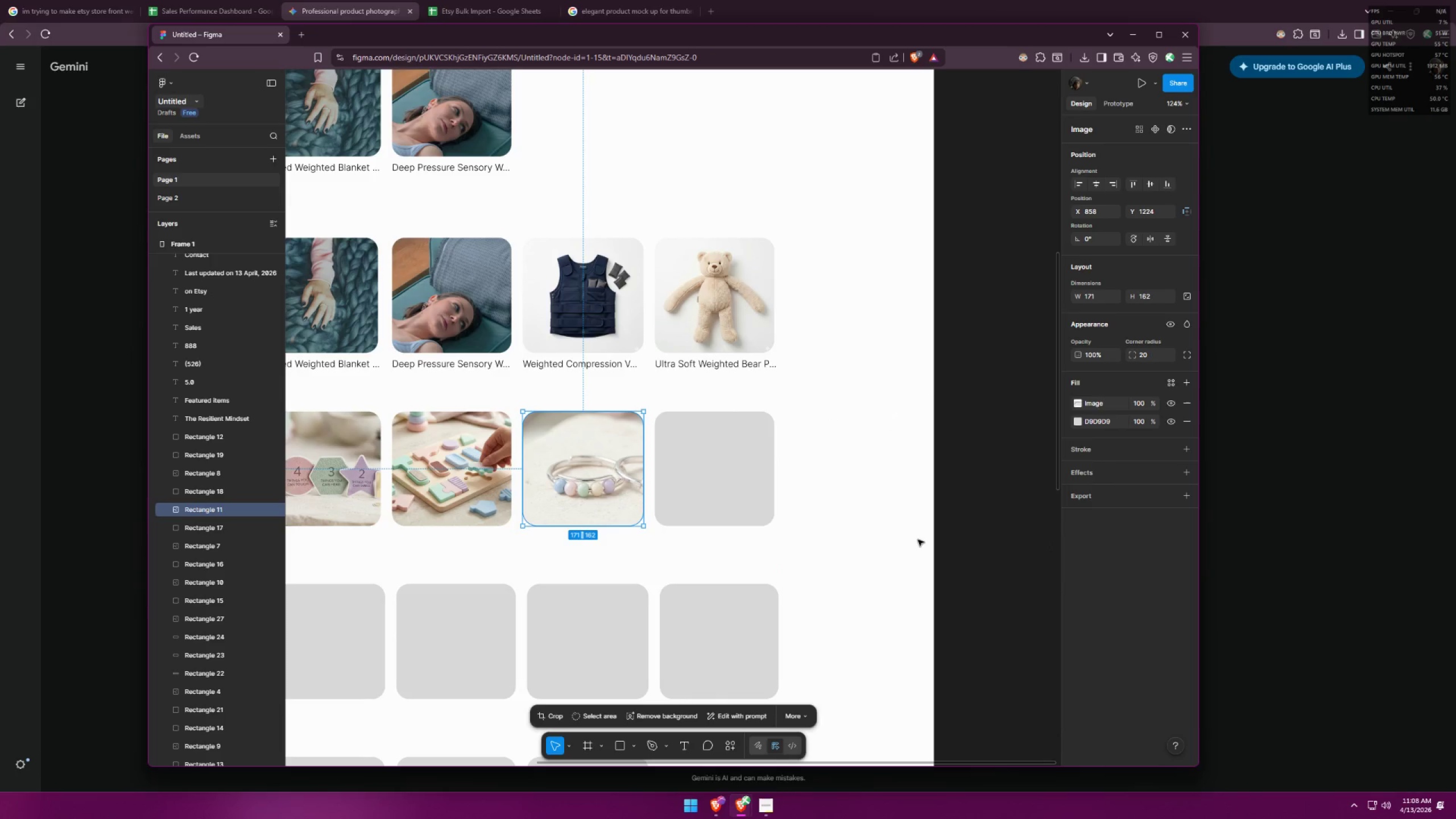 
left_click([815, 511])
 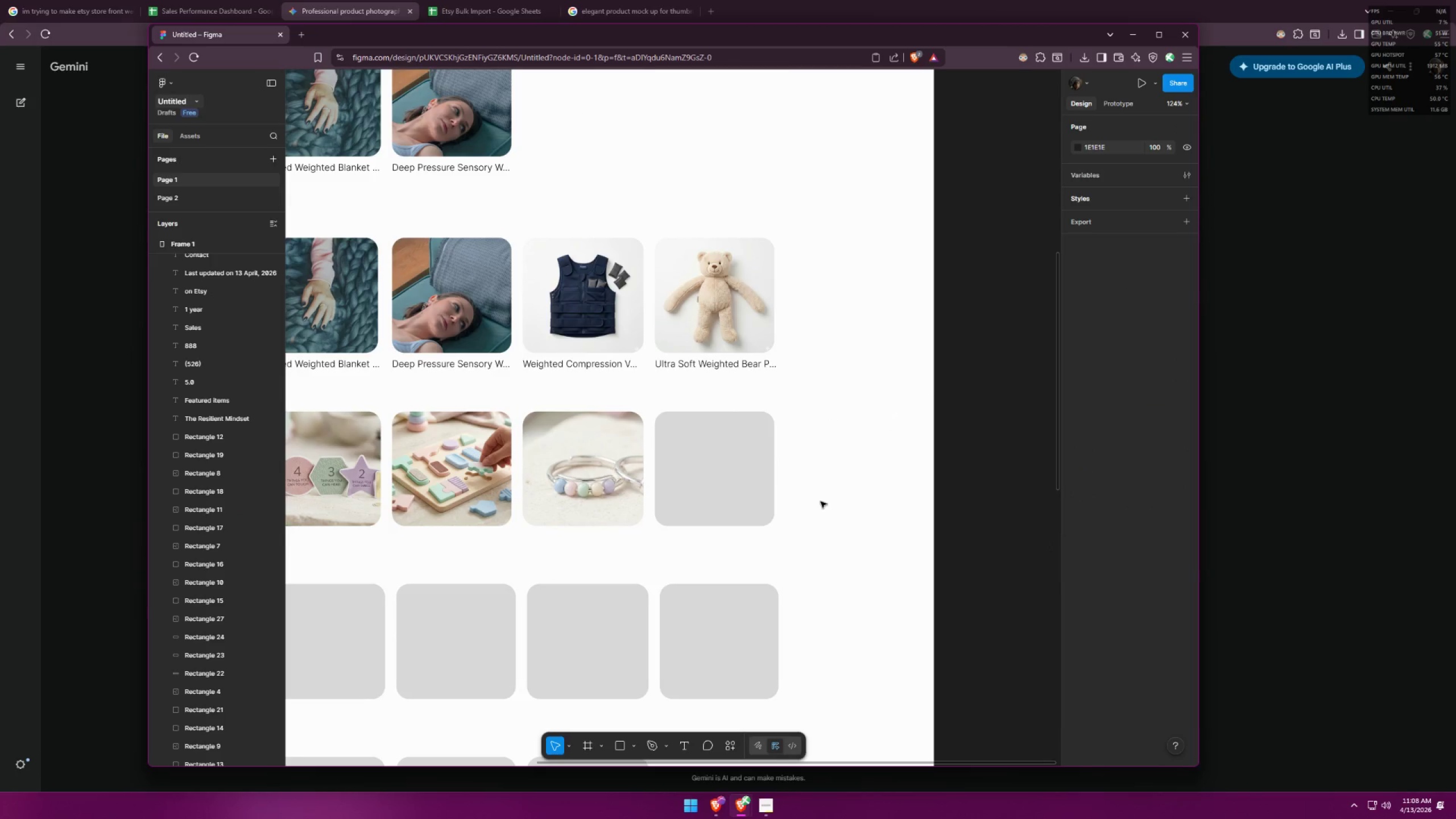 
key(Alt+AltLeft)
 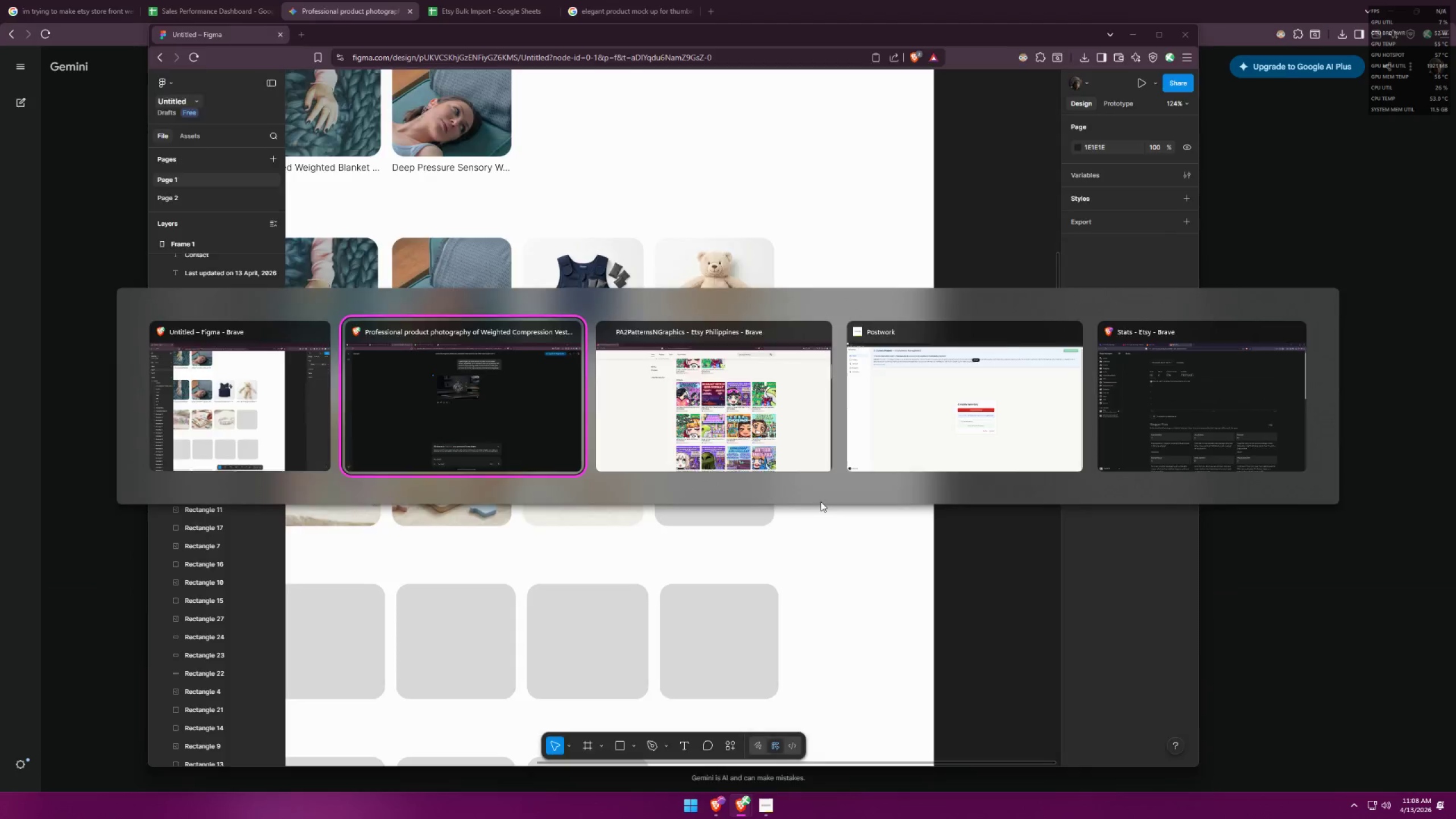 
key(Alt+Tab)
 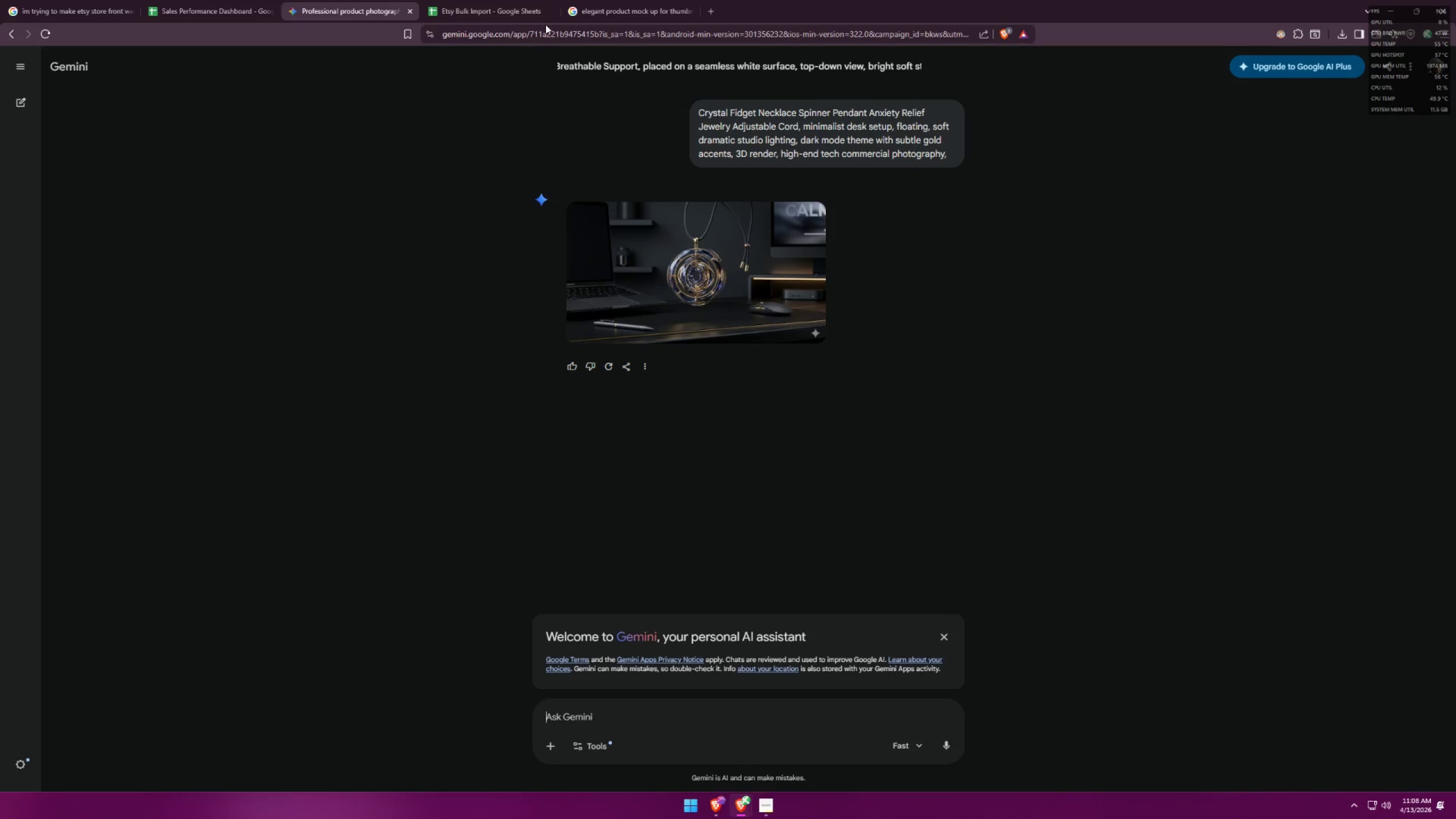 
mouse_move([621, 15])
 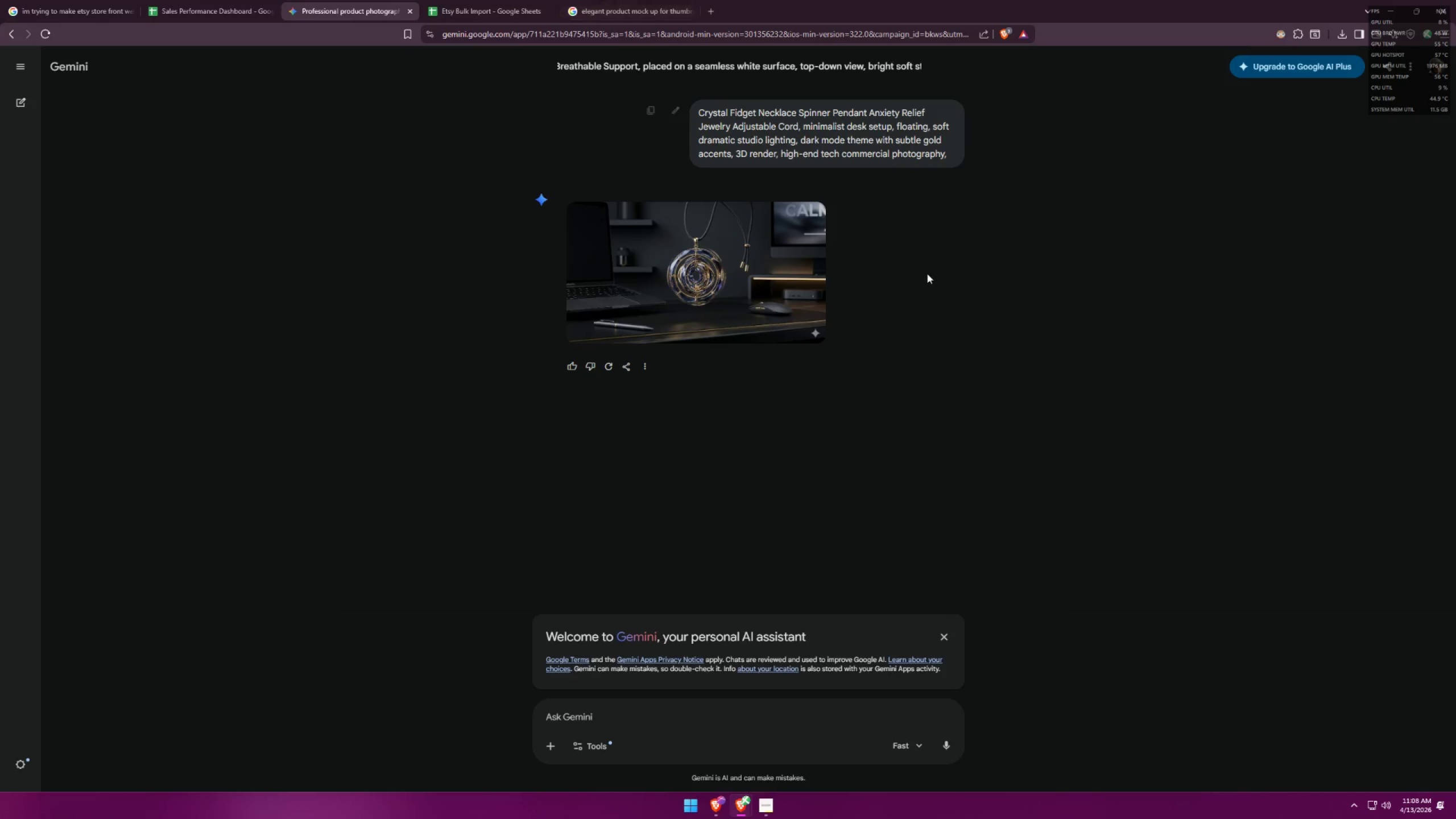 
scroll: coordinate [916, 258], scroll_direction: up, amount: 2.0
 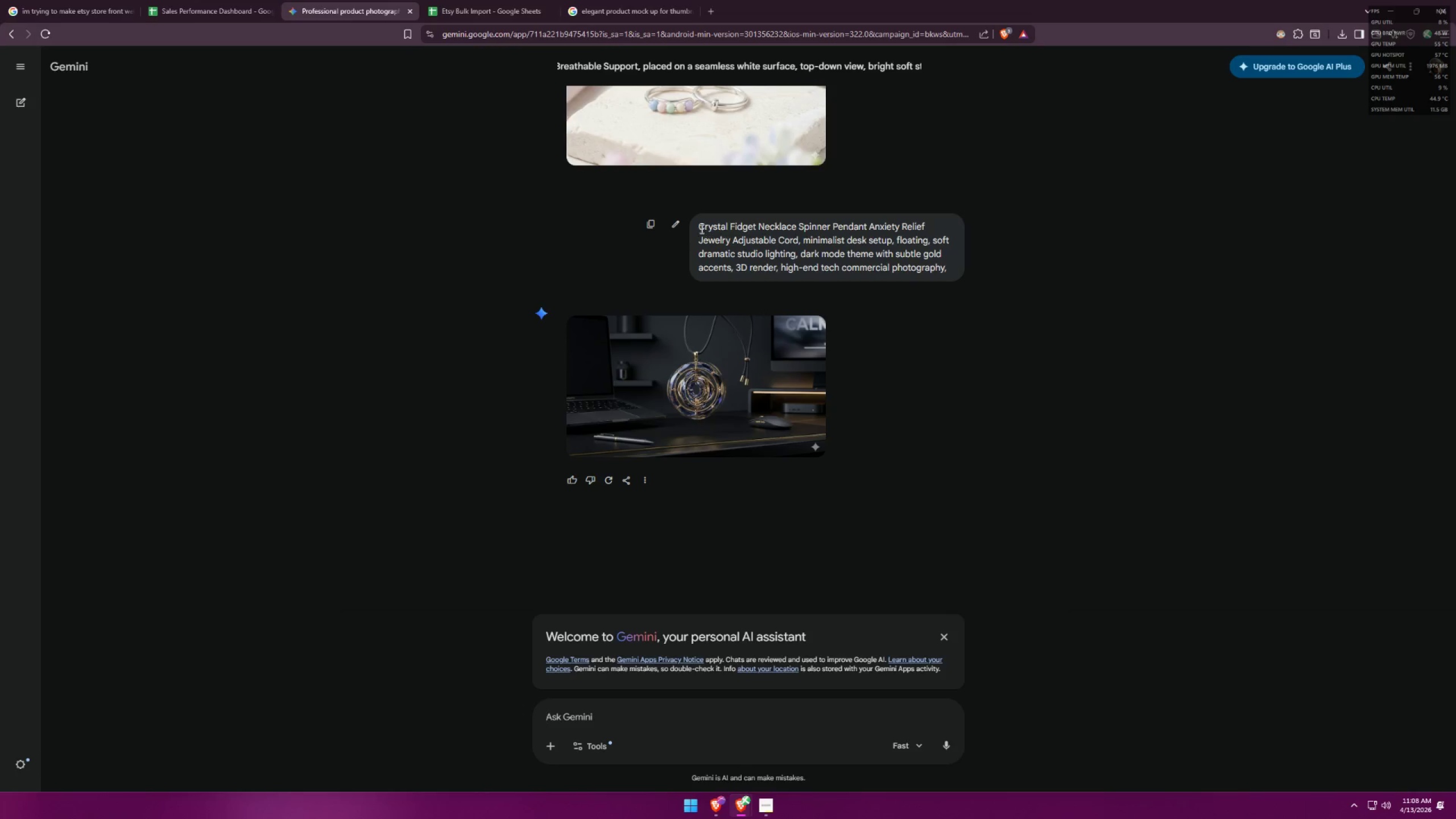 
left_click_drag(start_coordinate=[697, 225], to_coordinate=[796, 235])
 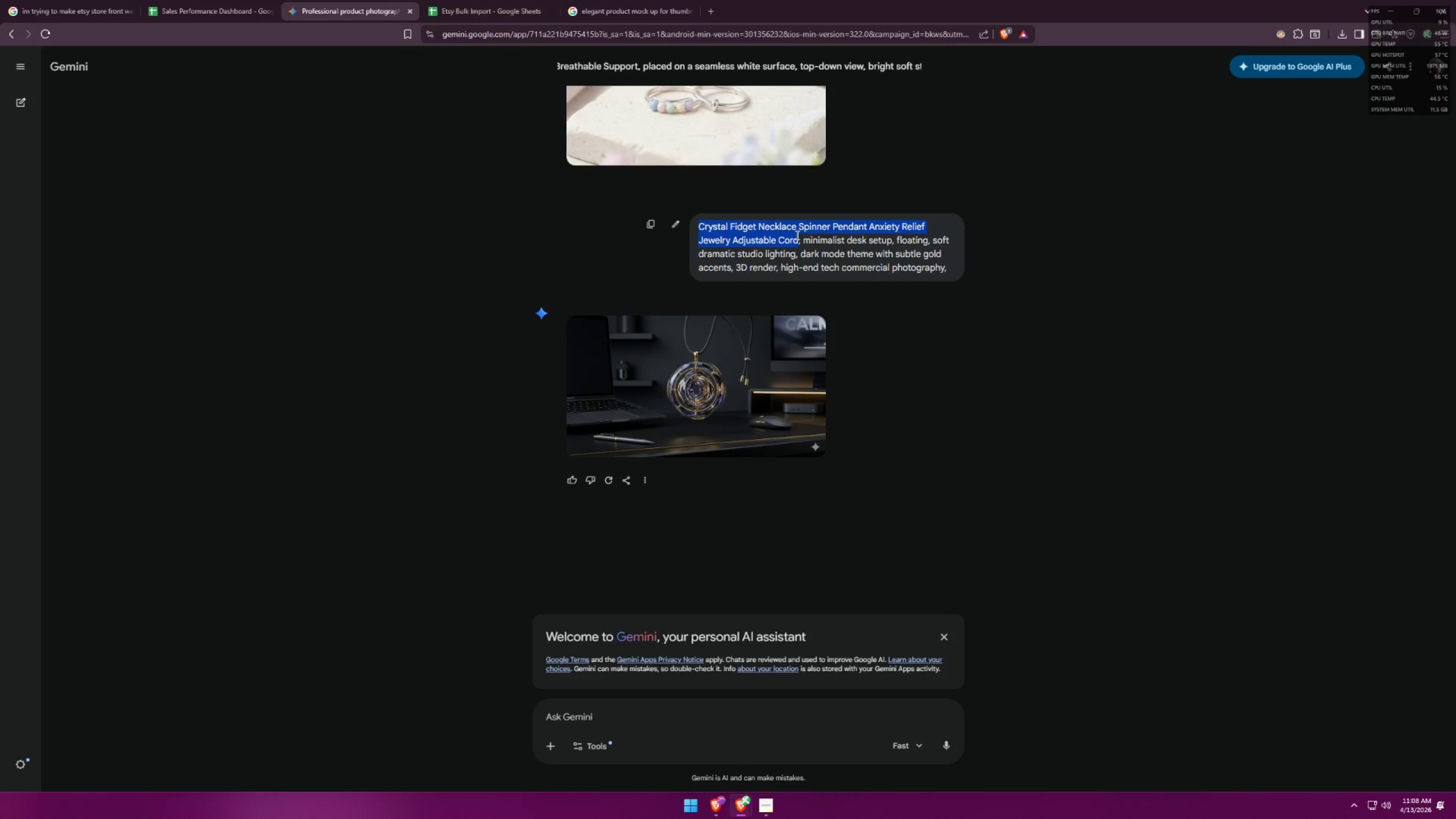 
key(Control+C)
 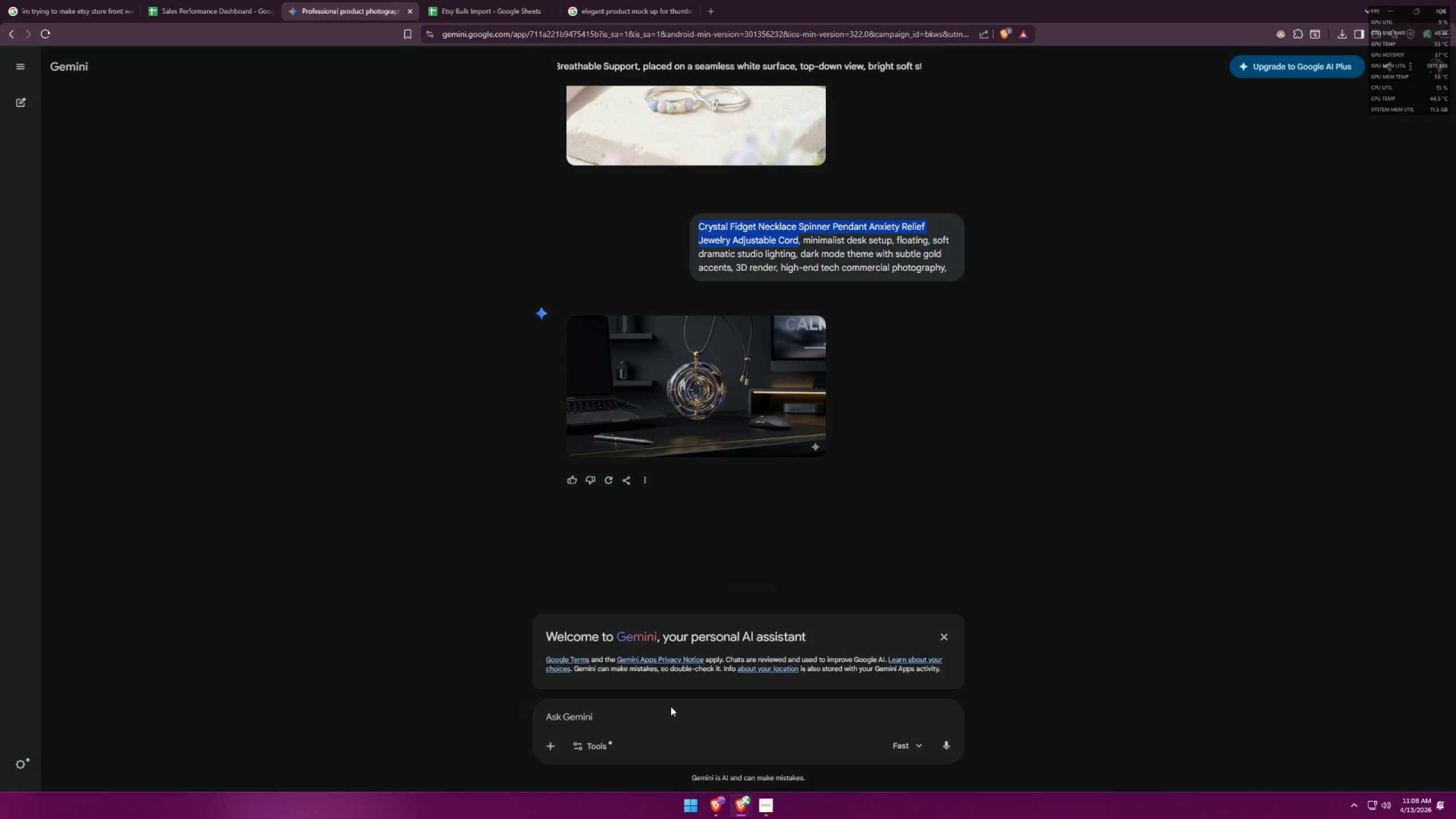 
left_click([664, 717])
 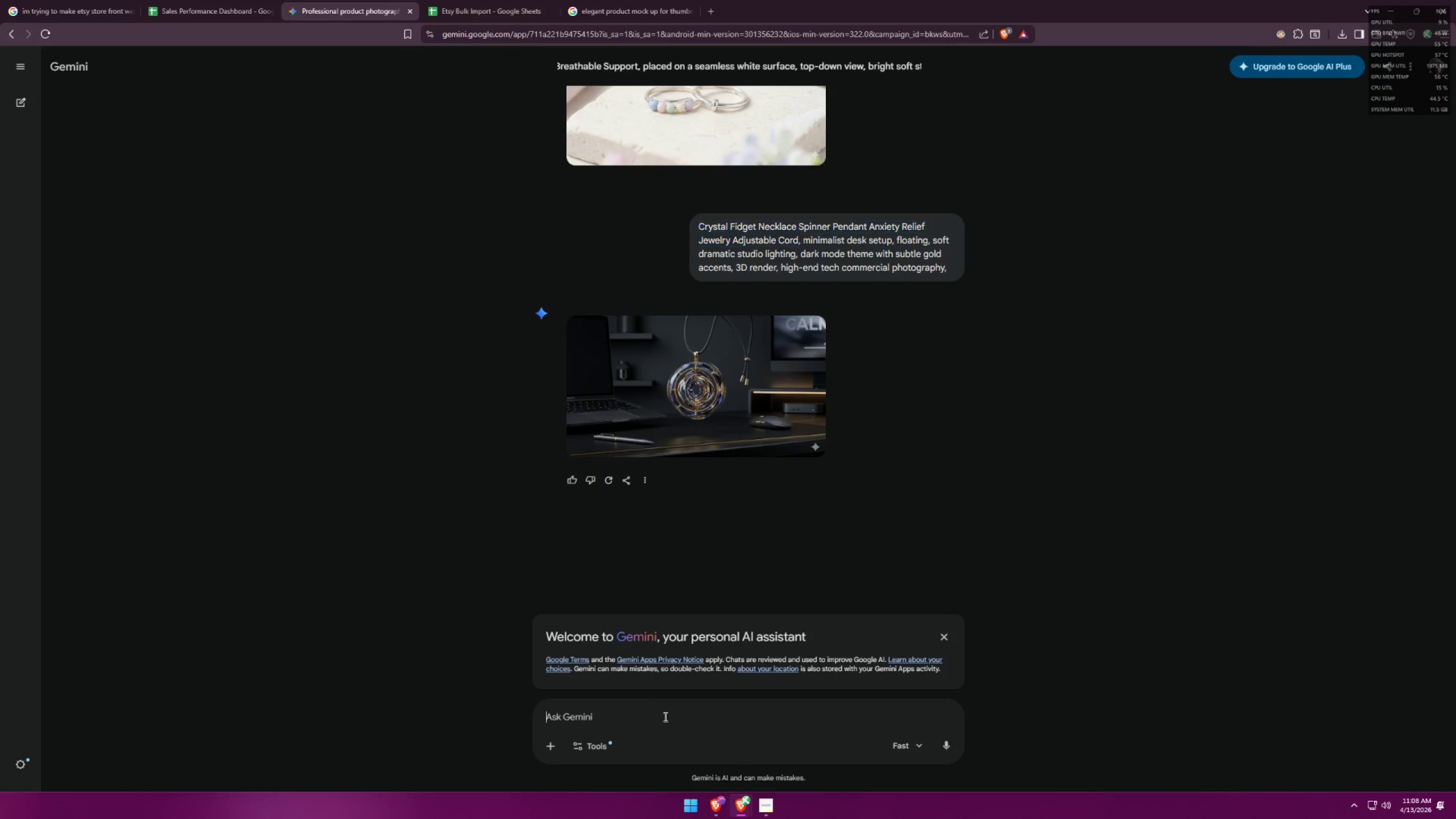 
key(Control+V)
 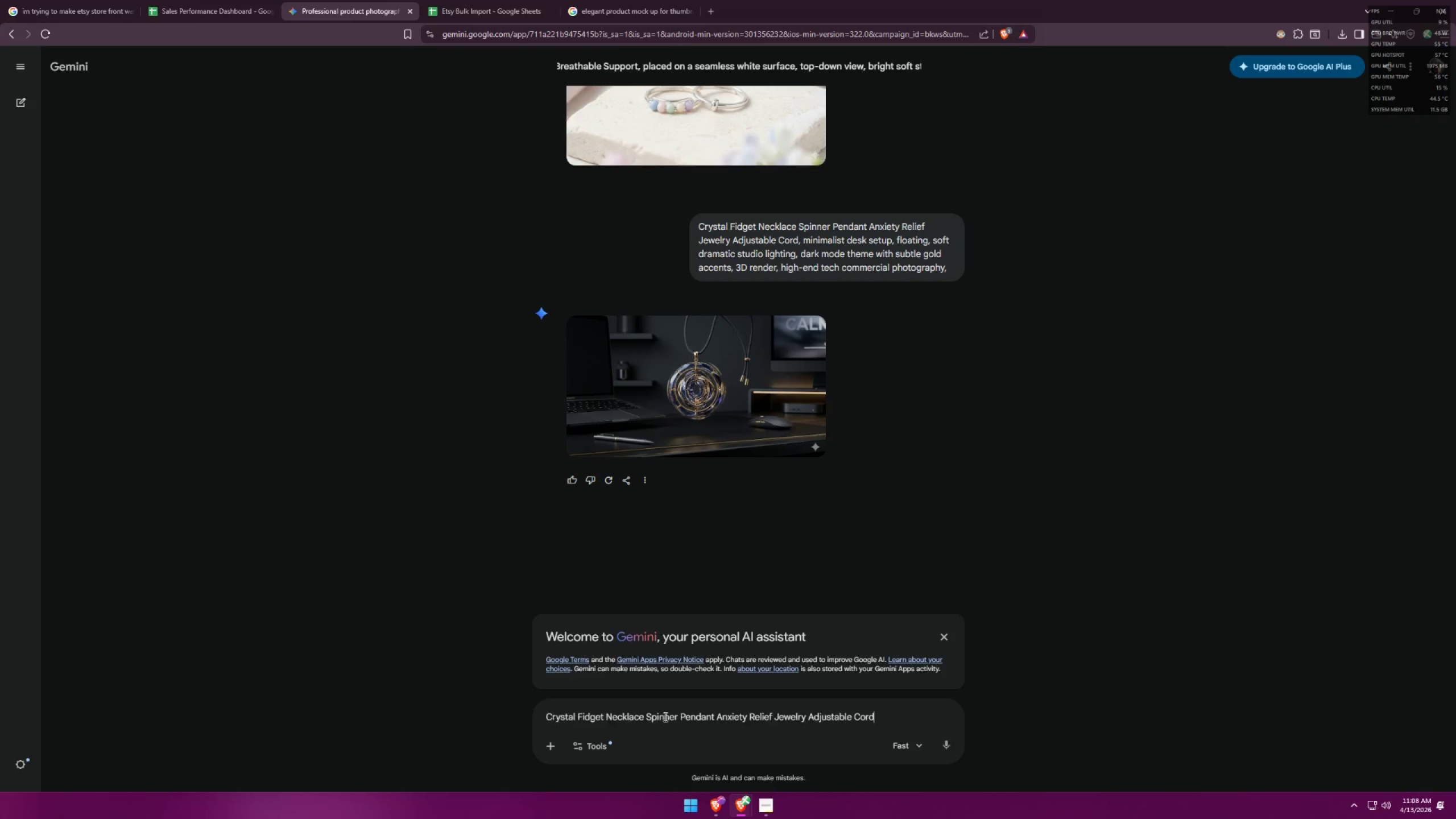 
key(Control+Space)
 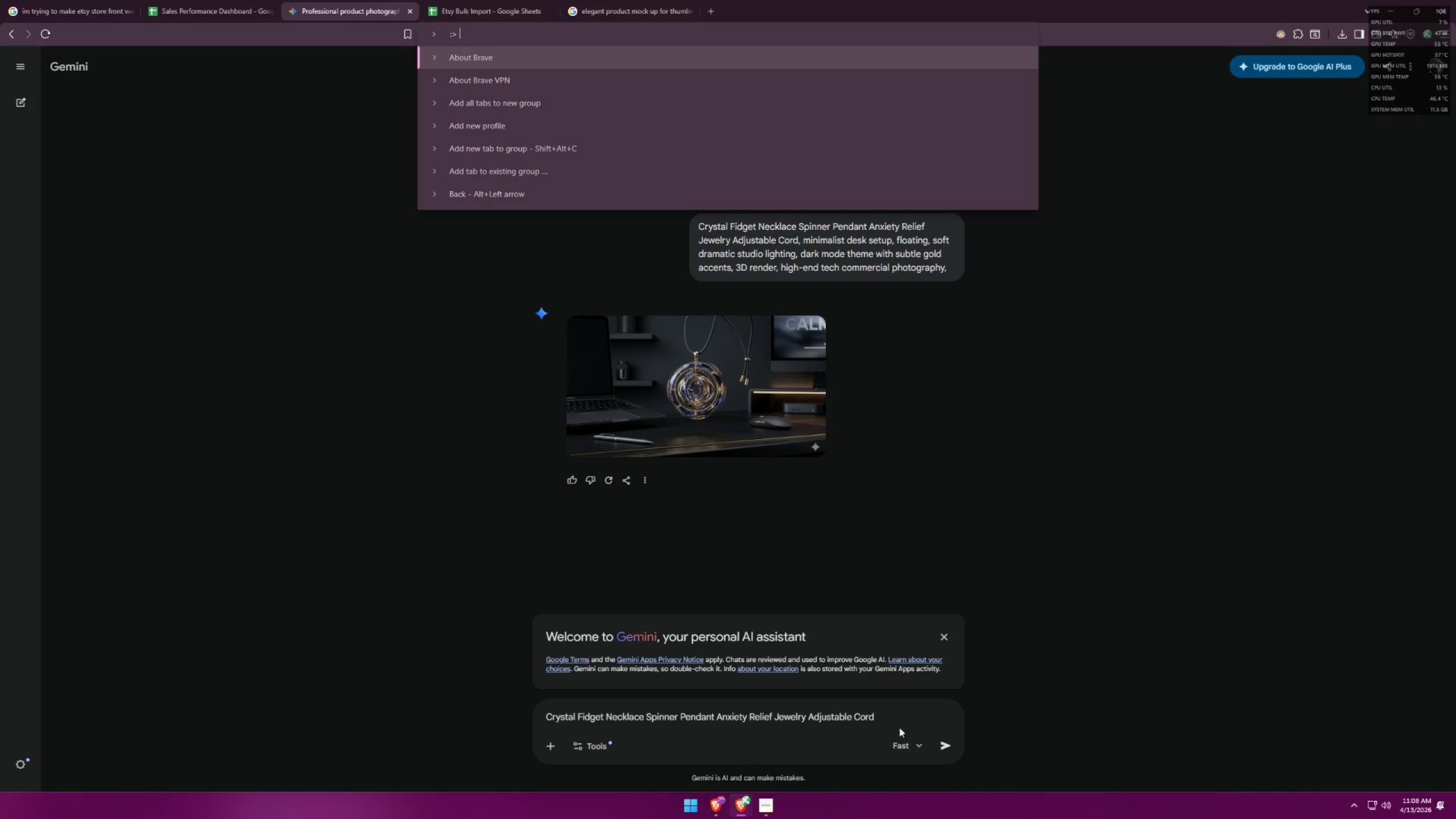 
left_click([906, 719])
 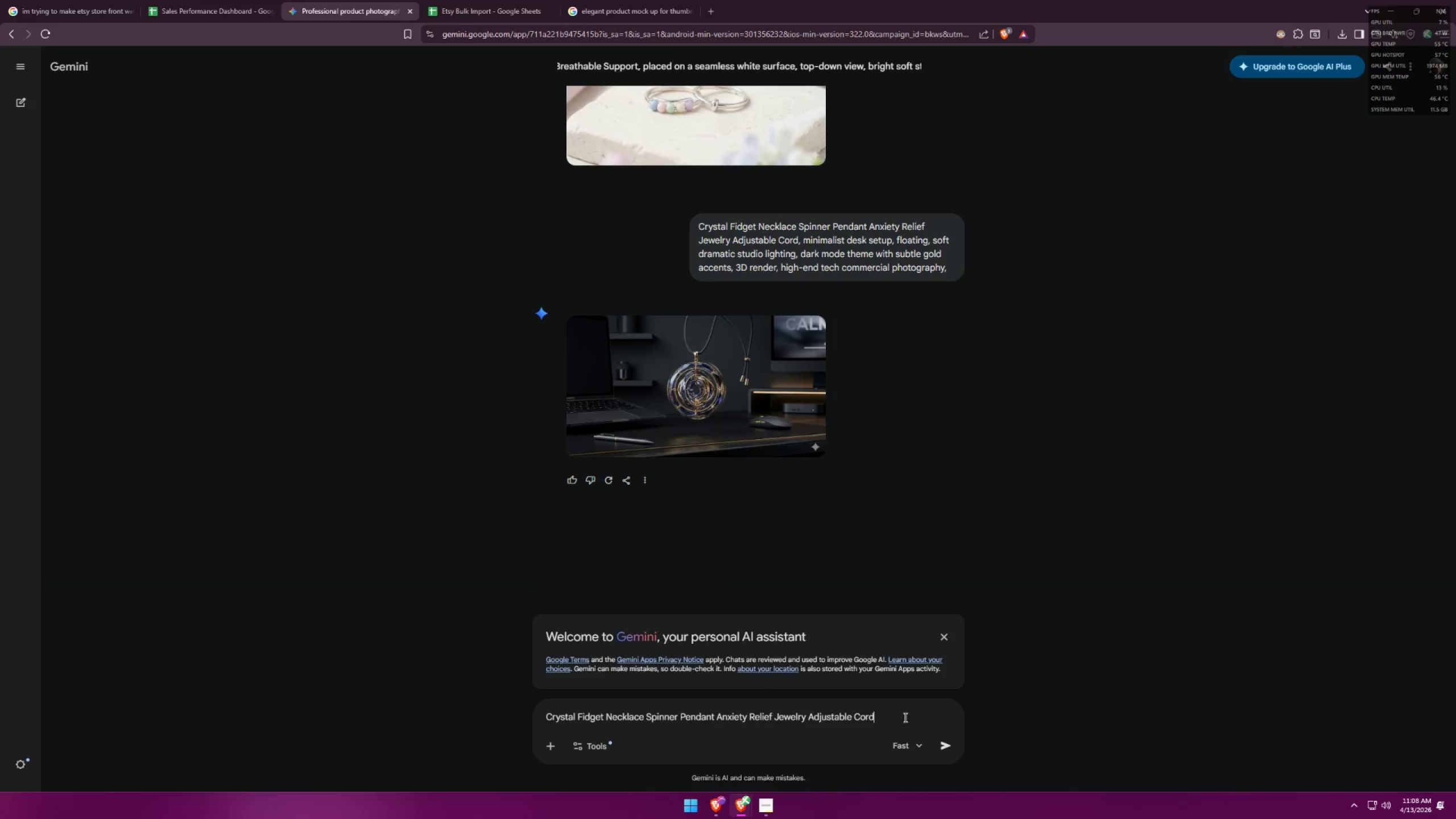 
type( product thumbnail )
 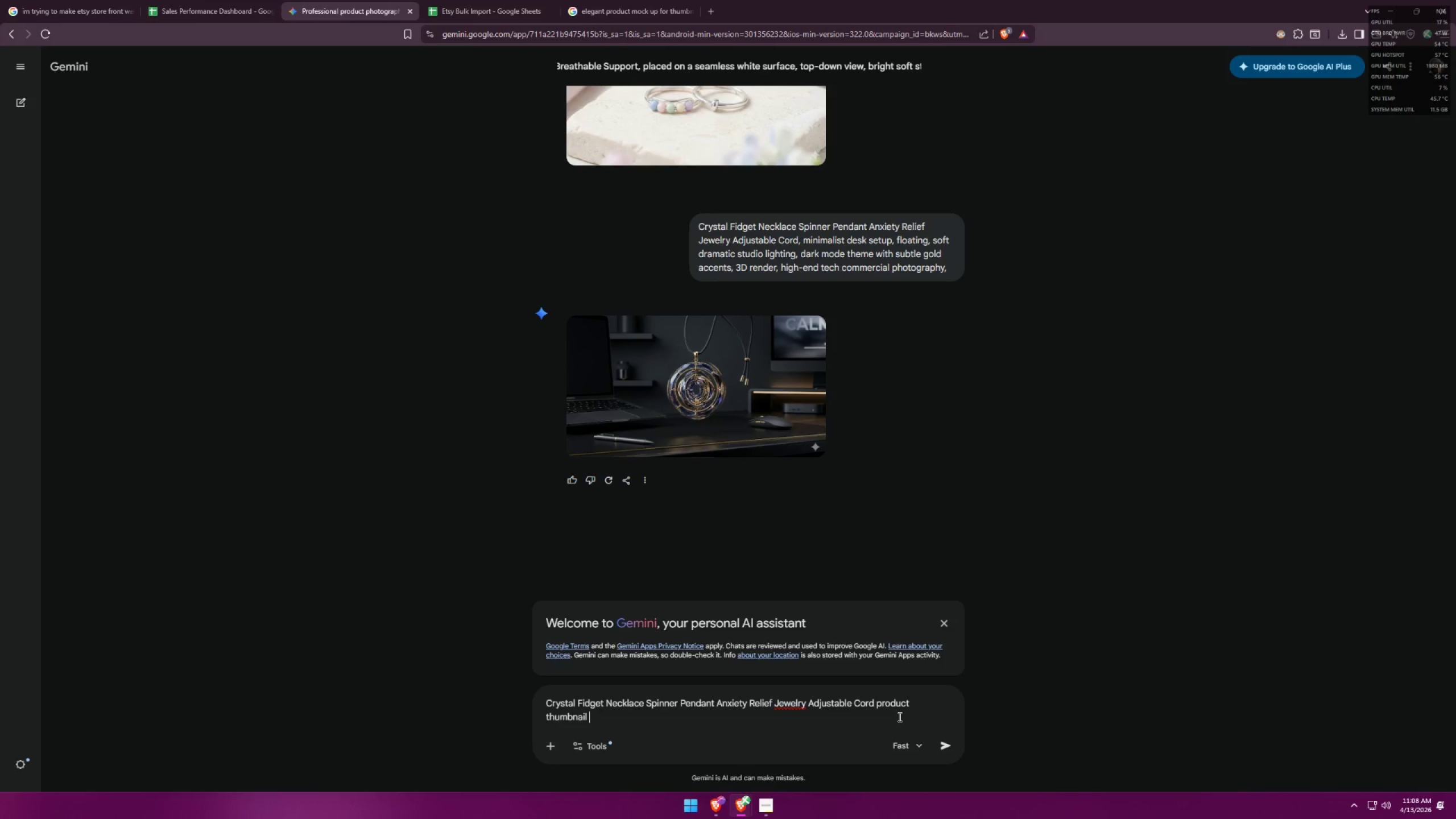 
key(Enter)
 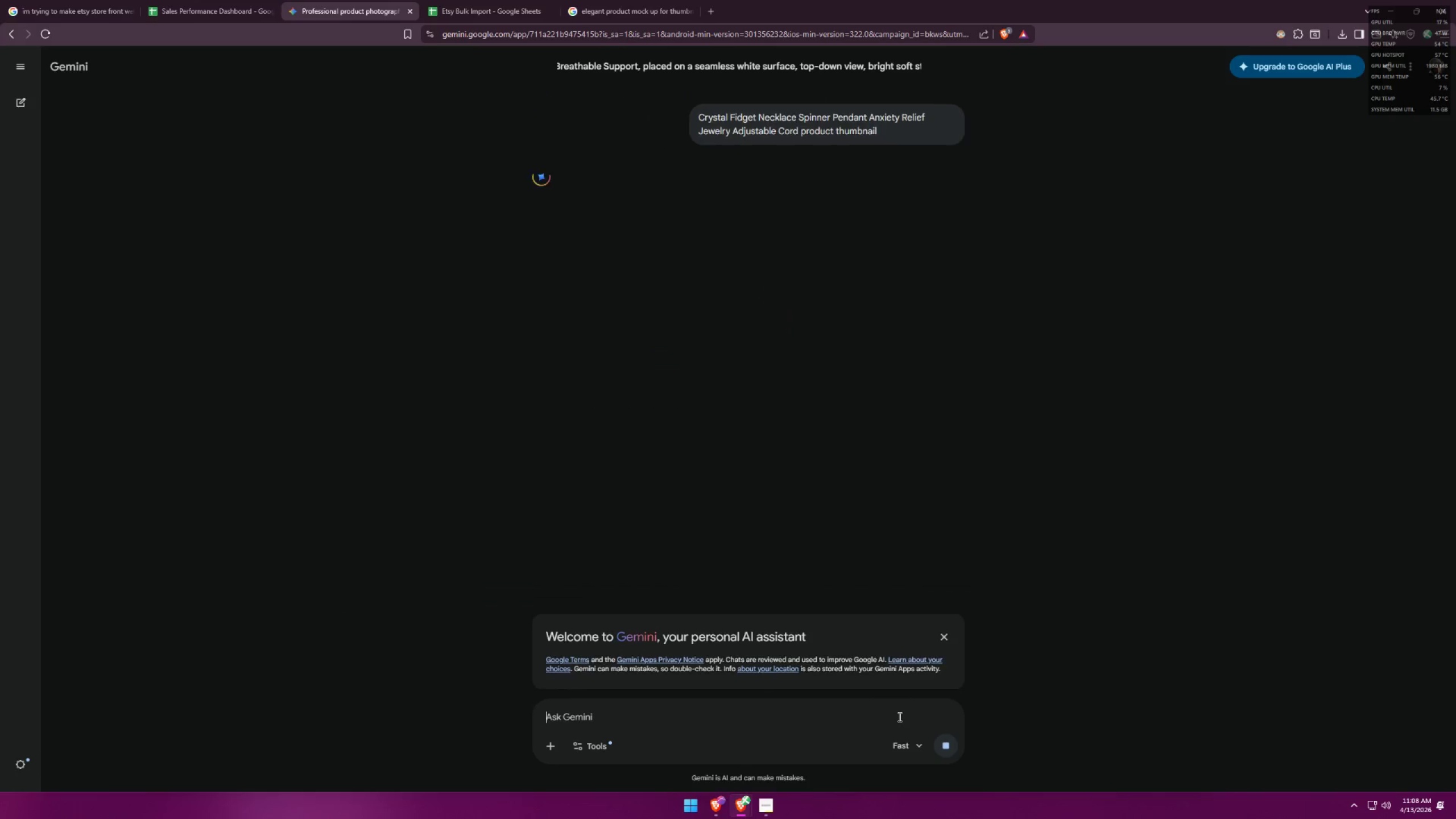 
key(Alt+AltLeft)
 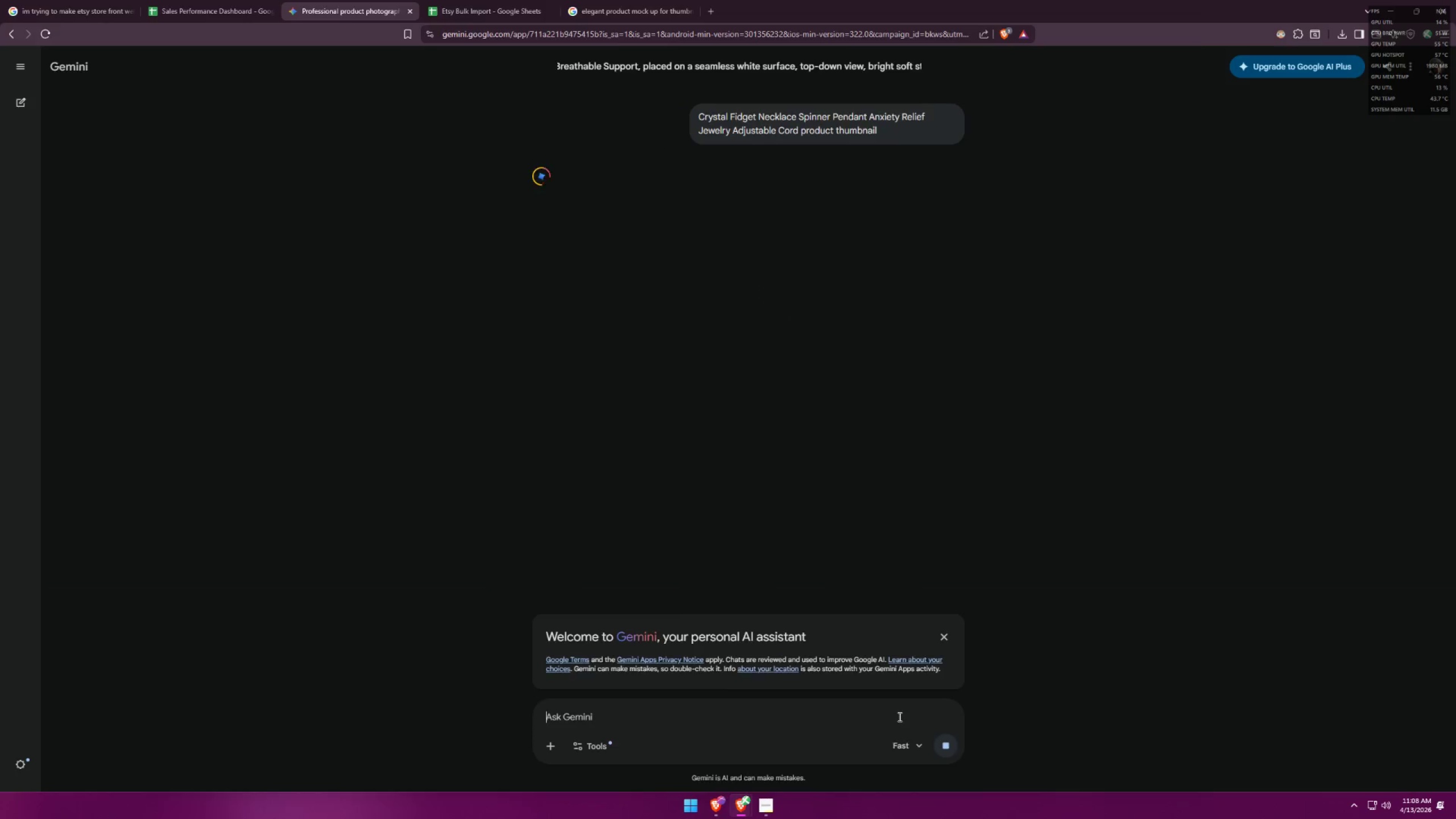 
key(Alt+Tab)
 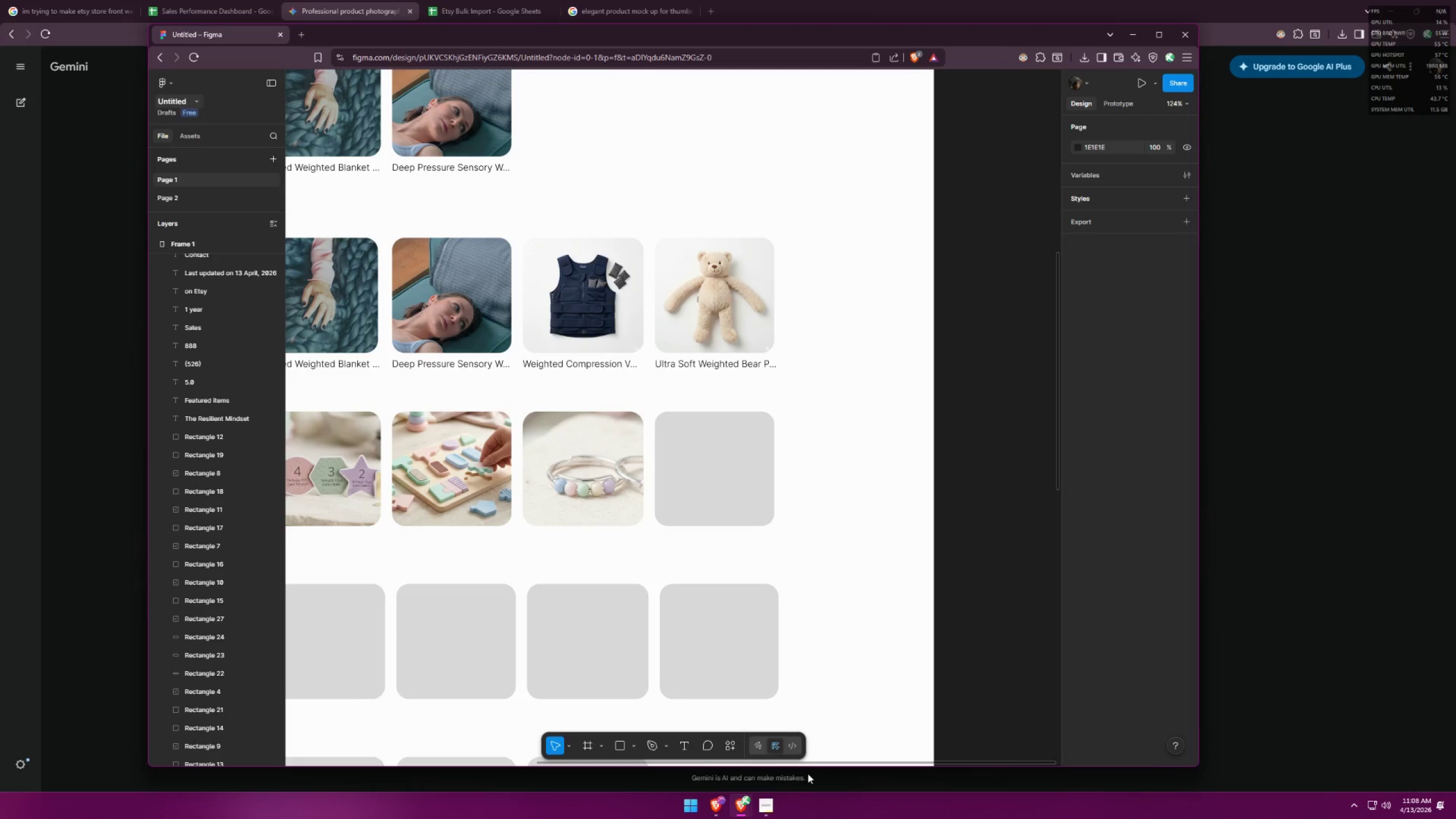 
left_click_drag(start_coordinate=[822, 764], to_coordinate=[626, 757])
 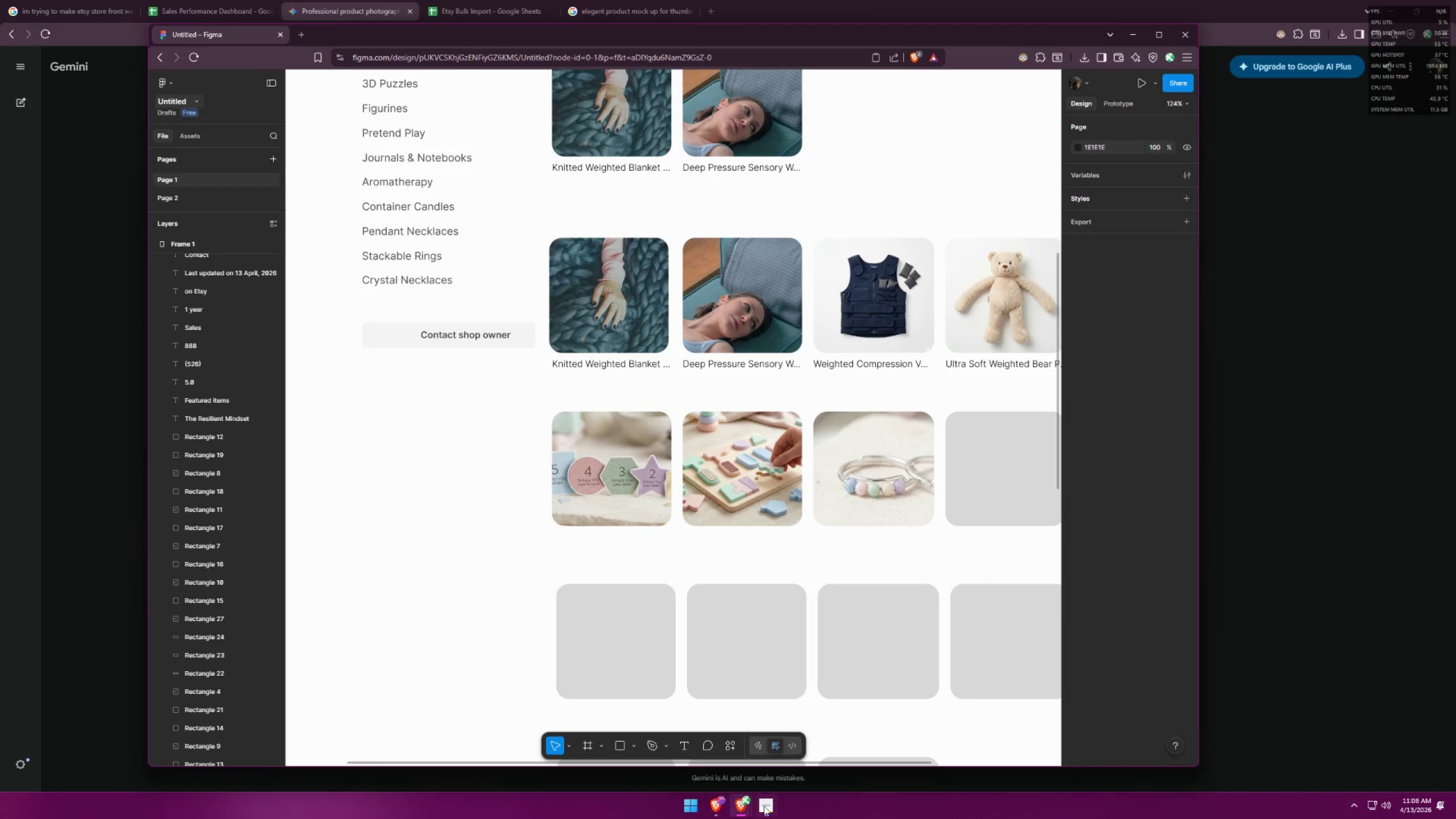 
left_click([738, 801])
 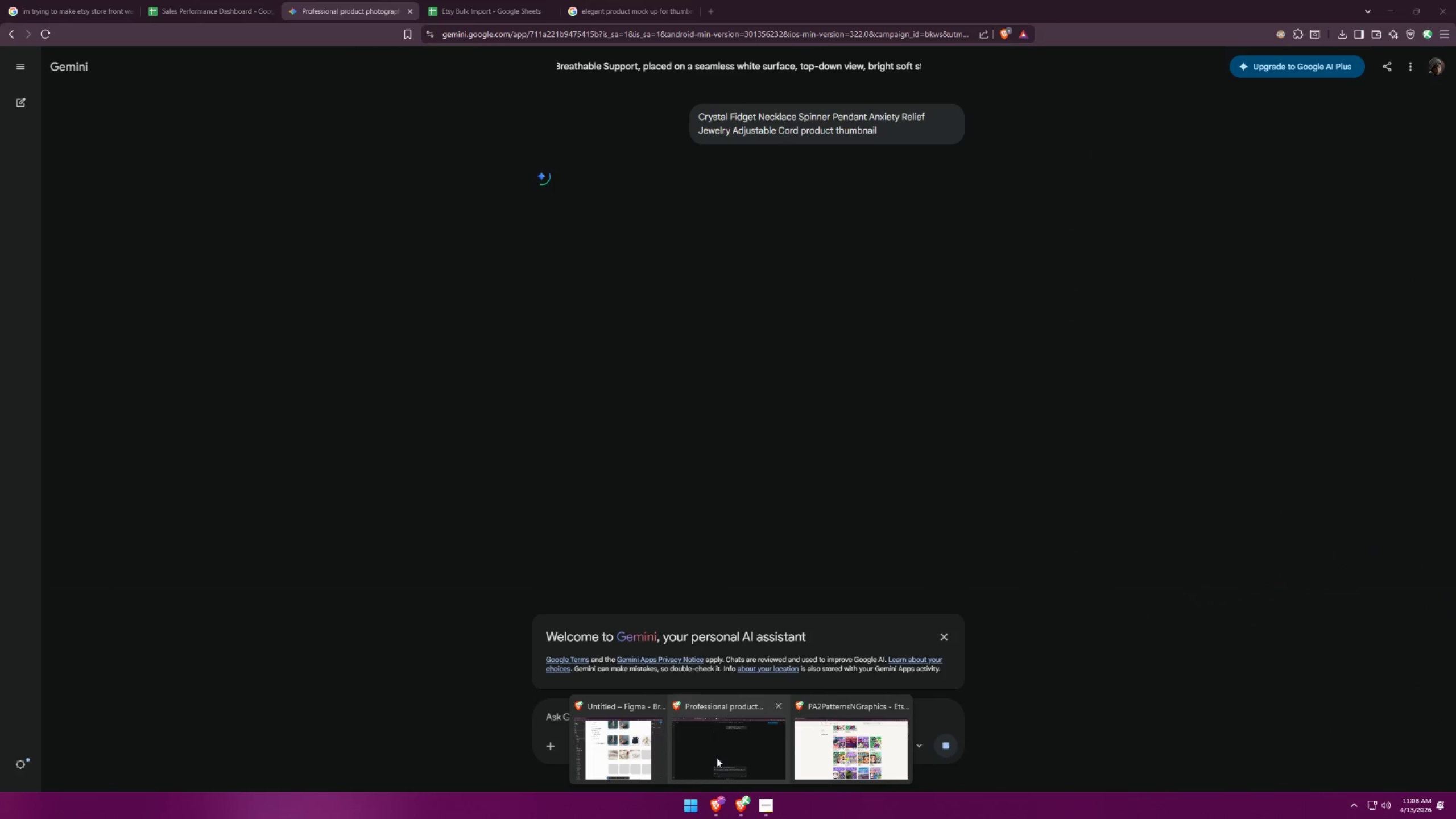 
left_click([717, 758])
 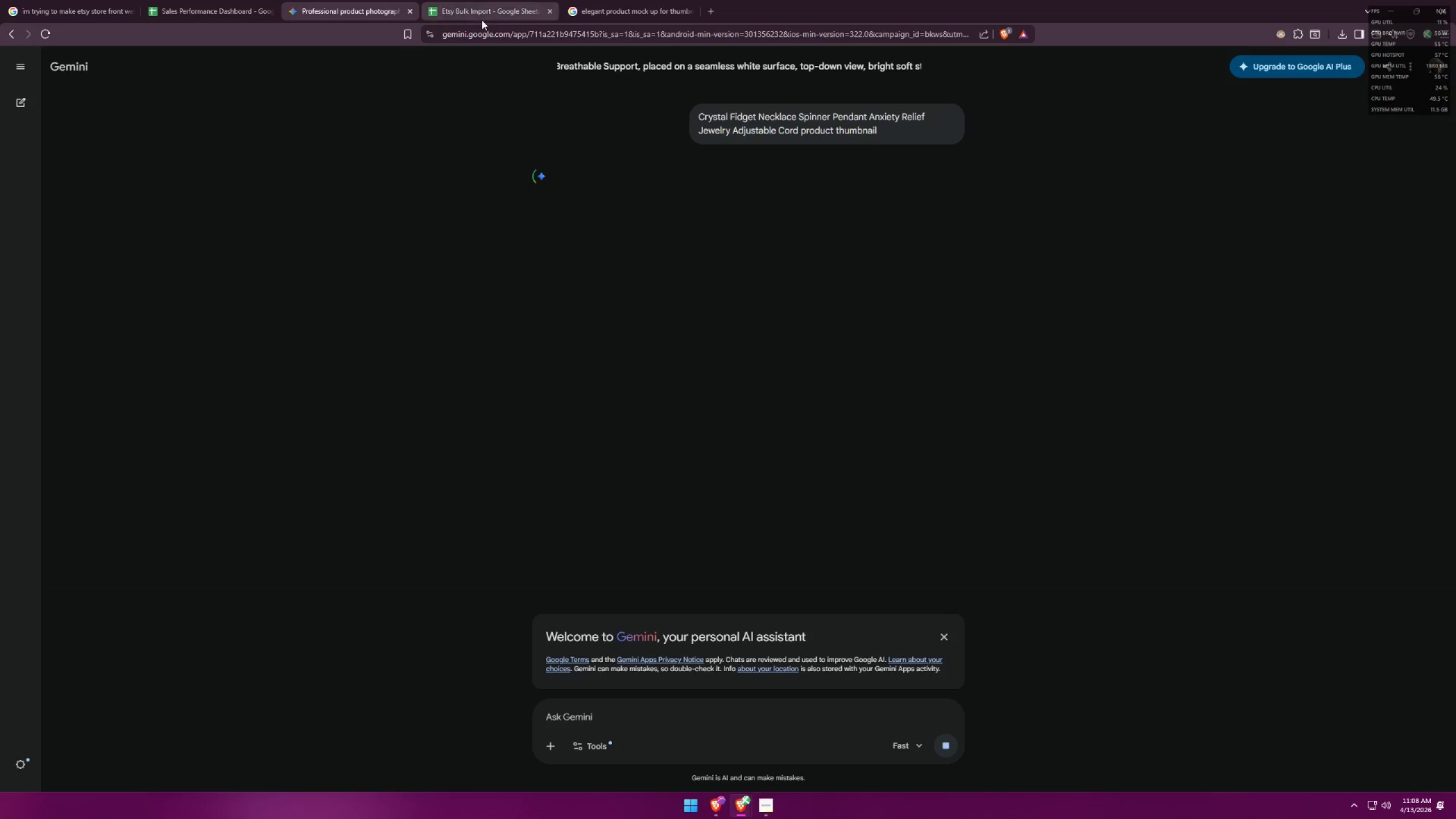 
left_click([471, 19])
 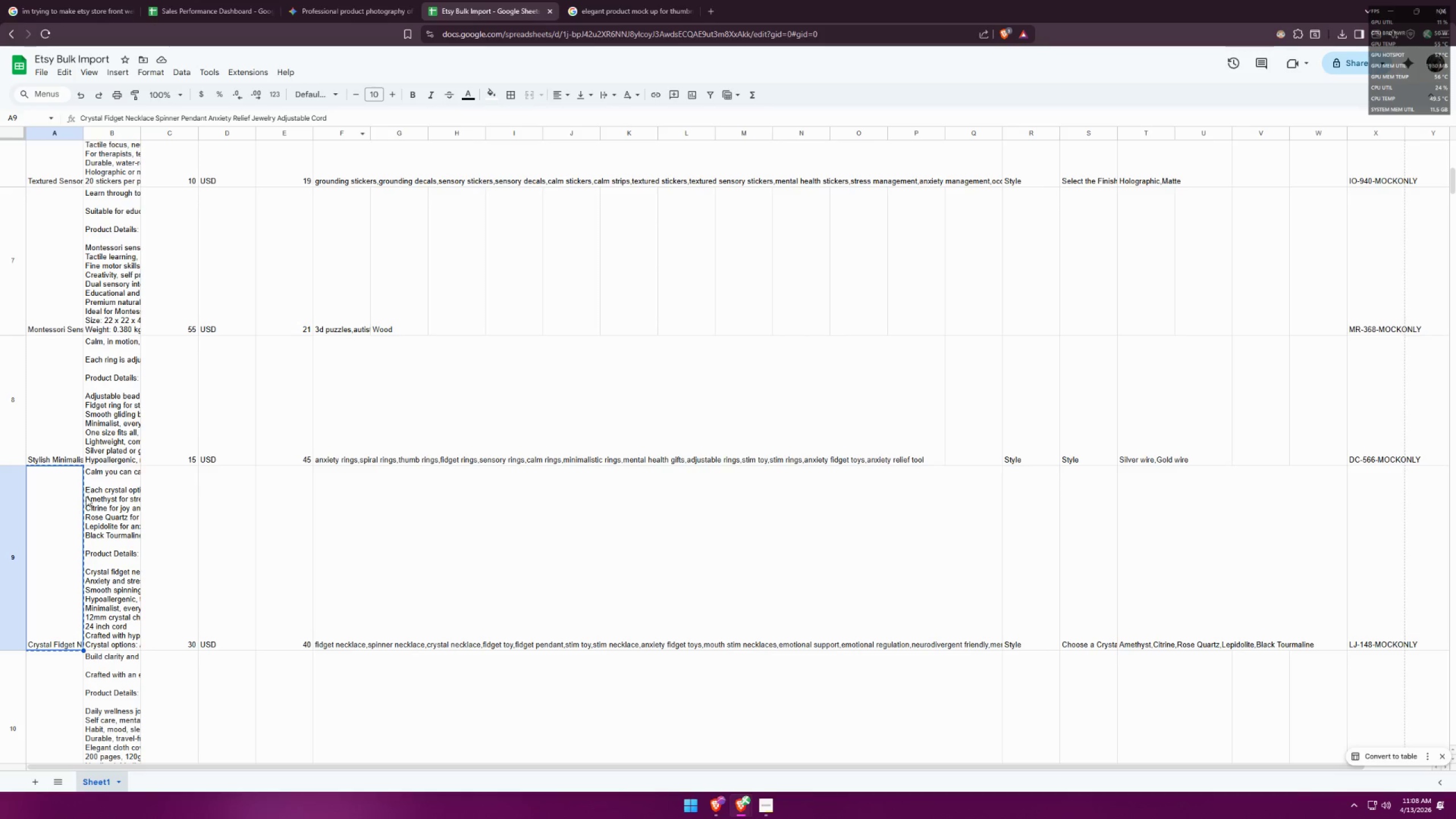 
left_click([77, 387])
 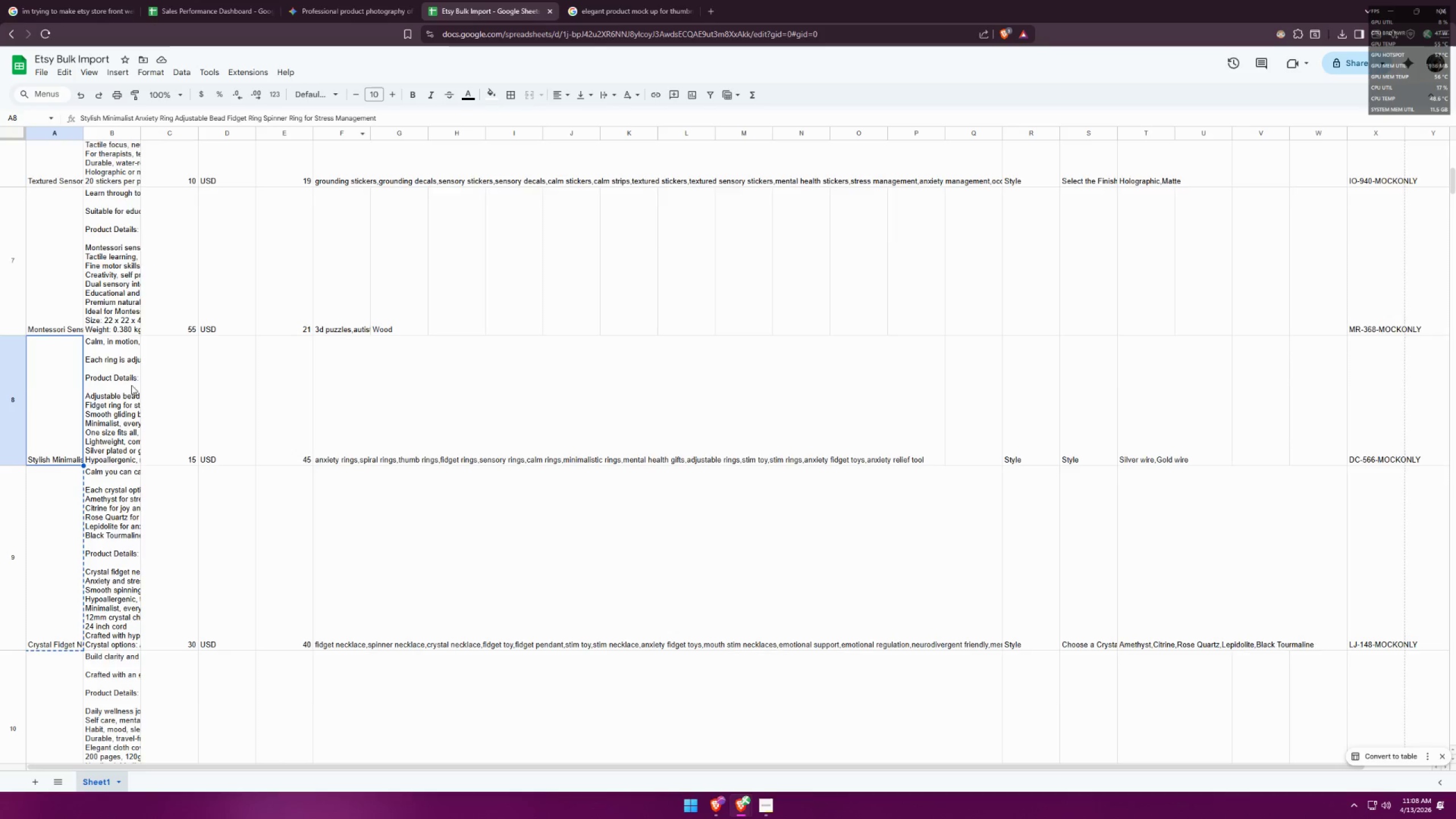 
scroll: coordinate [172, 367], scroll_direction: up, amount: 5.0
 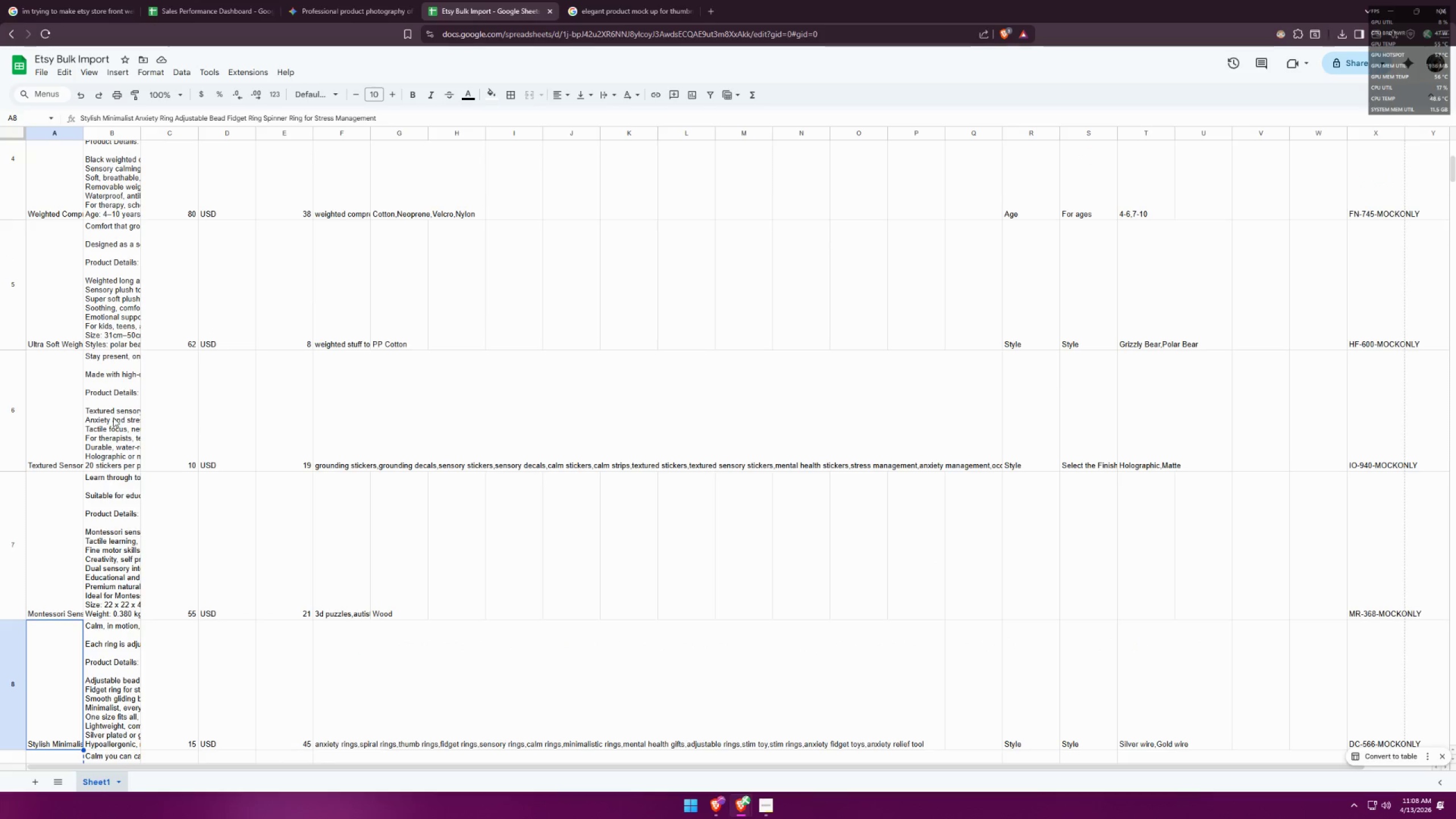 
left_click([55, 433])
 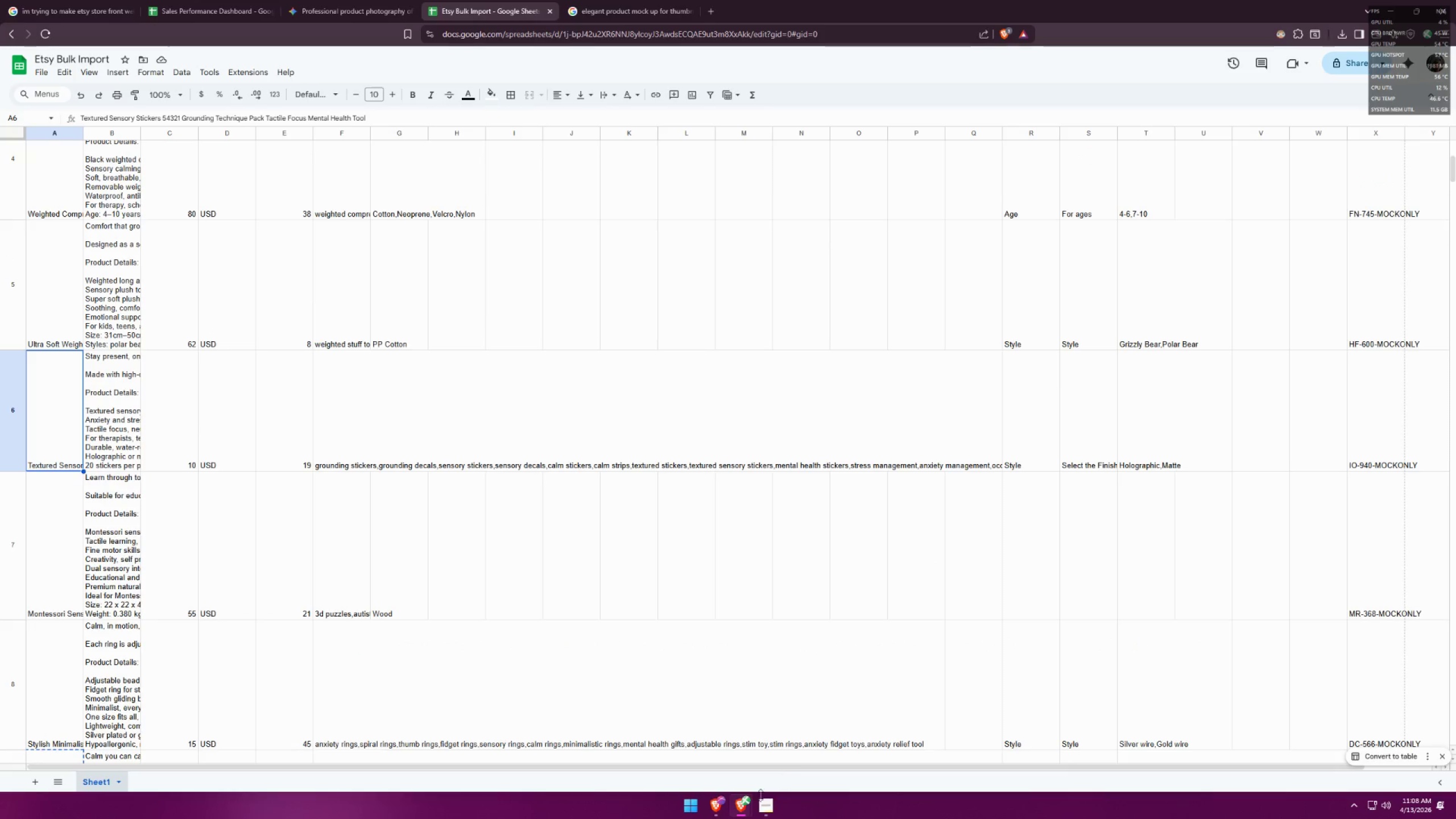 
left_click([744, 813])
 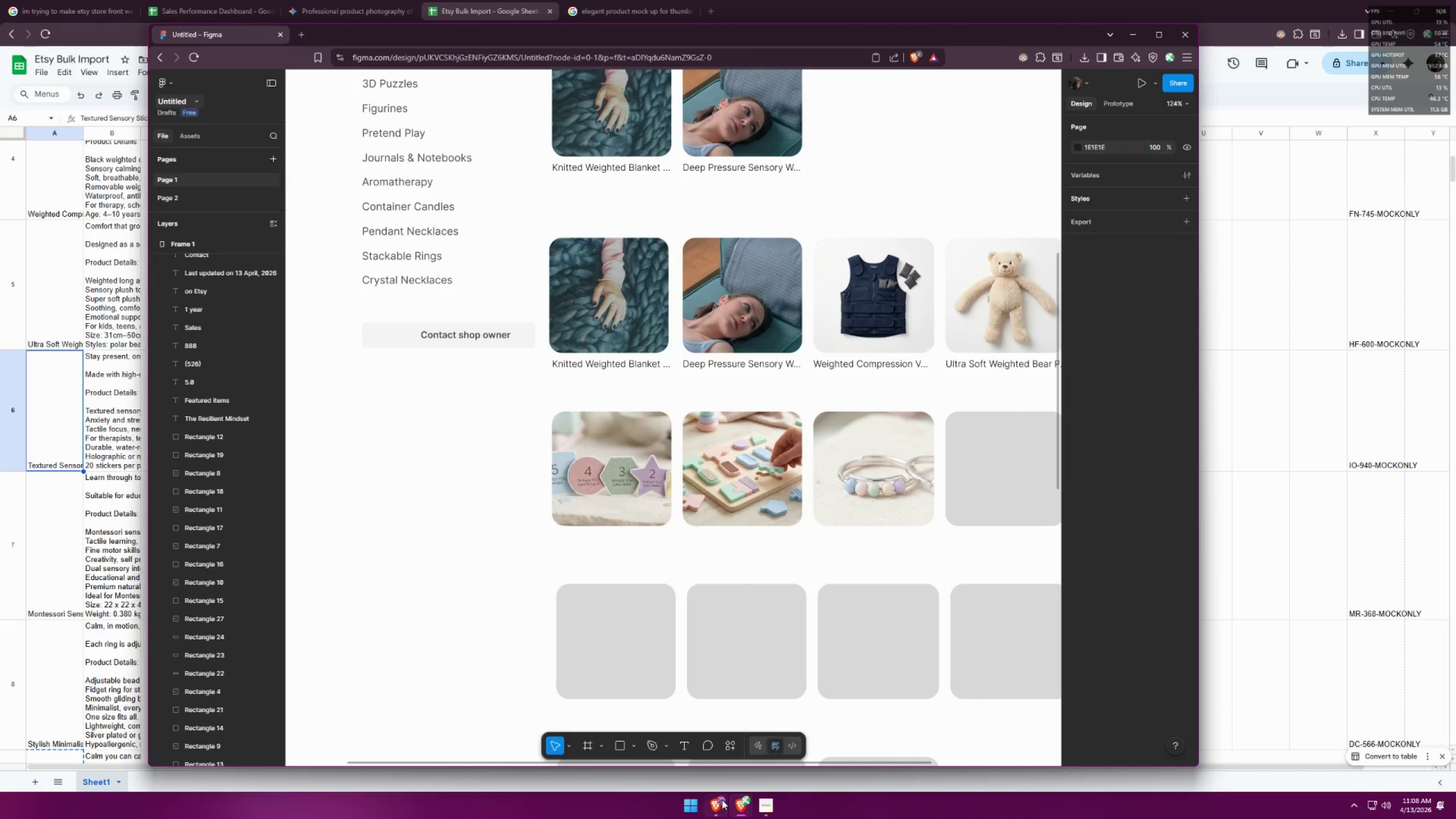 
left_click([48, 312])
 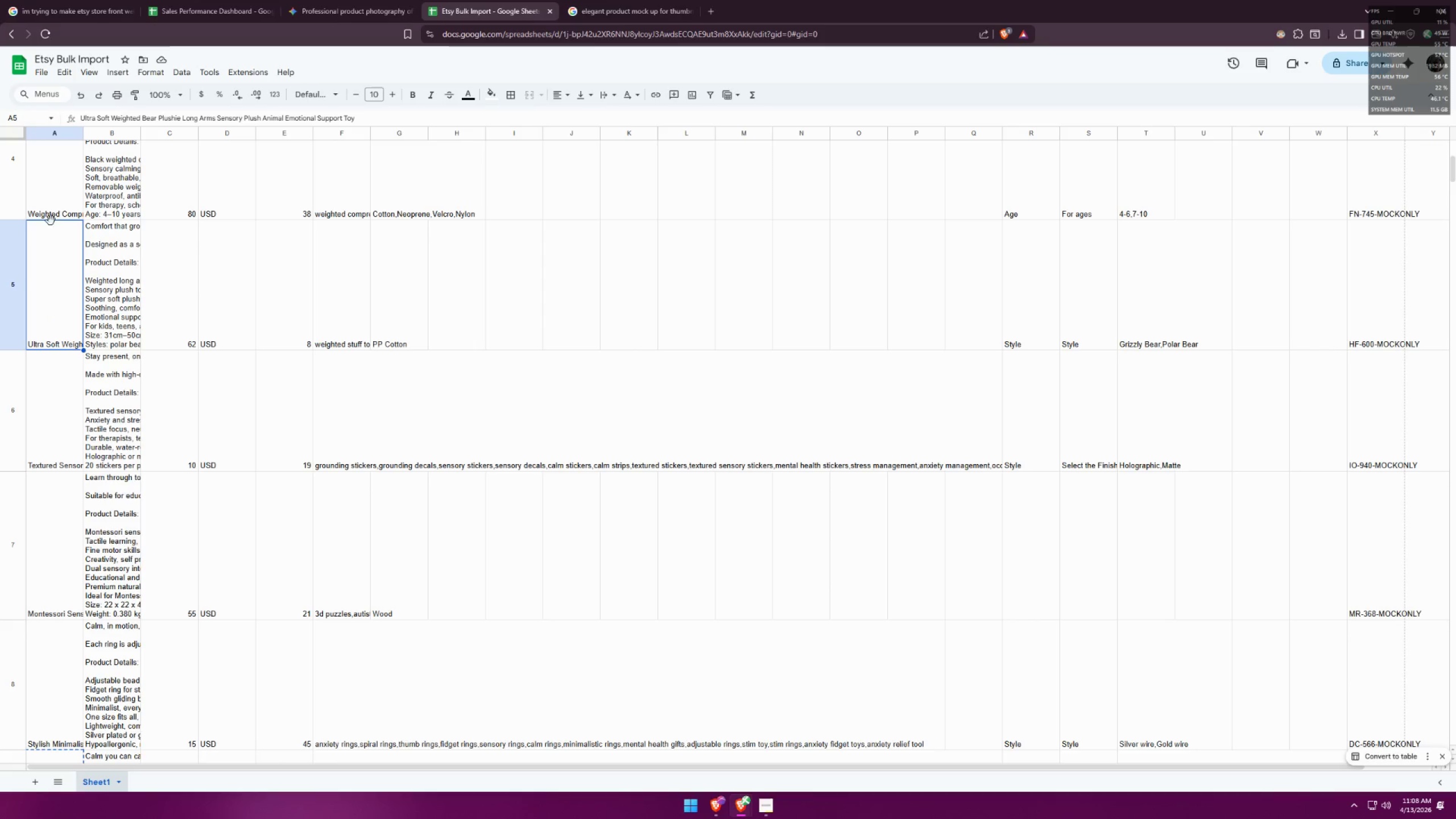 
left_click([56, 198])
 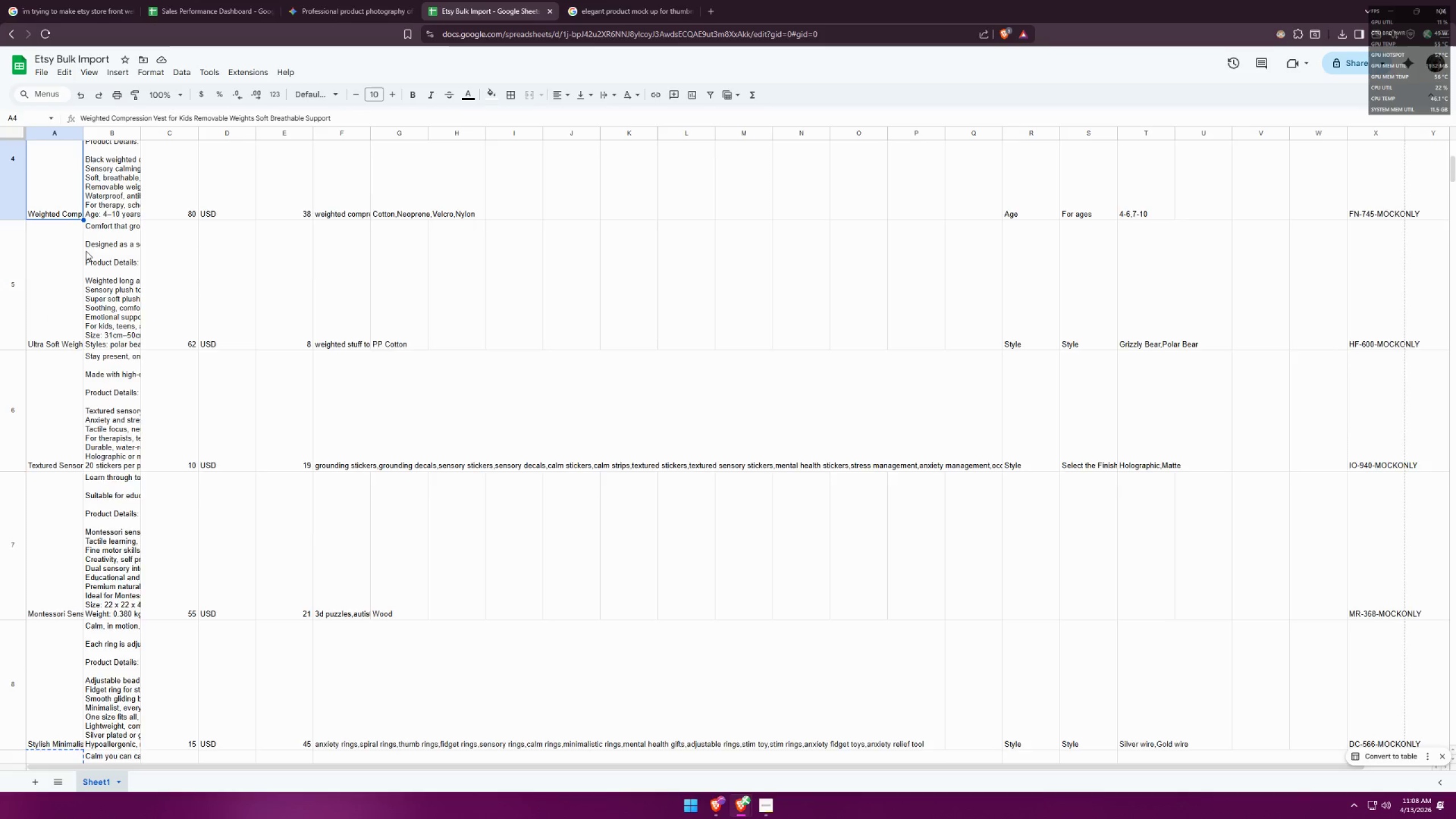 
scroll: coordinate [100, 267], scroll_direction: up, amount: 2.0
 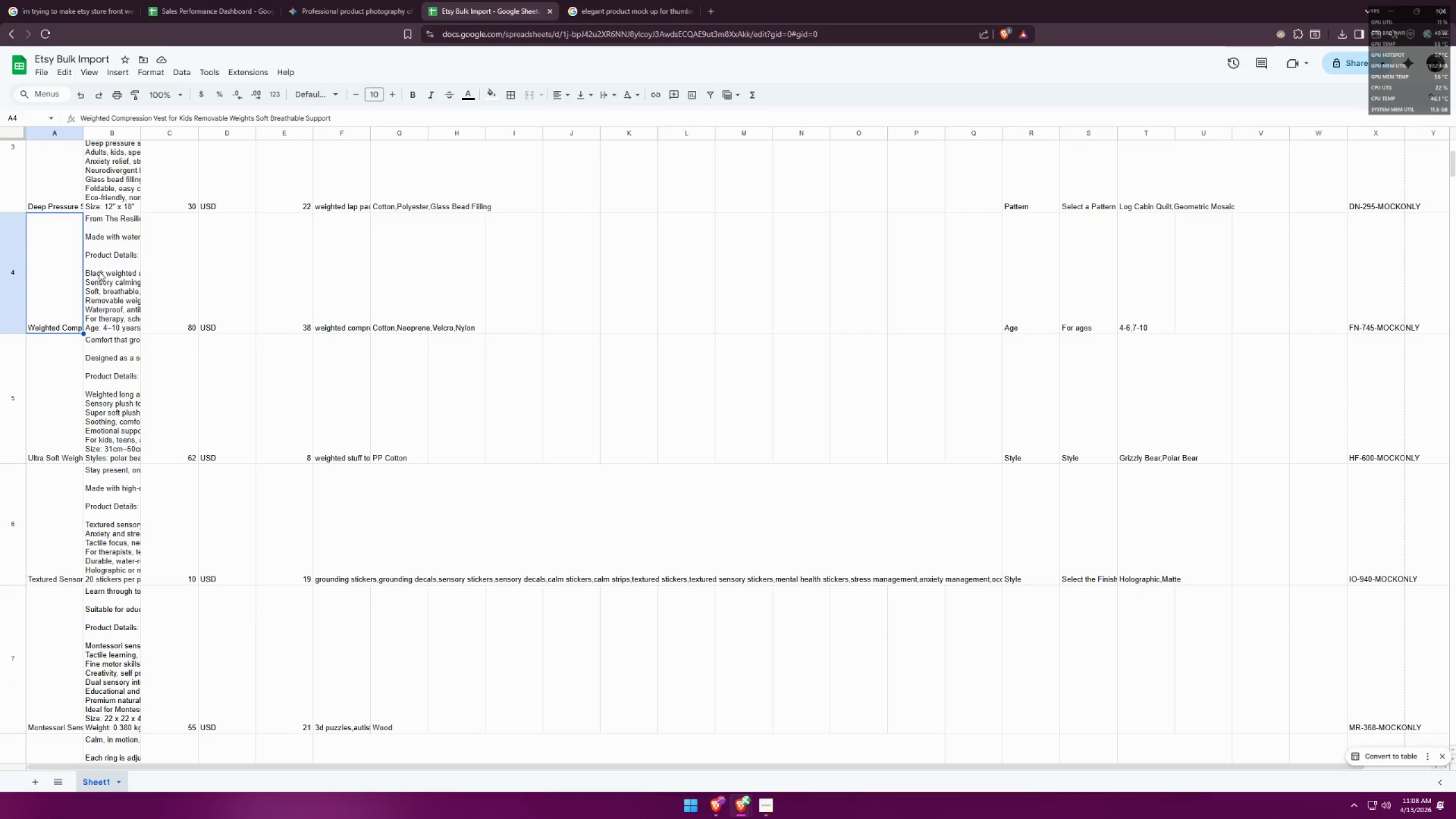 
scroll: coordinate [123, 391], scroll_direction: down, amount: 2.0
 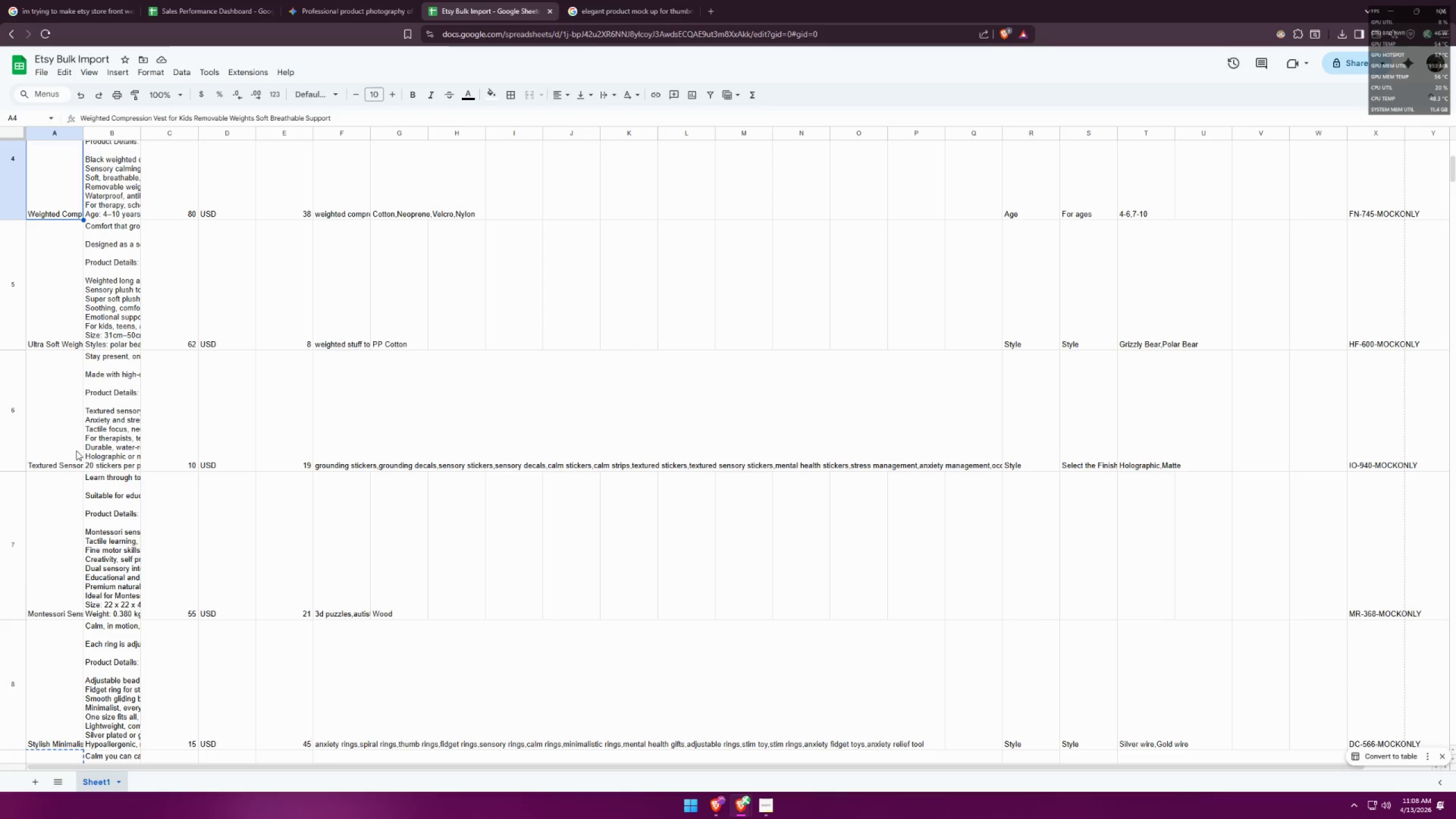 
left_click([50, 437])
 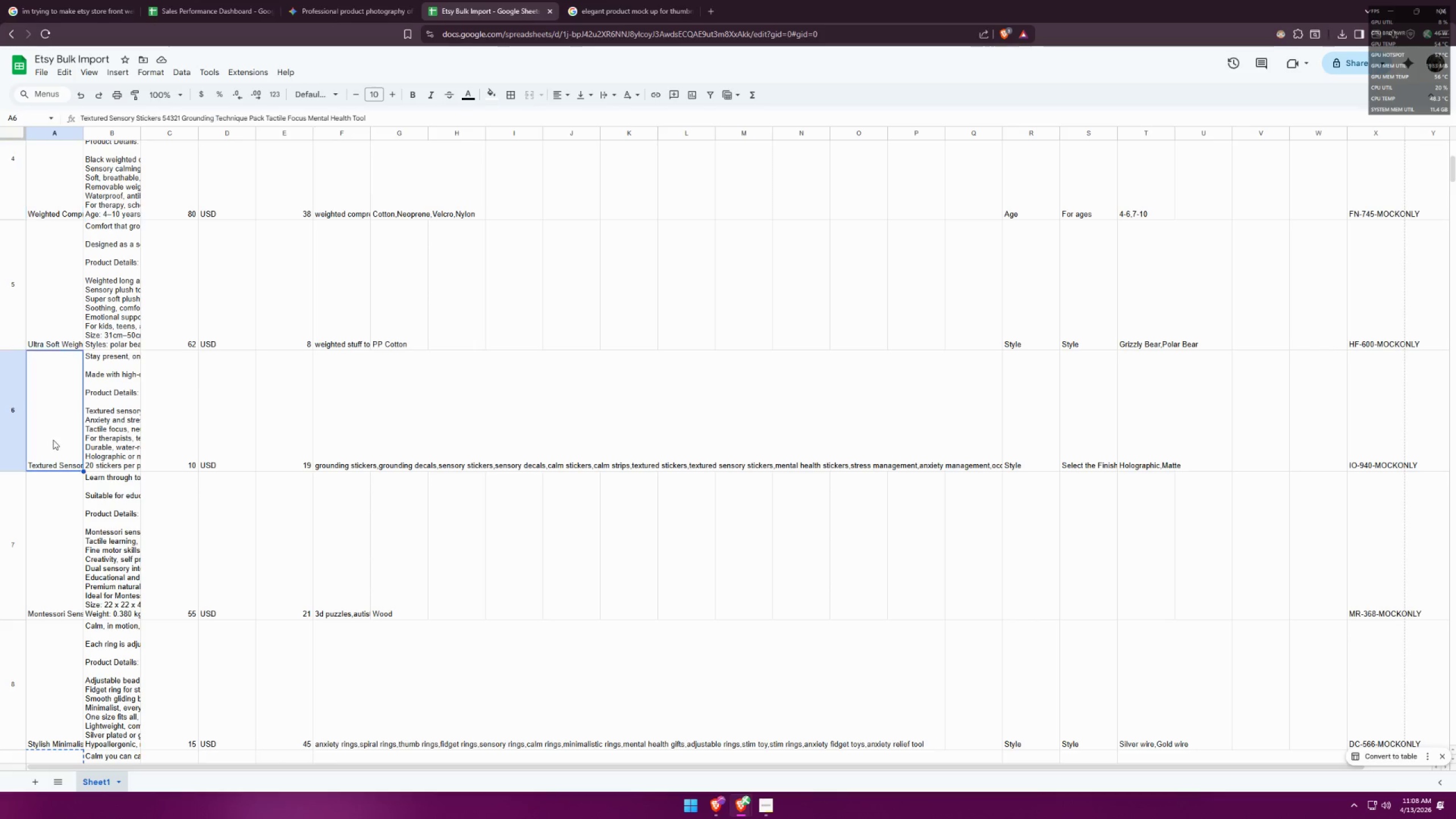 
key(Control+ControlLeft)
 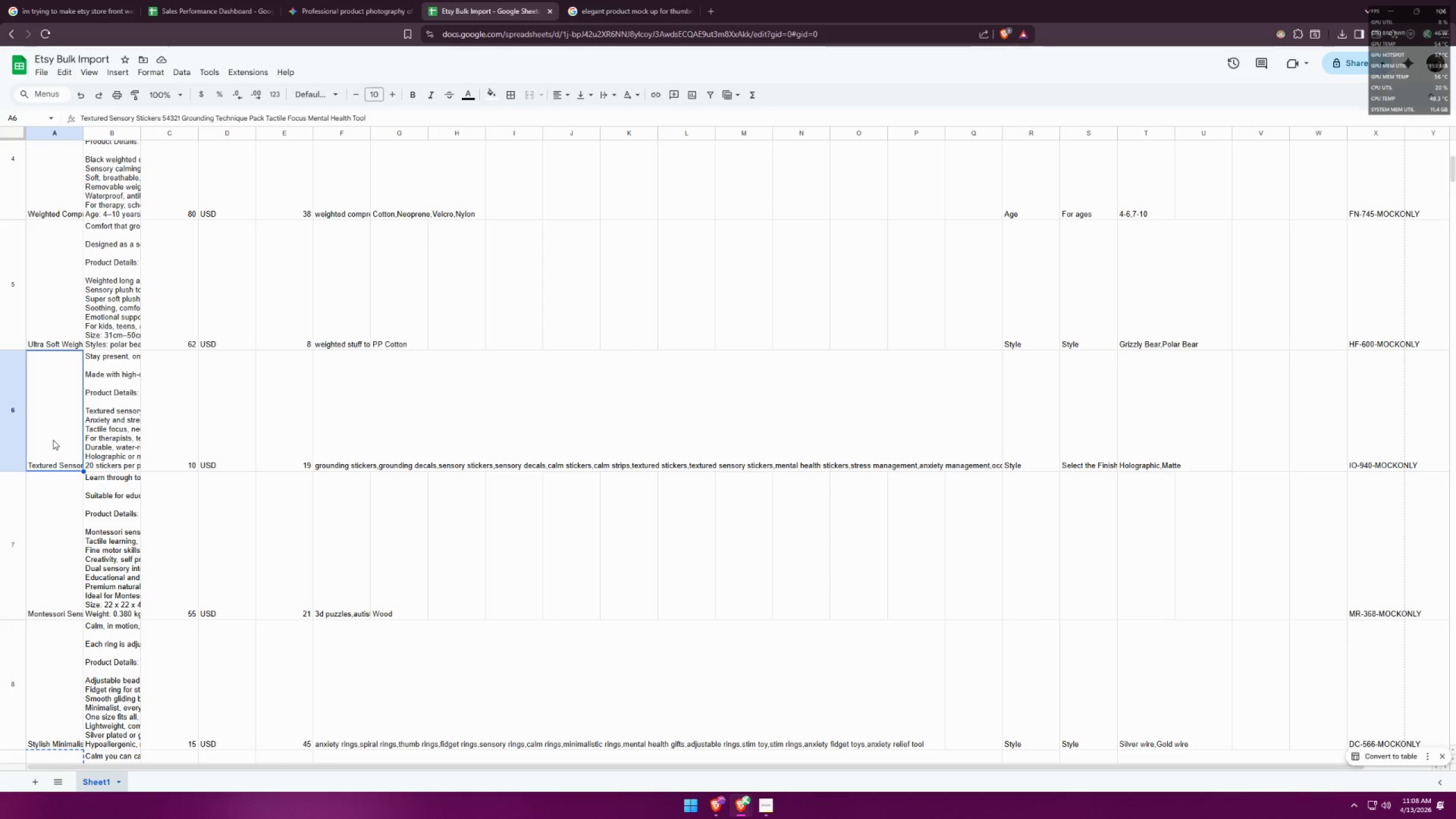 
key(Control+C)
 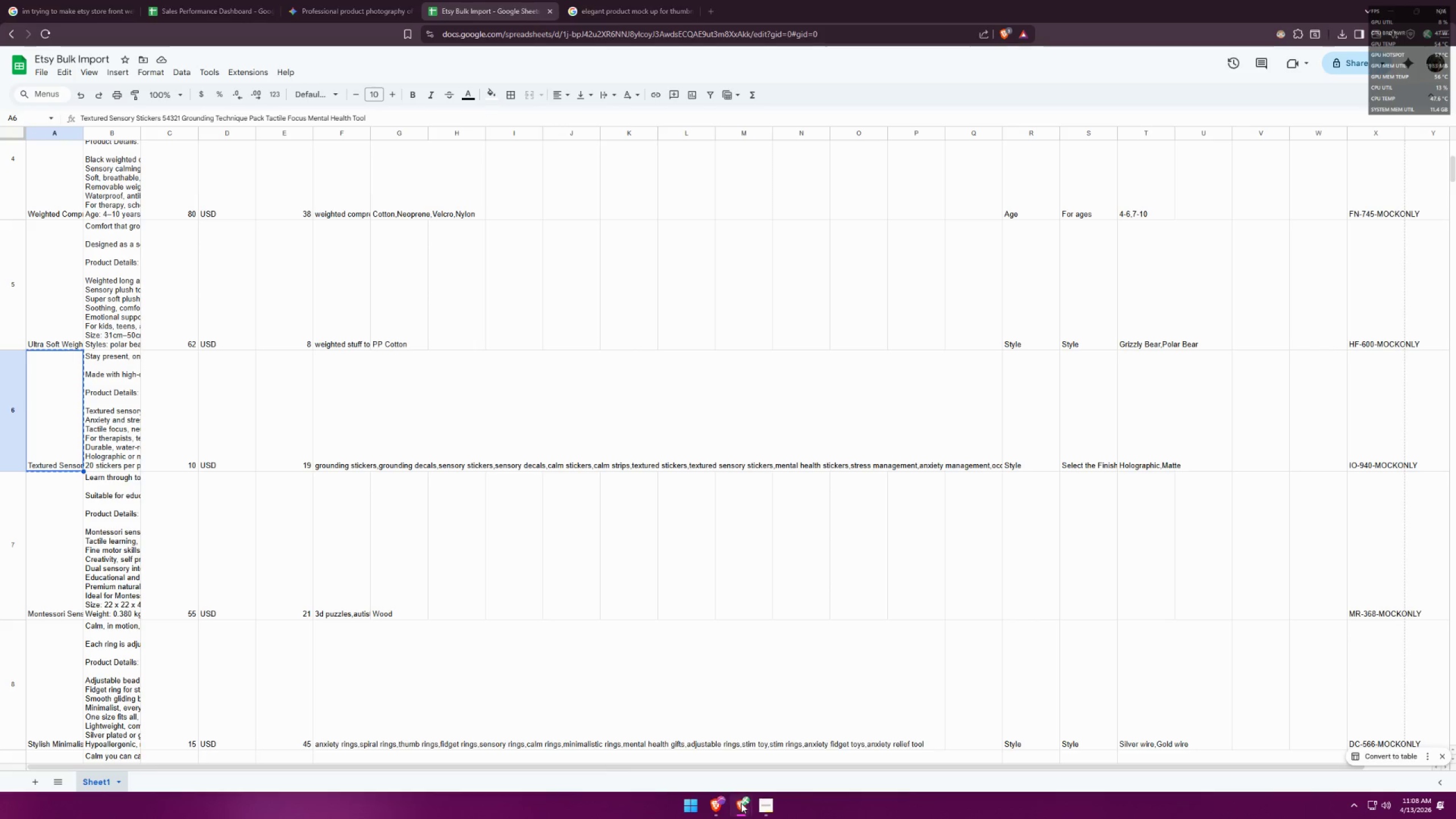 
double_click([628, 742])
 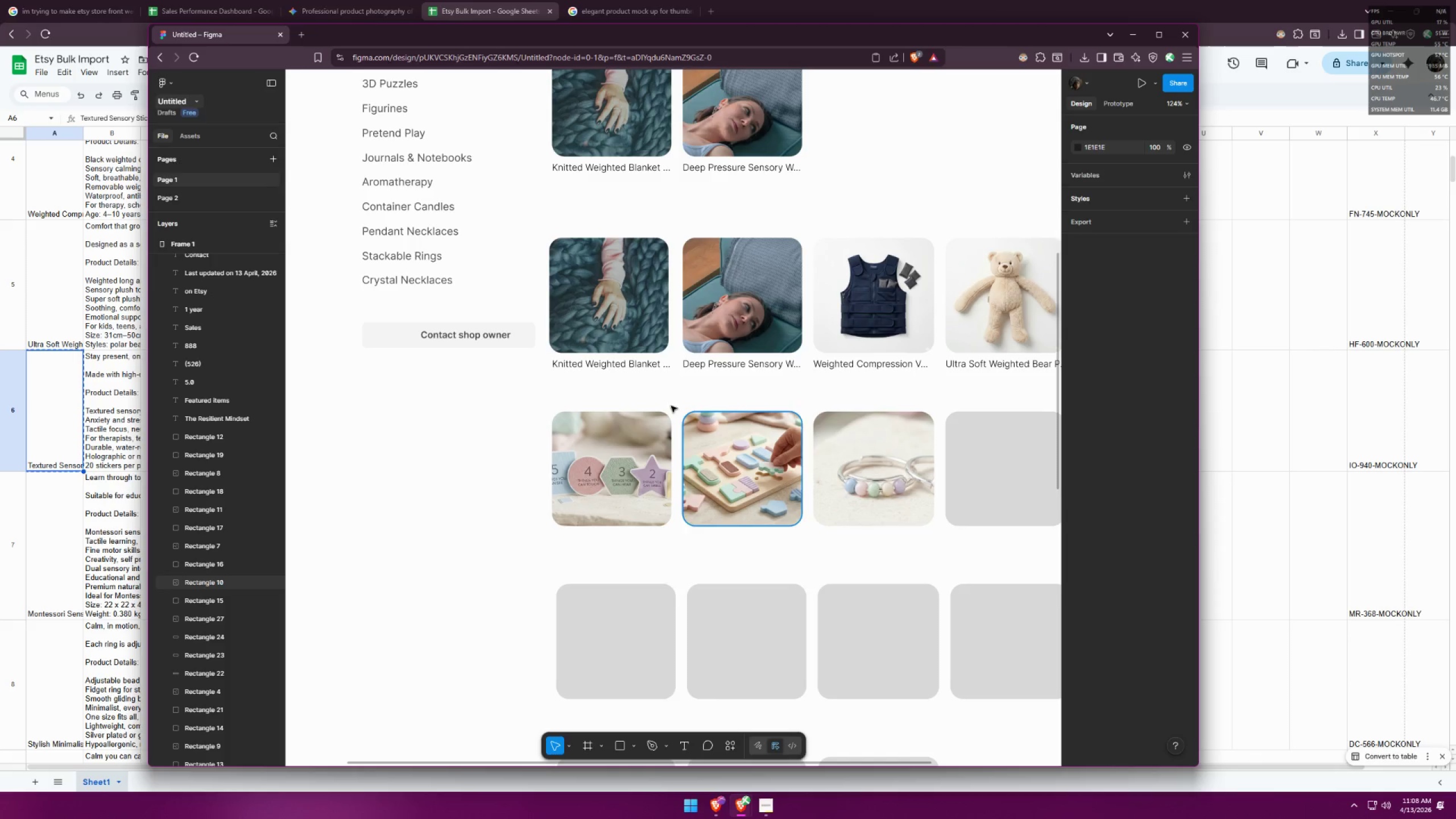 
left_click_drag(start_coordinate=[605, 369], to_coordinate=[612, 444])
 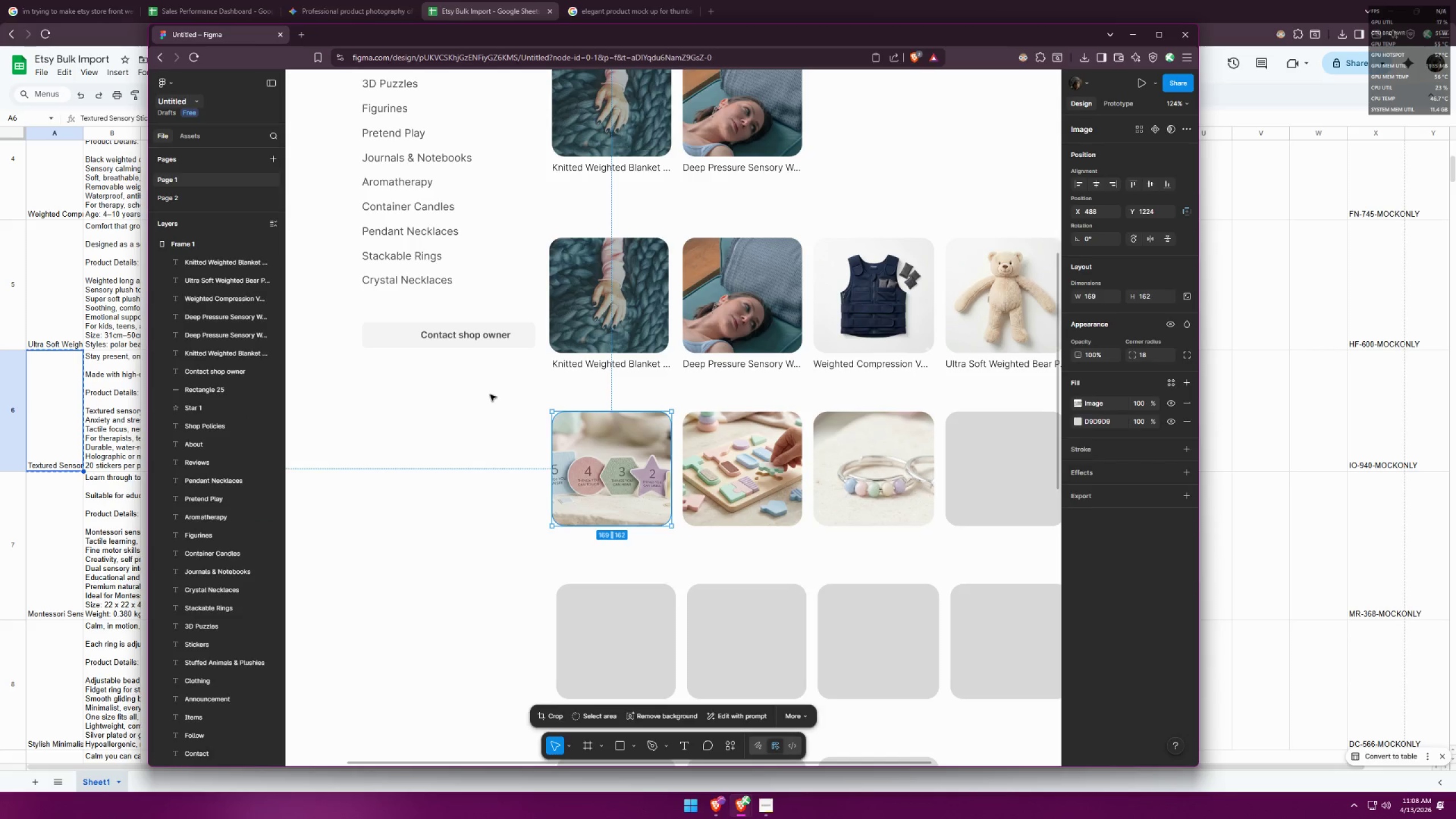 
hold_key(key=ControlLeft, duration=0.63)
 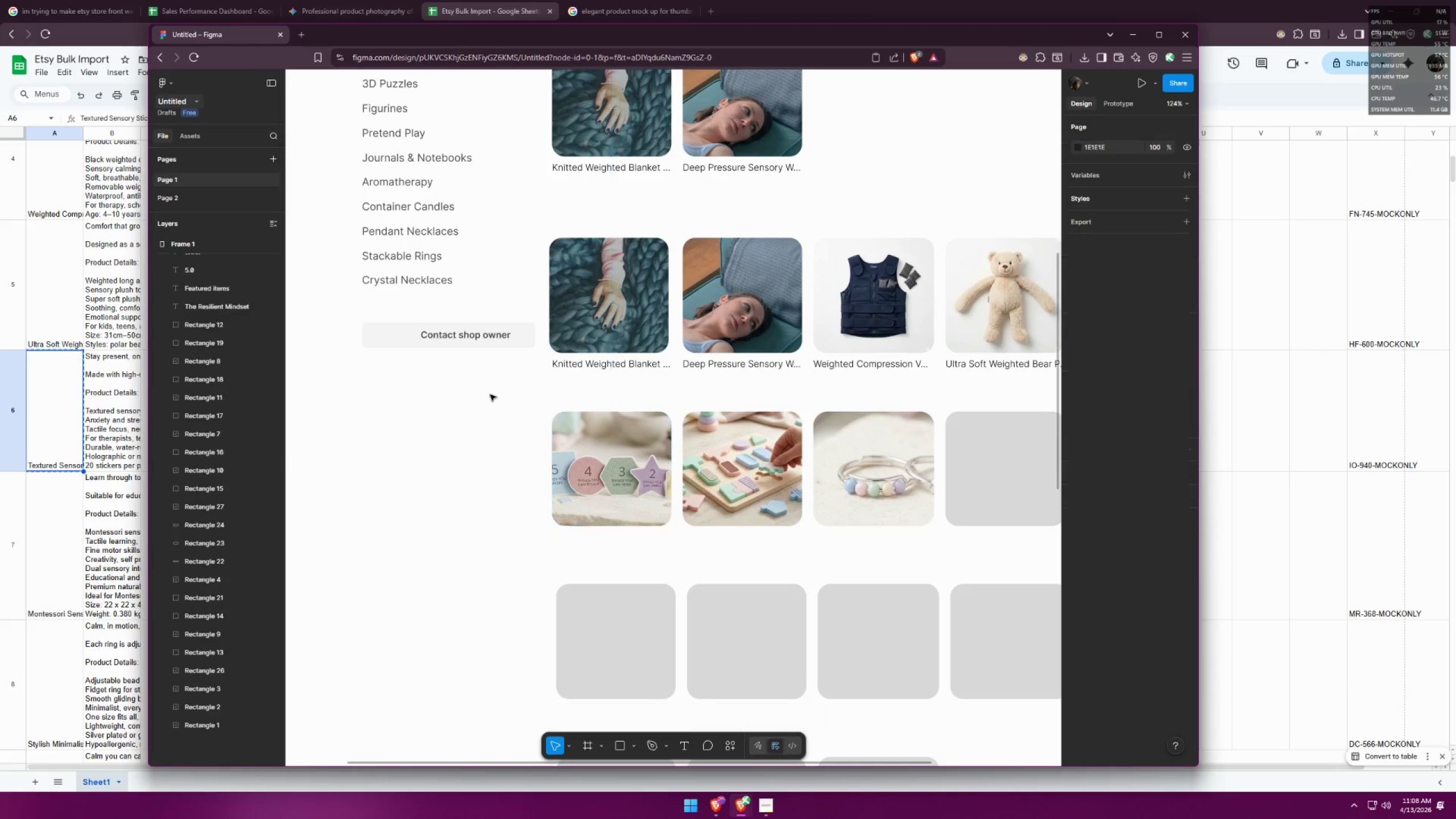 
hold_key(key=ShiftLeft, duration=0.6)
 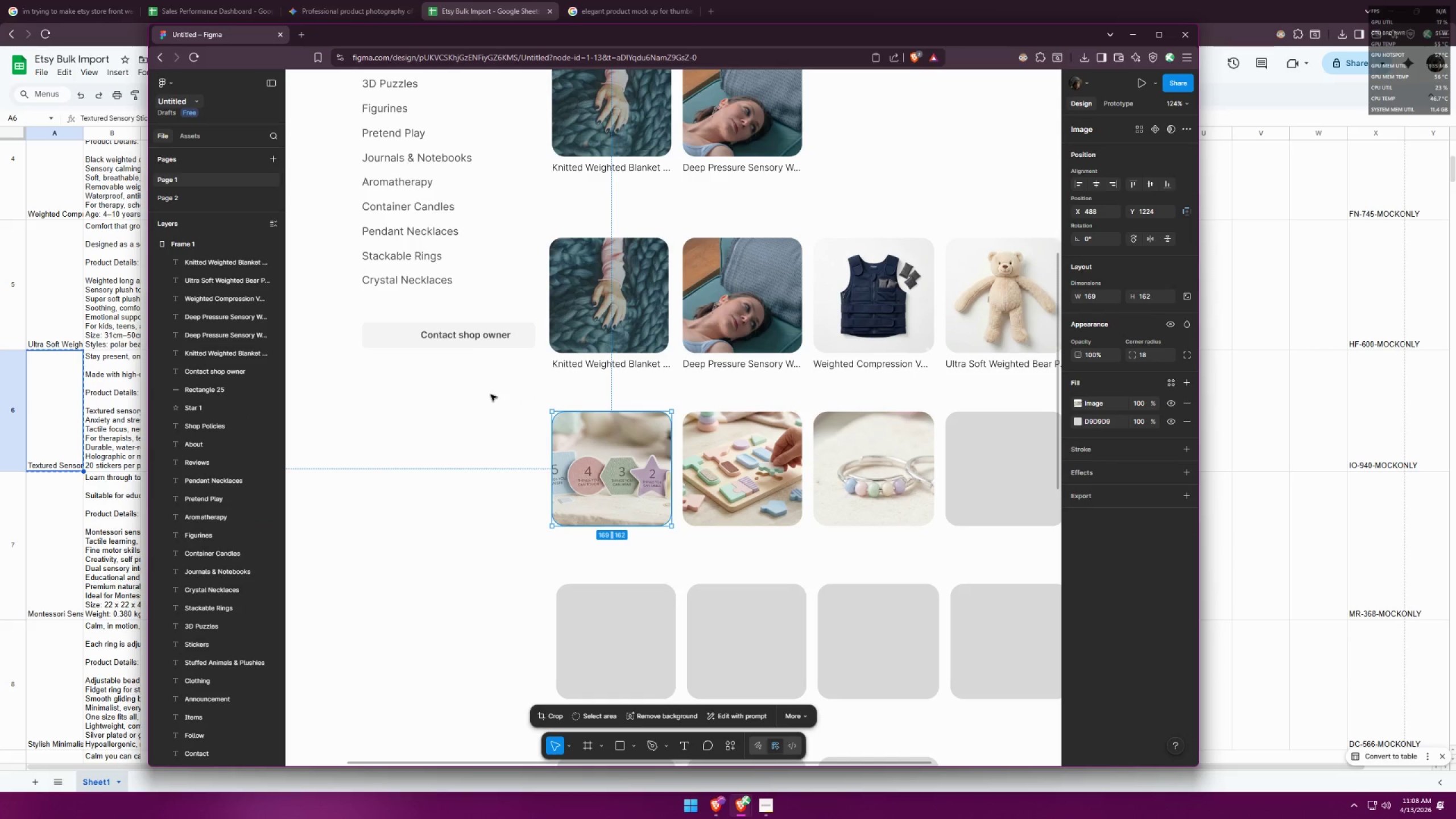 
left_click([490, 395])
 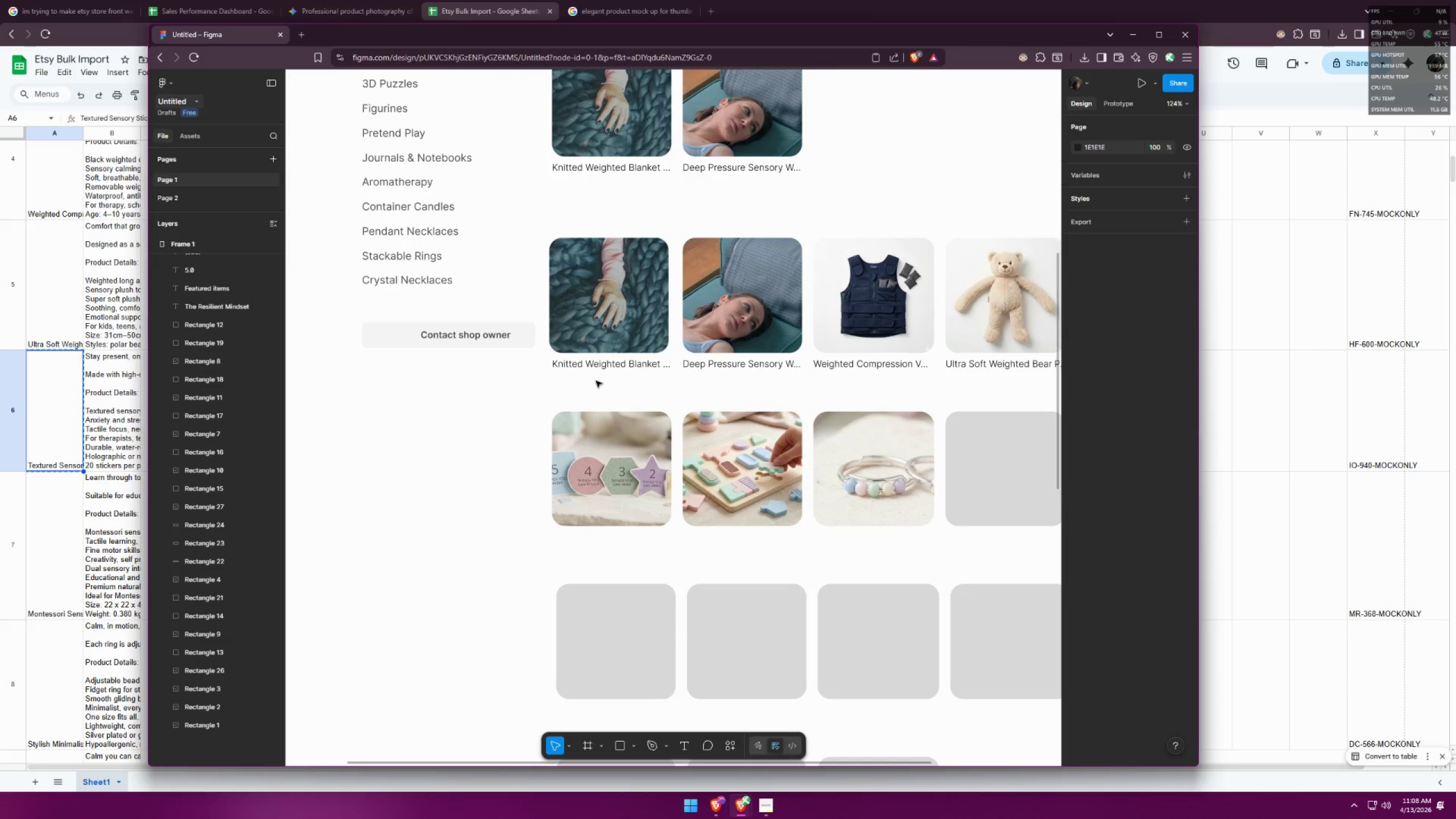 
key(Control+ControlLeft)
 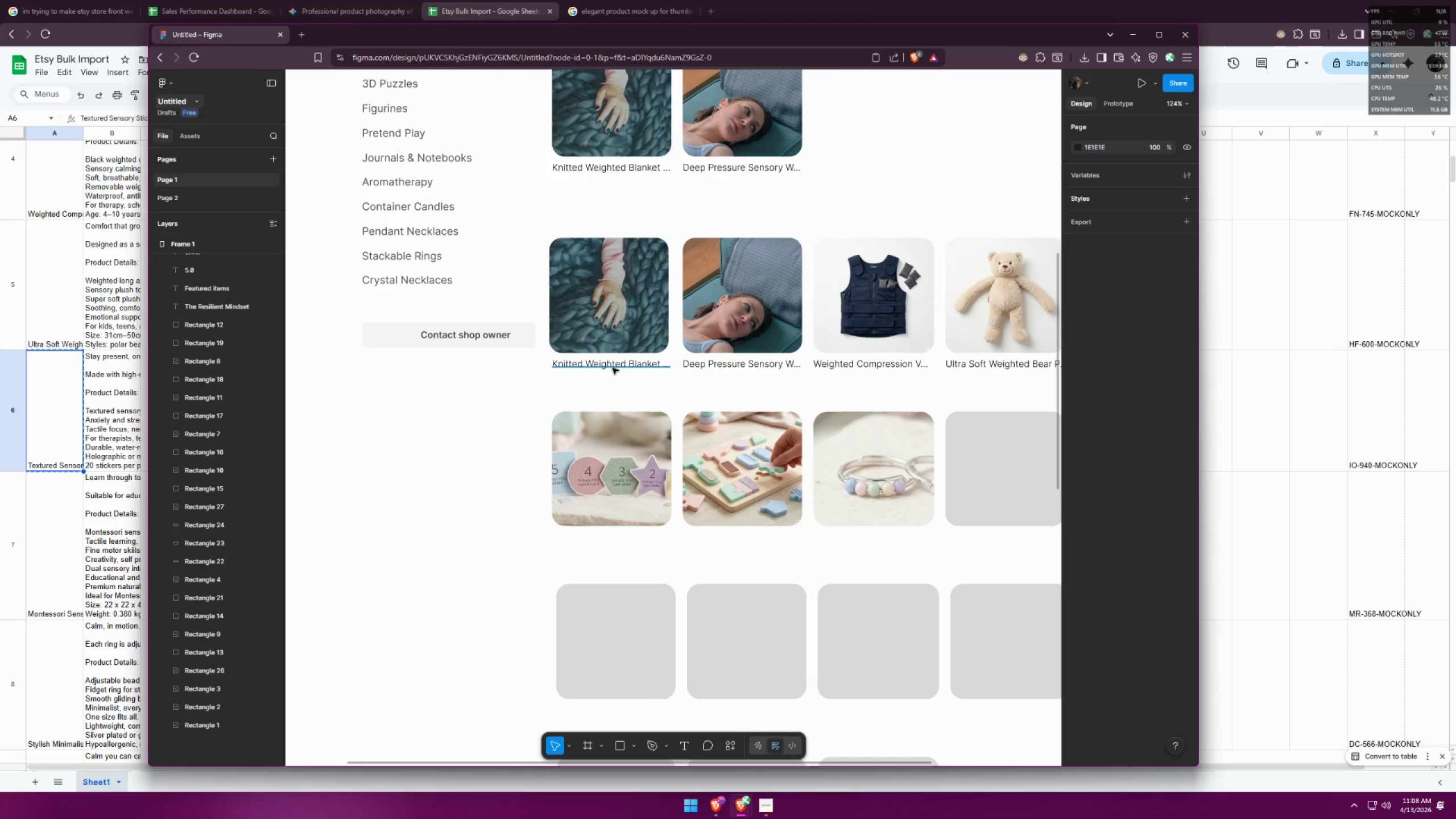 
hold_key(key=ControlLeft, duration=0.93)
hold_key(key=ShiftLeft, duration=0.82)
left_click_drag(start_coordinate=[614, 366], to_coordinate=[613, 515])
 